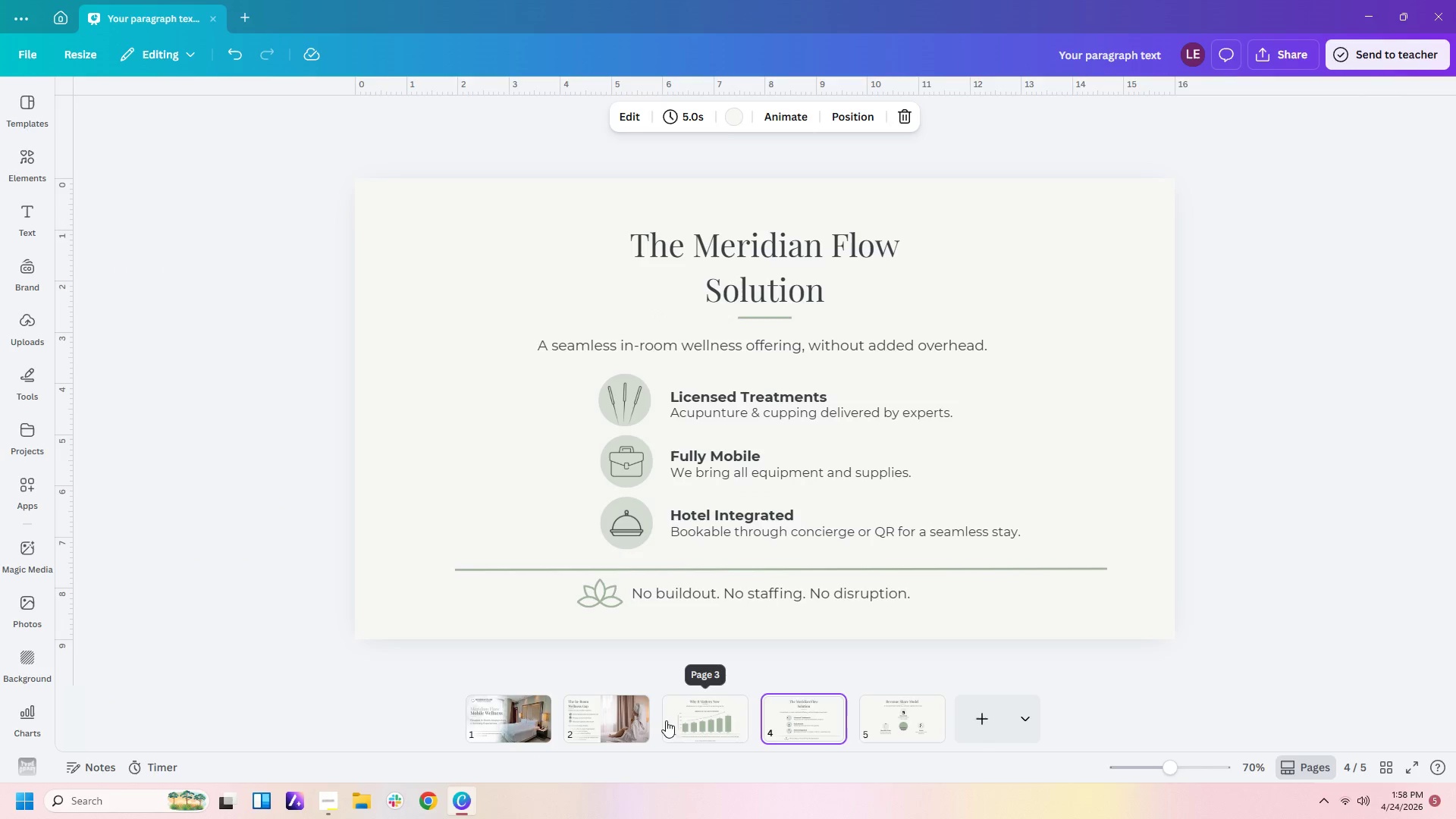 
left_click([679, 725])
 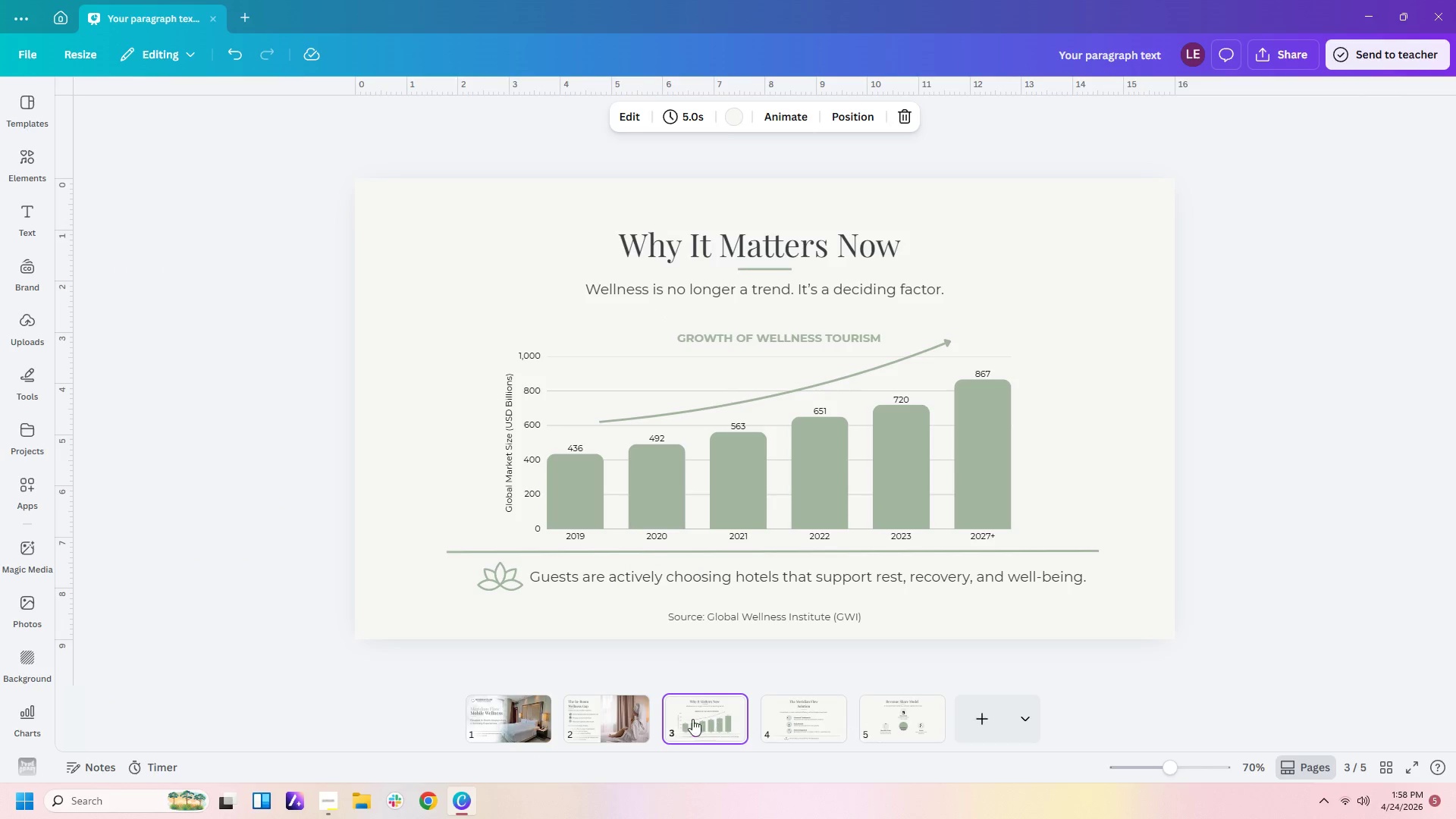 
left_click([599, 723])
 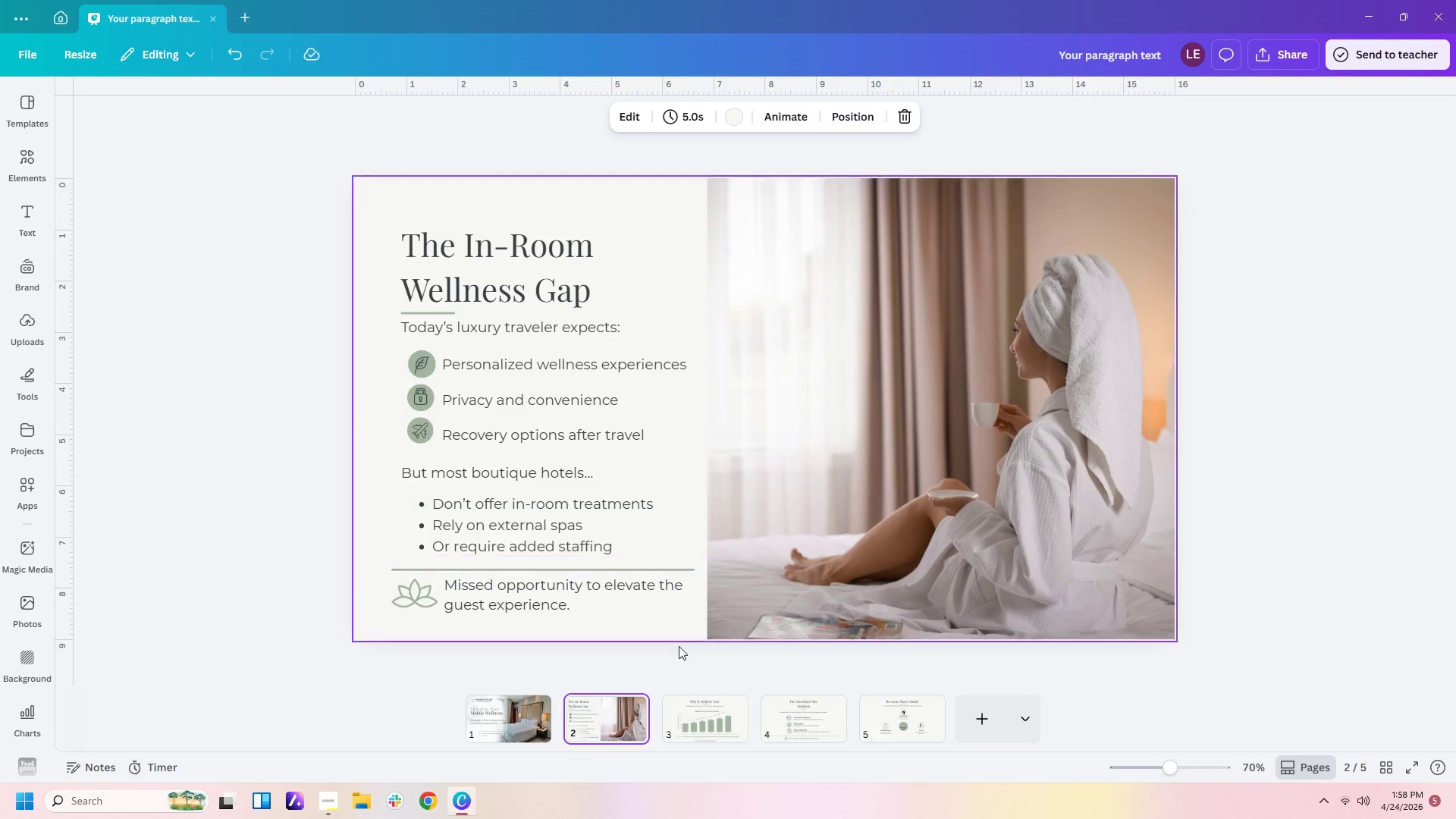 
left_click([532, 738])
 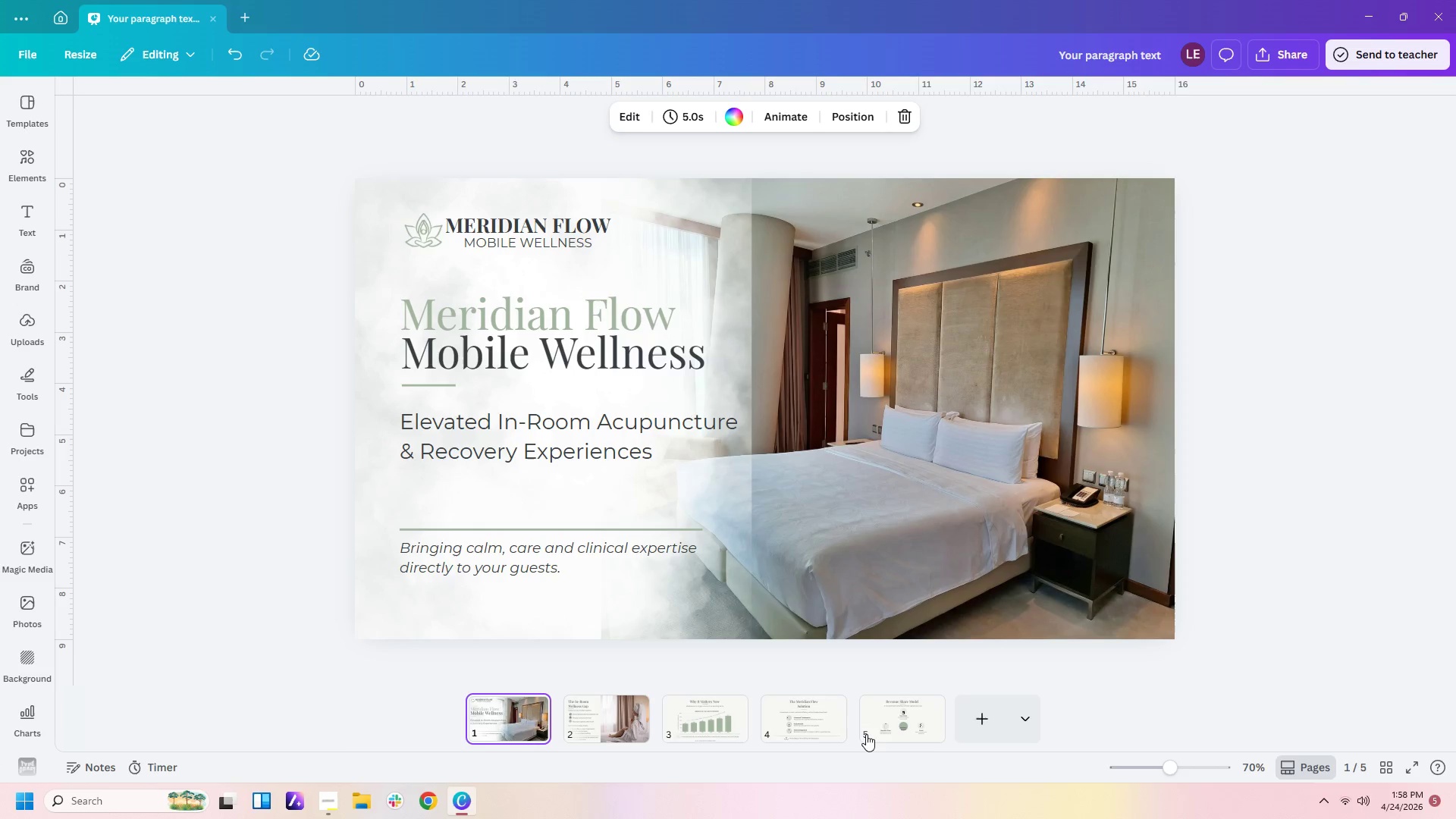 
left_click([824, 729])
 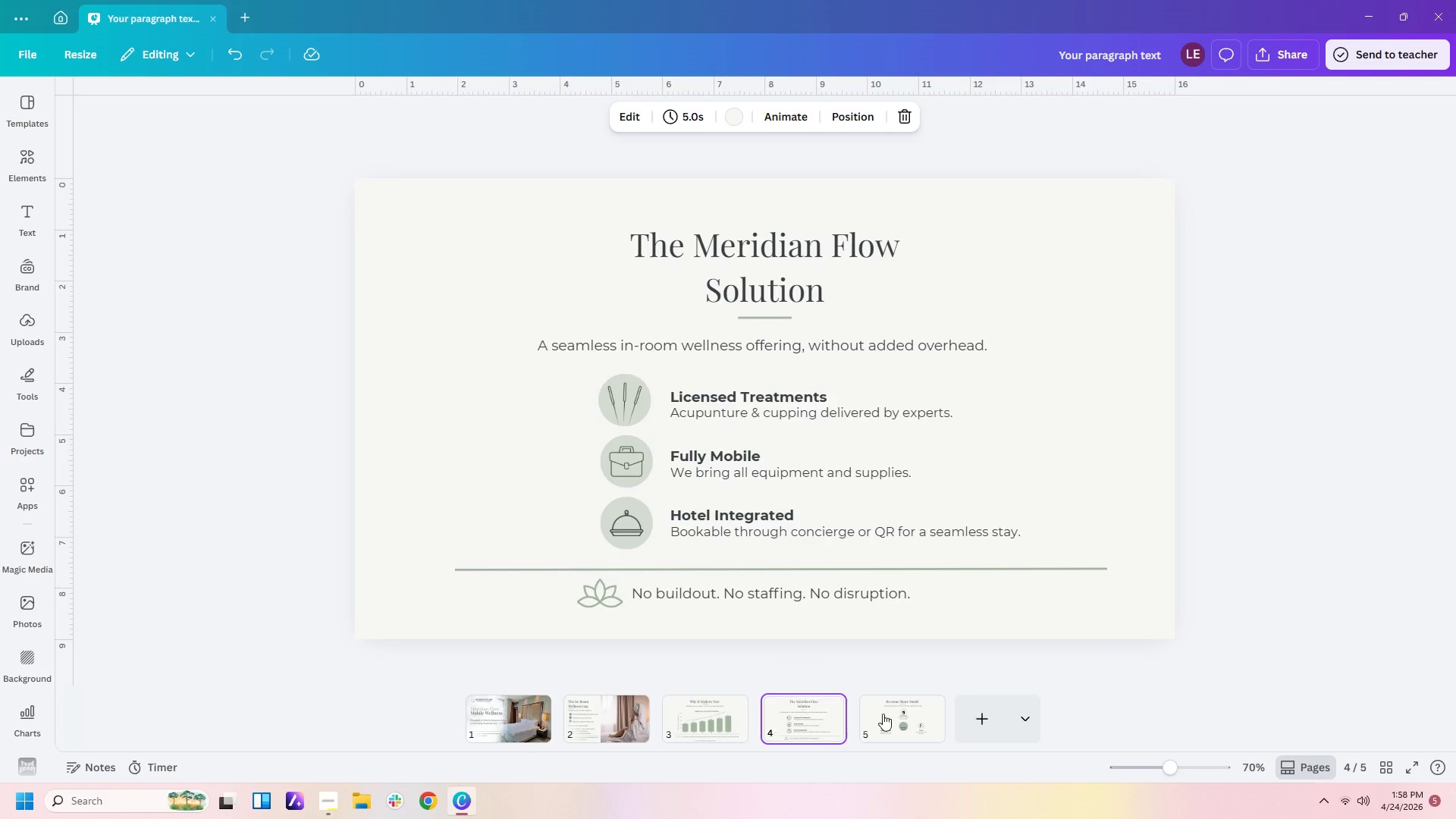 
left_click([889, 711])
 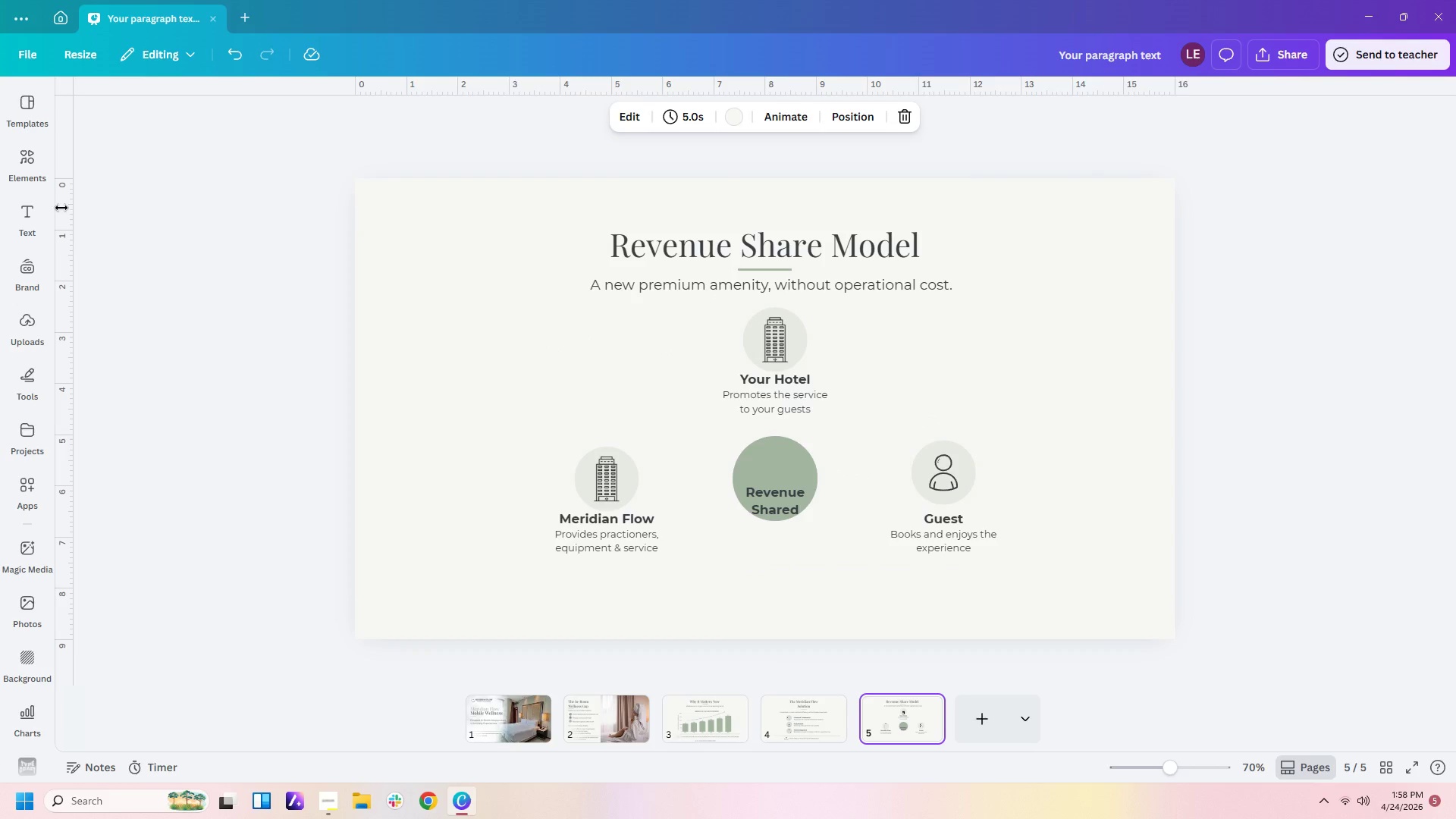 
left_click([33, 165])
 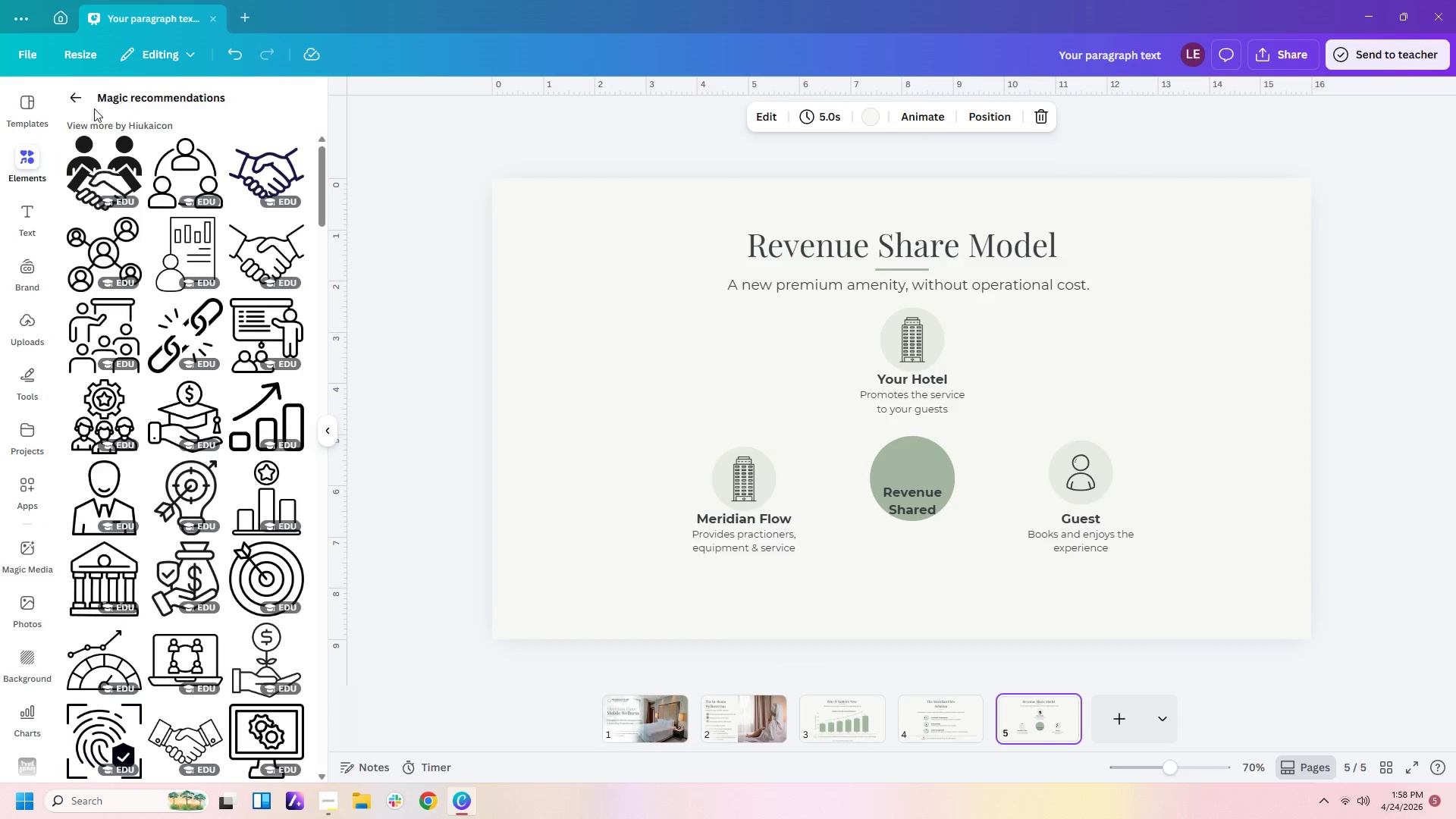 
left_click([66, 102])
 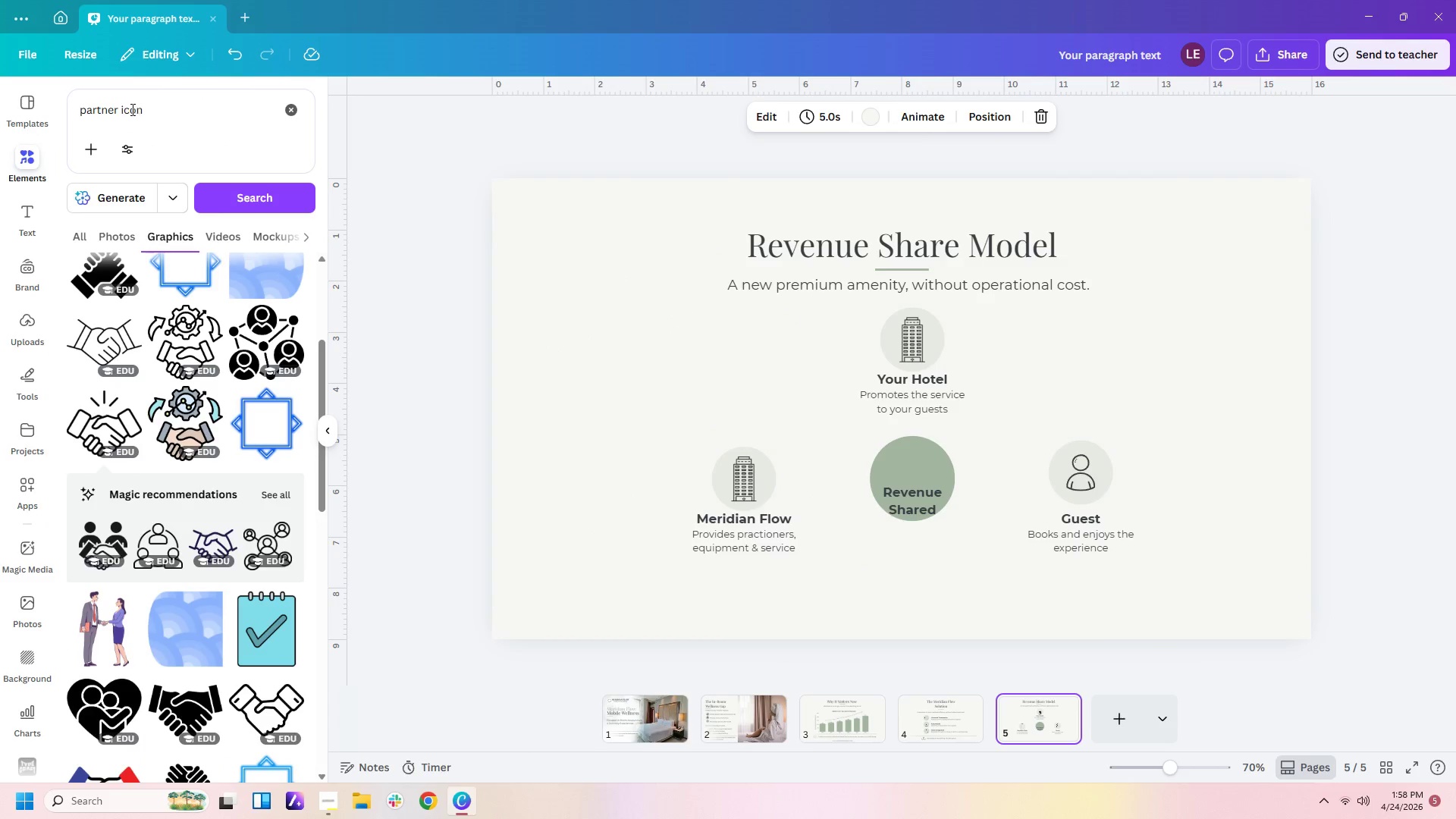 
left_click([119, 111])
 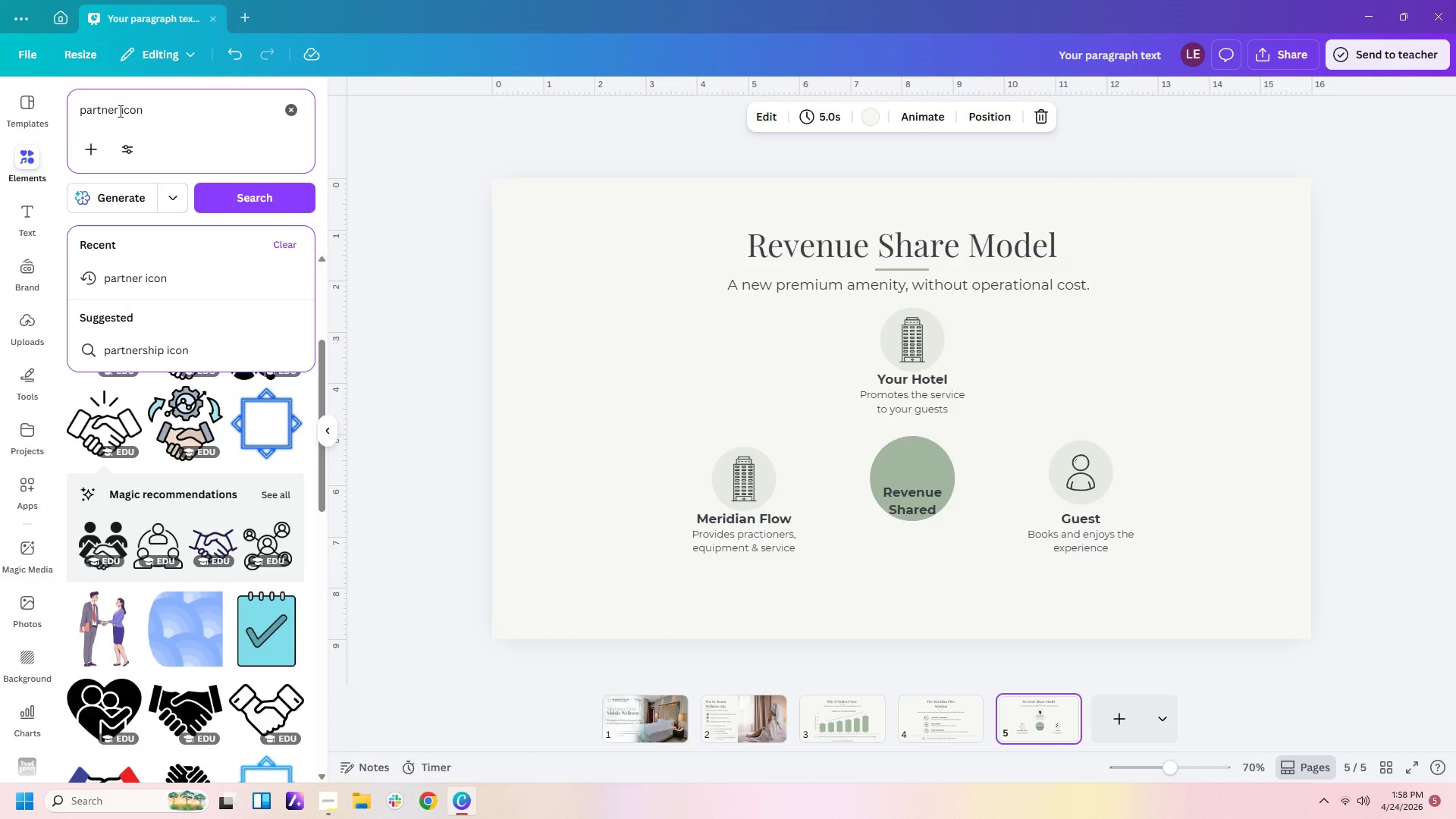 
type(ship)
 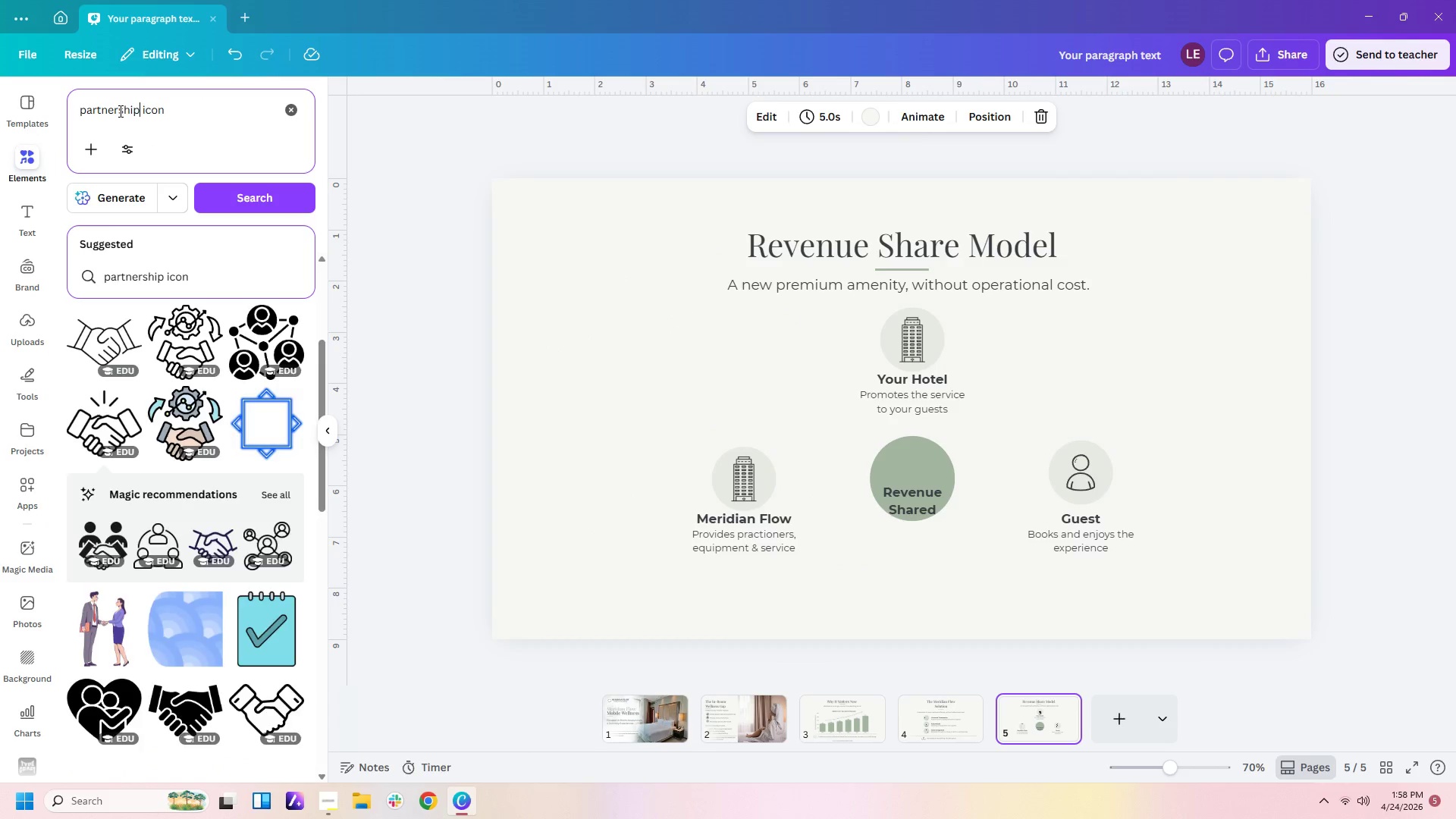 
key(Enter)
 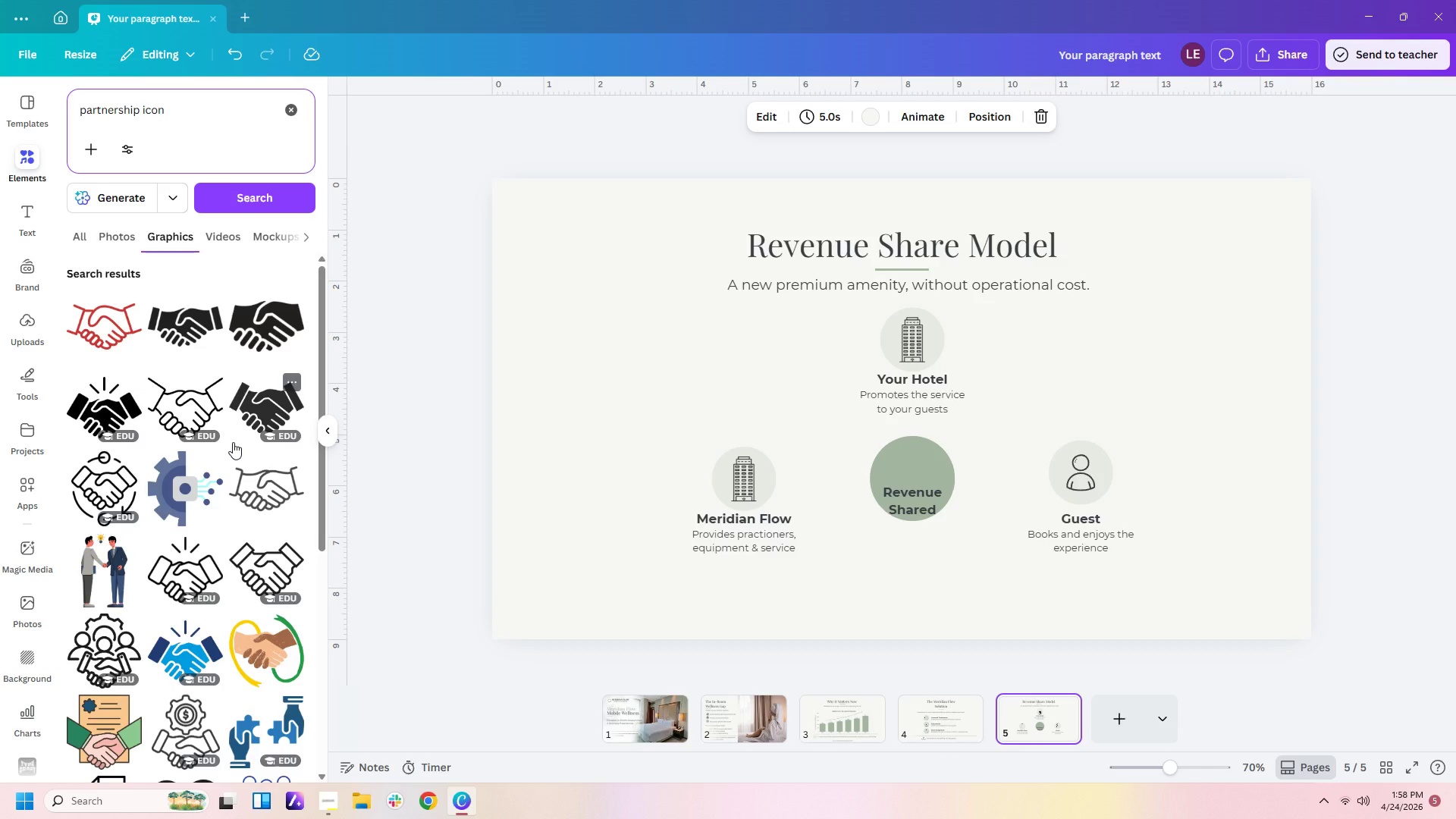 
scroll: coordinate [253, 494], scroll_direction: down, amount: 9.0
 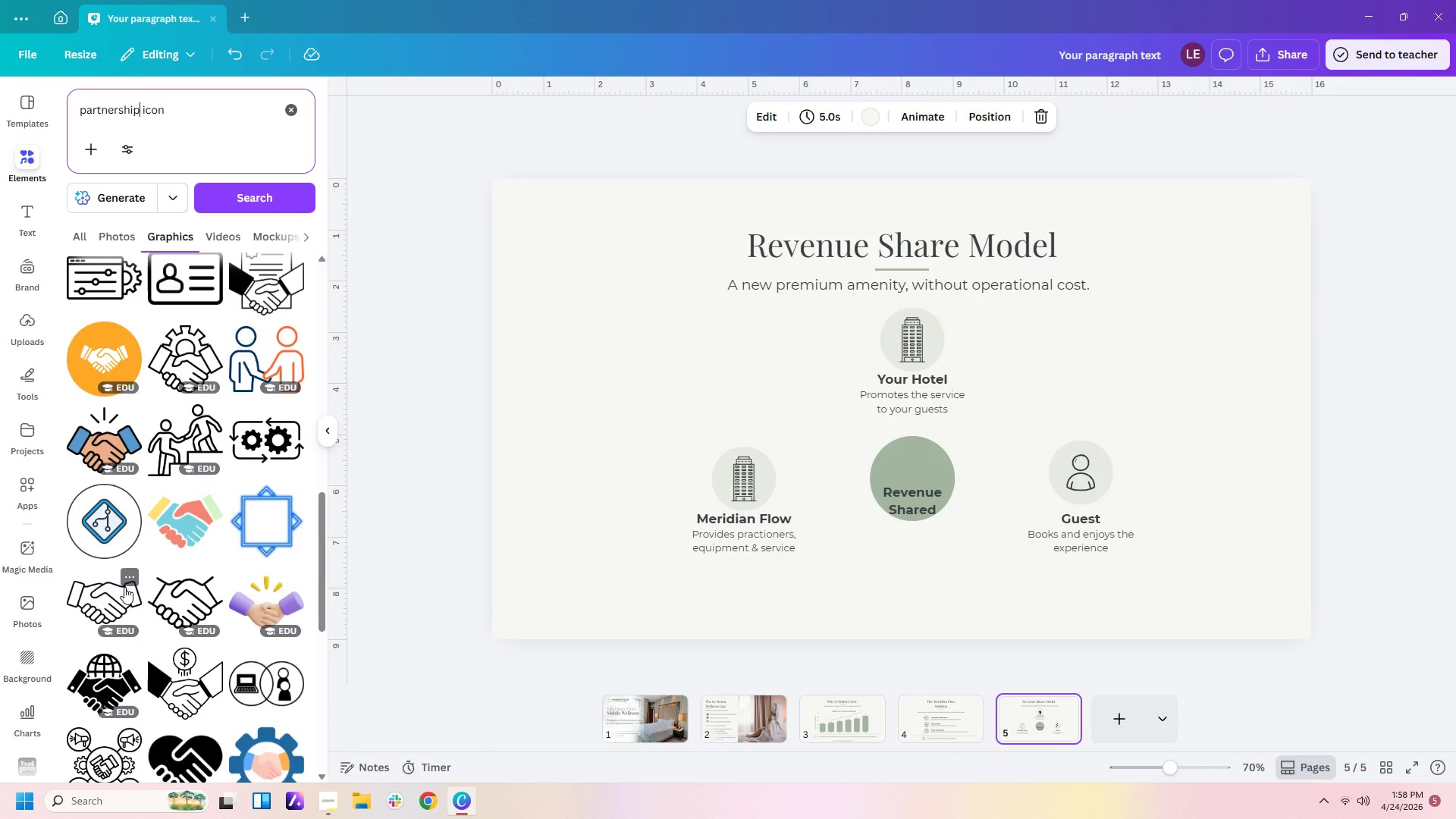 
left_click([124, 587])
 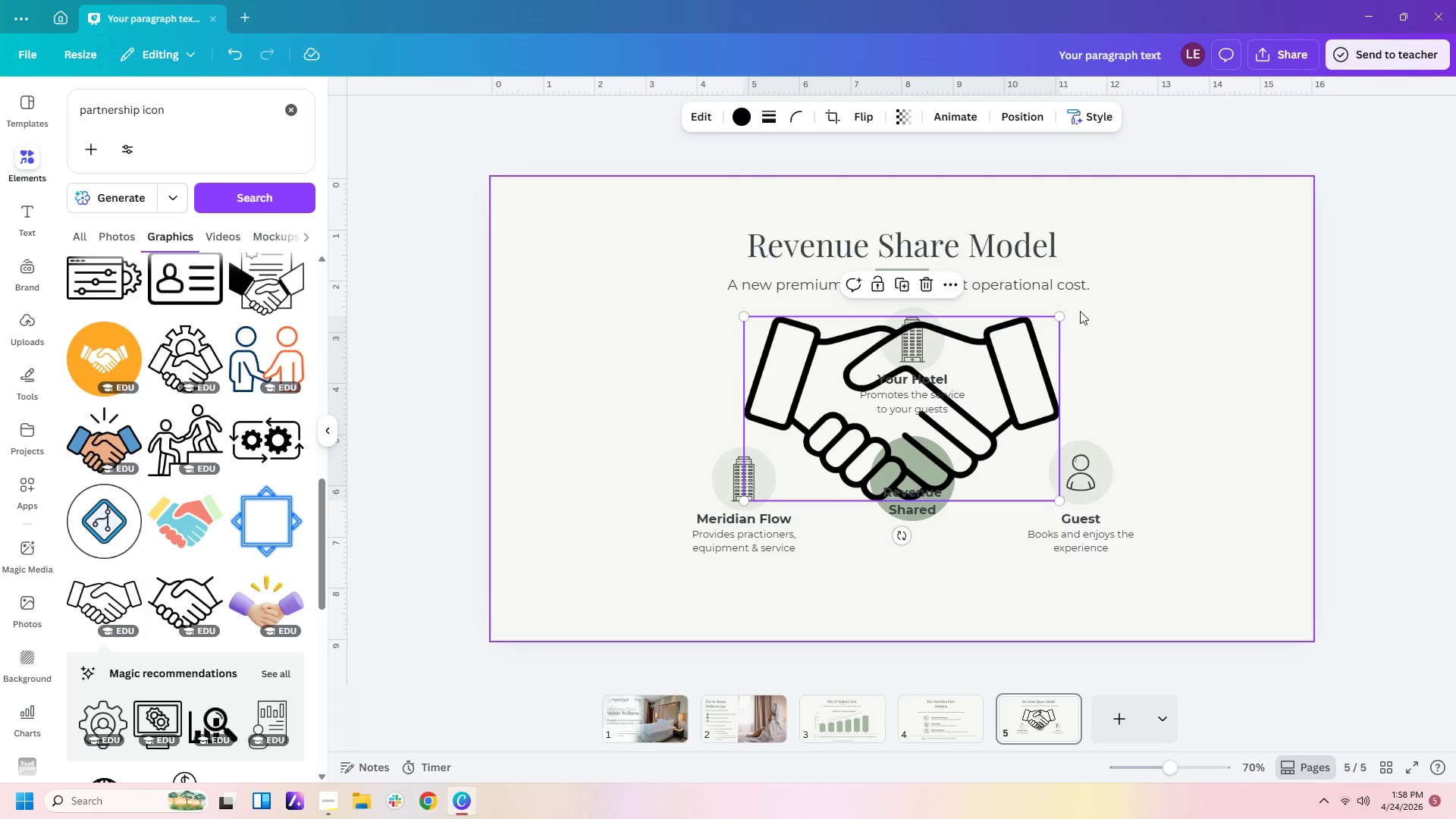 
left_click_drag(start_coordinate=[1060, 312], to_coordinate=[810, 457])
 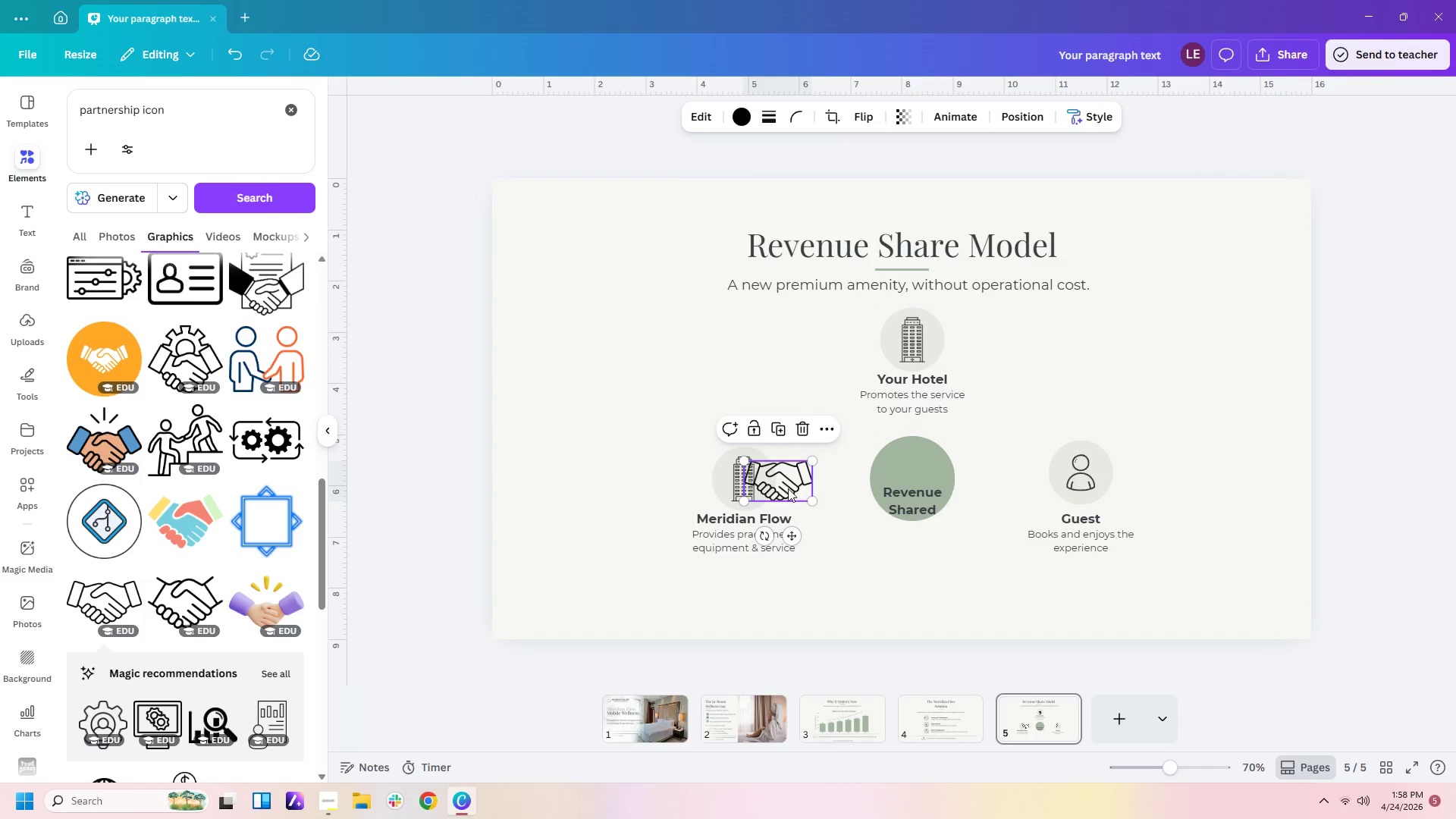 
left_click_drag(start_coordinate=[787, 488], to_coordinate=[926, 479])
 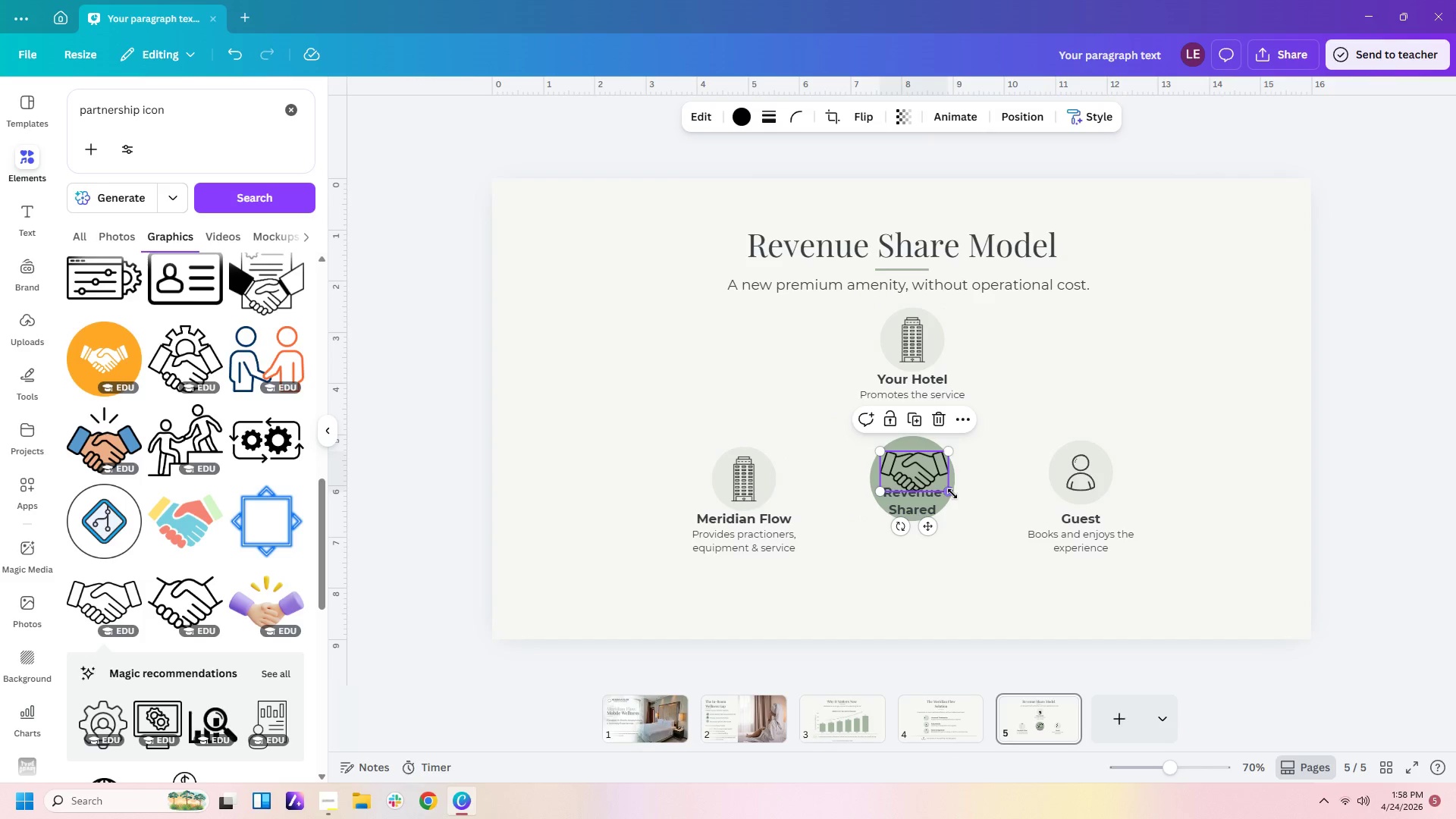 
left_click_drag(start_coordinate=[949, 493], to_coordinate=[937, 489])
 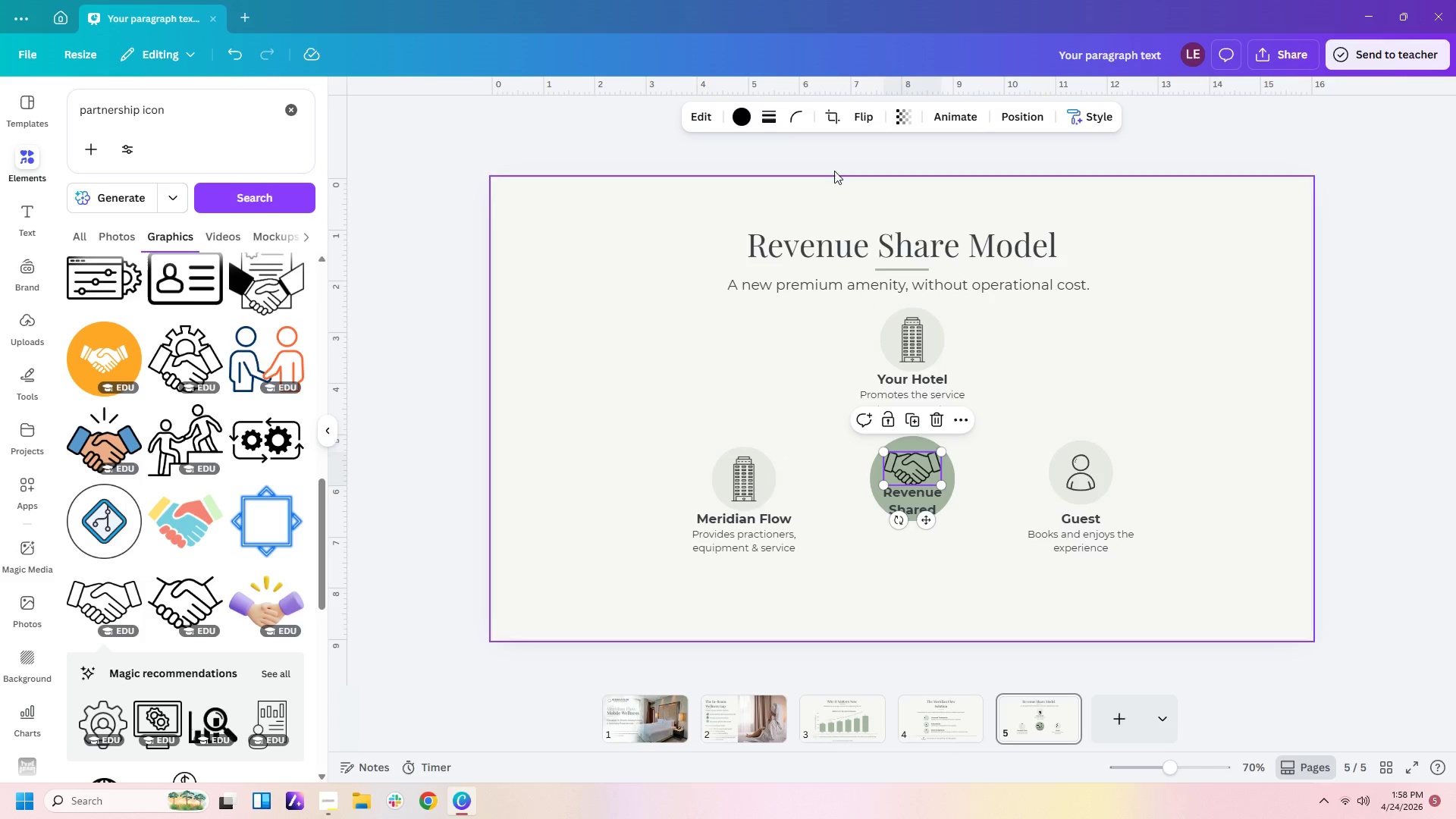 
left_click([745, 120])
 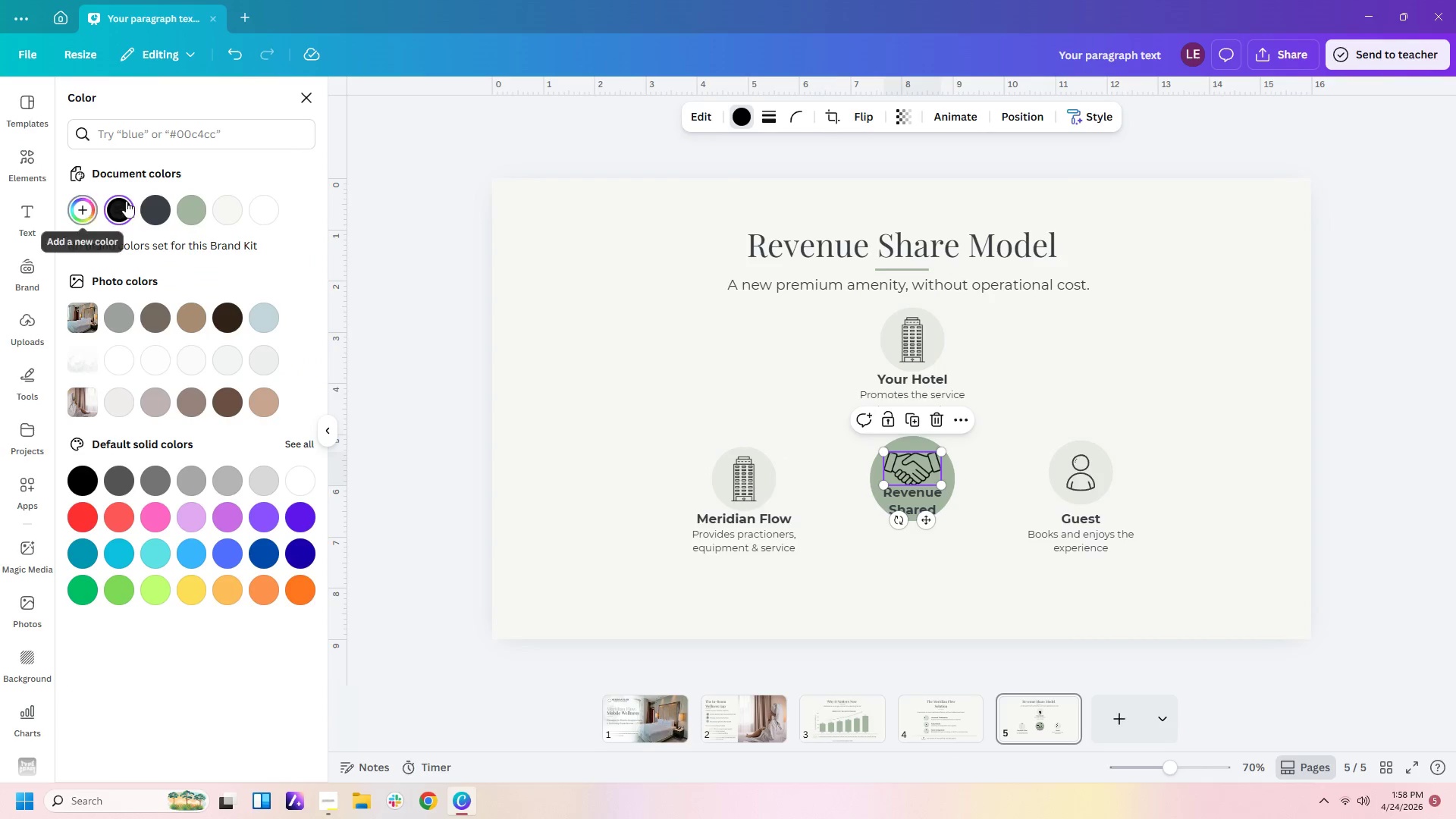 
left_click([158, 202])
 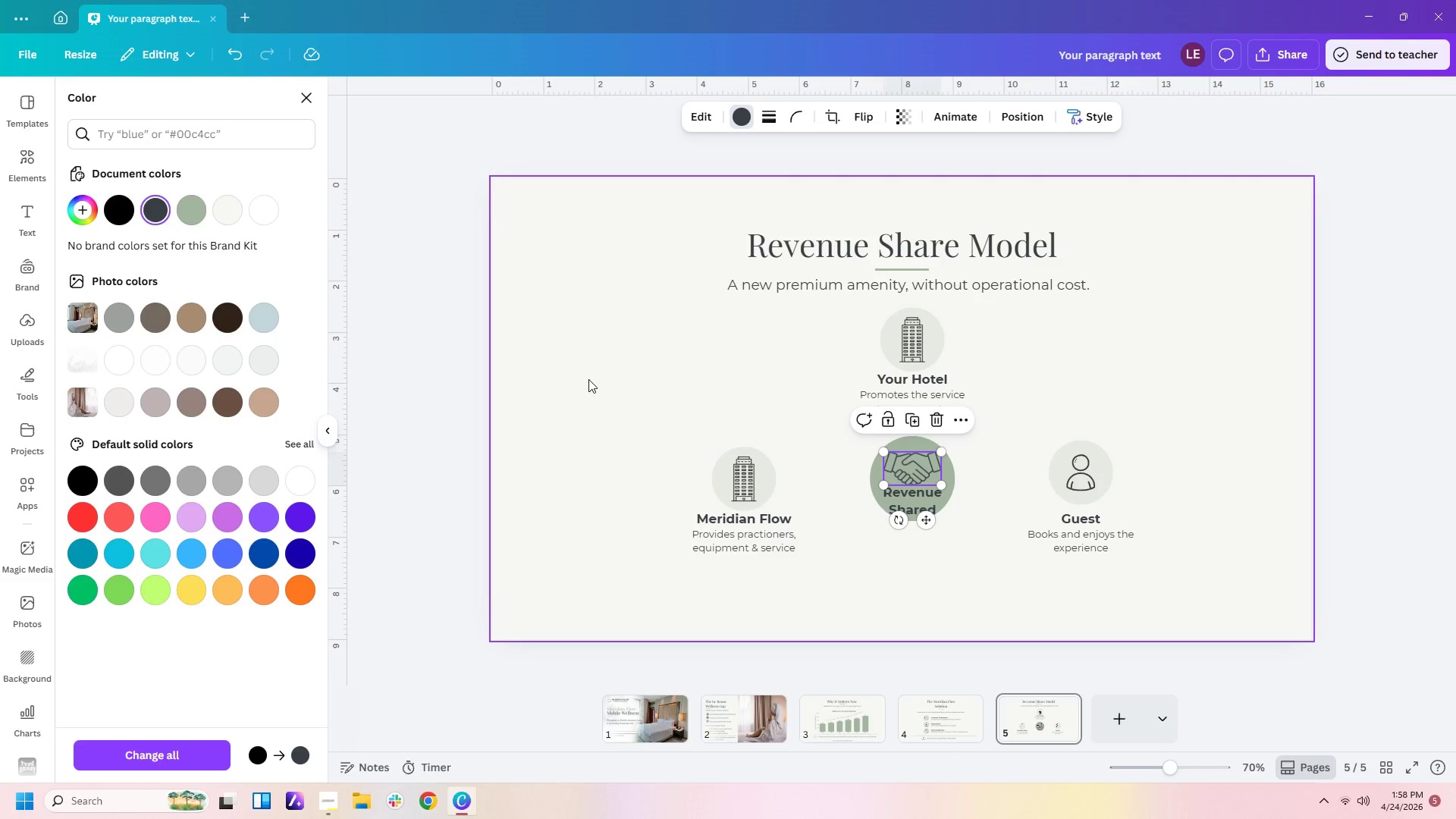 
left_click([588, 379])
 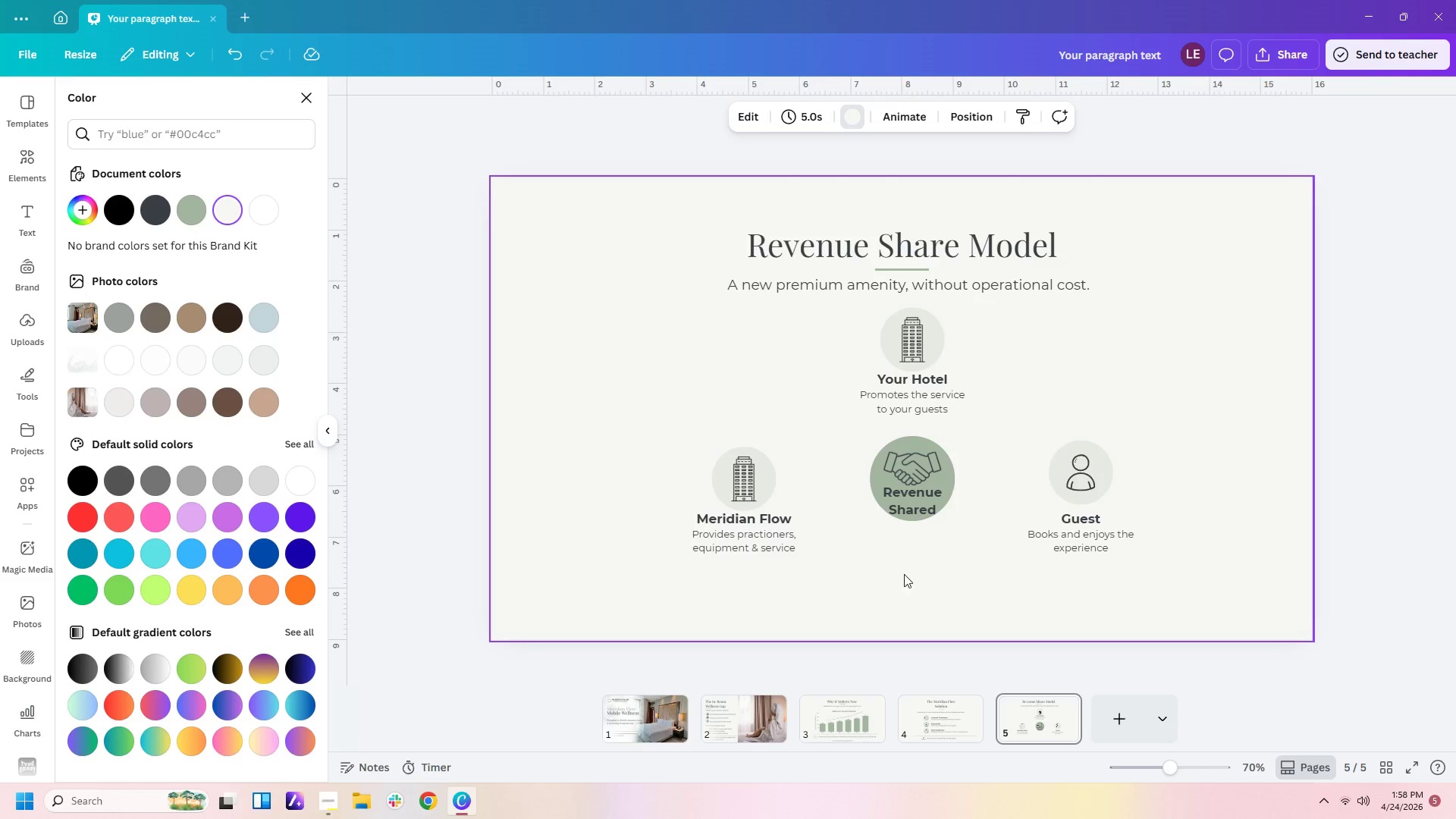 
left_click([896, 581])
 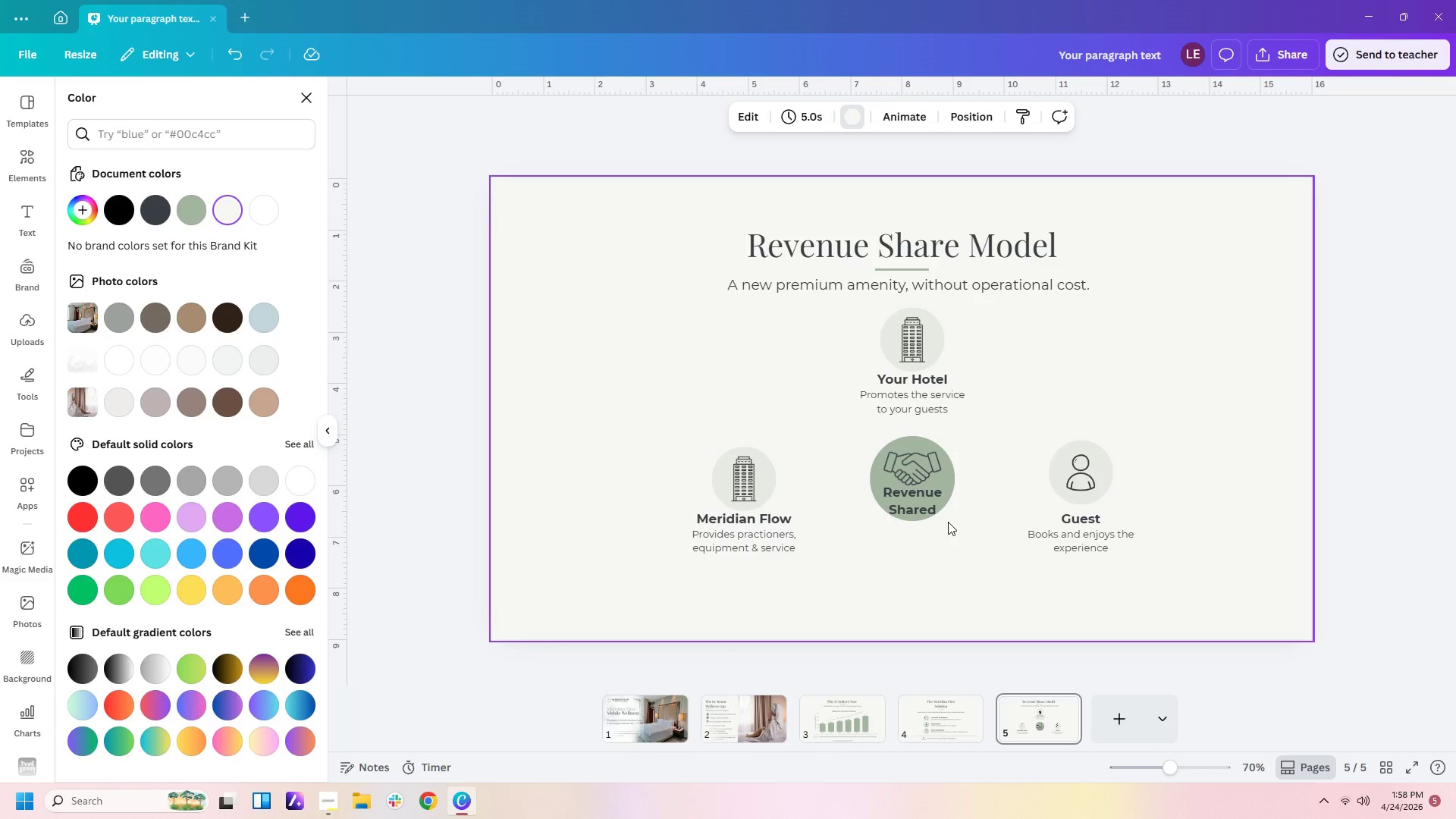 
left_click([930, 500])
 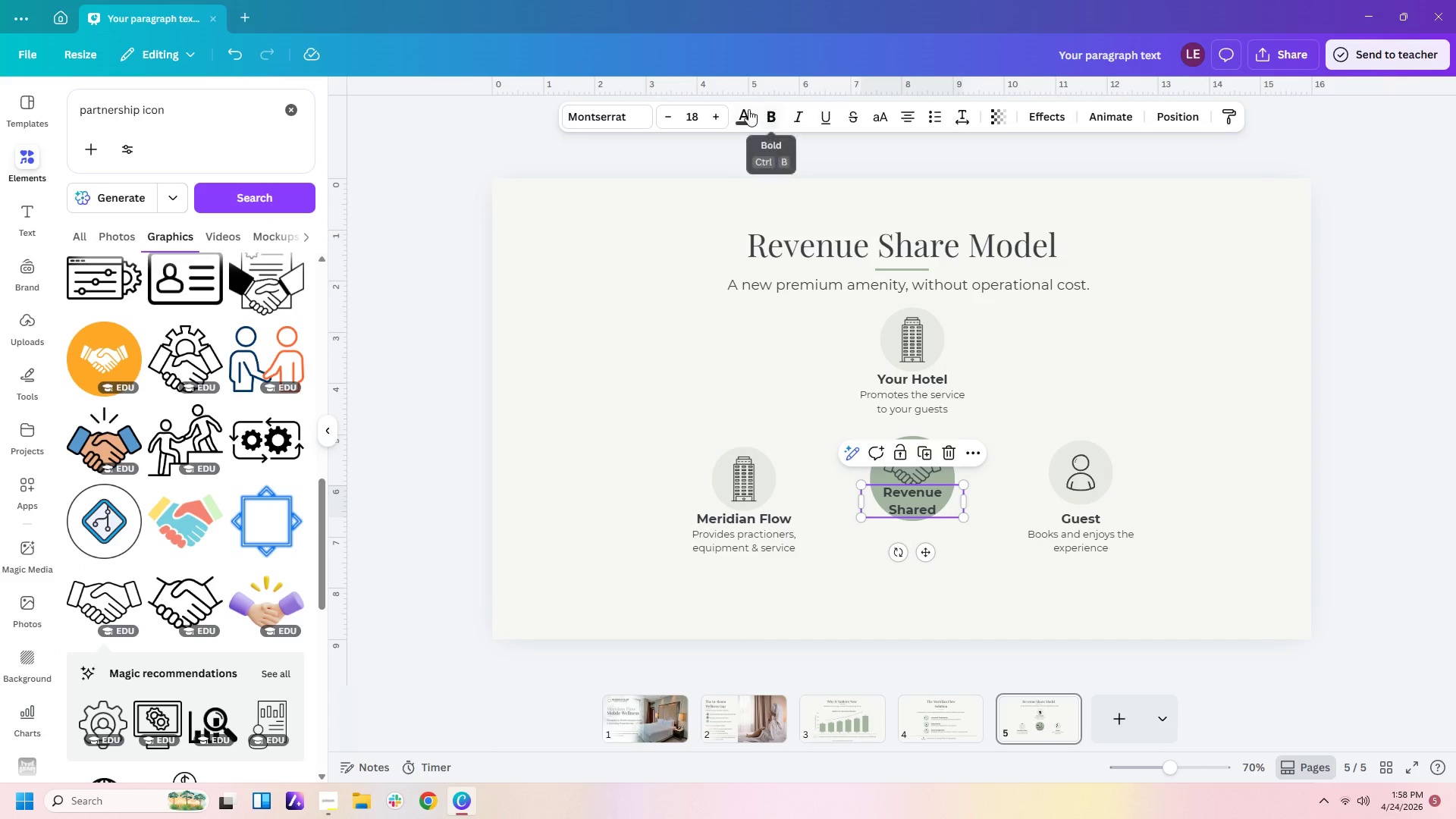 
left_click([748, 109])
 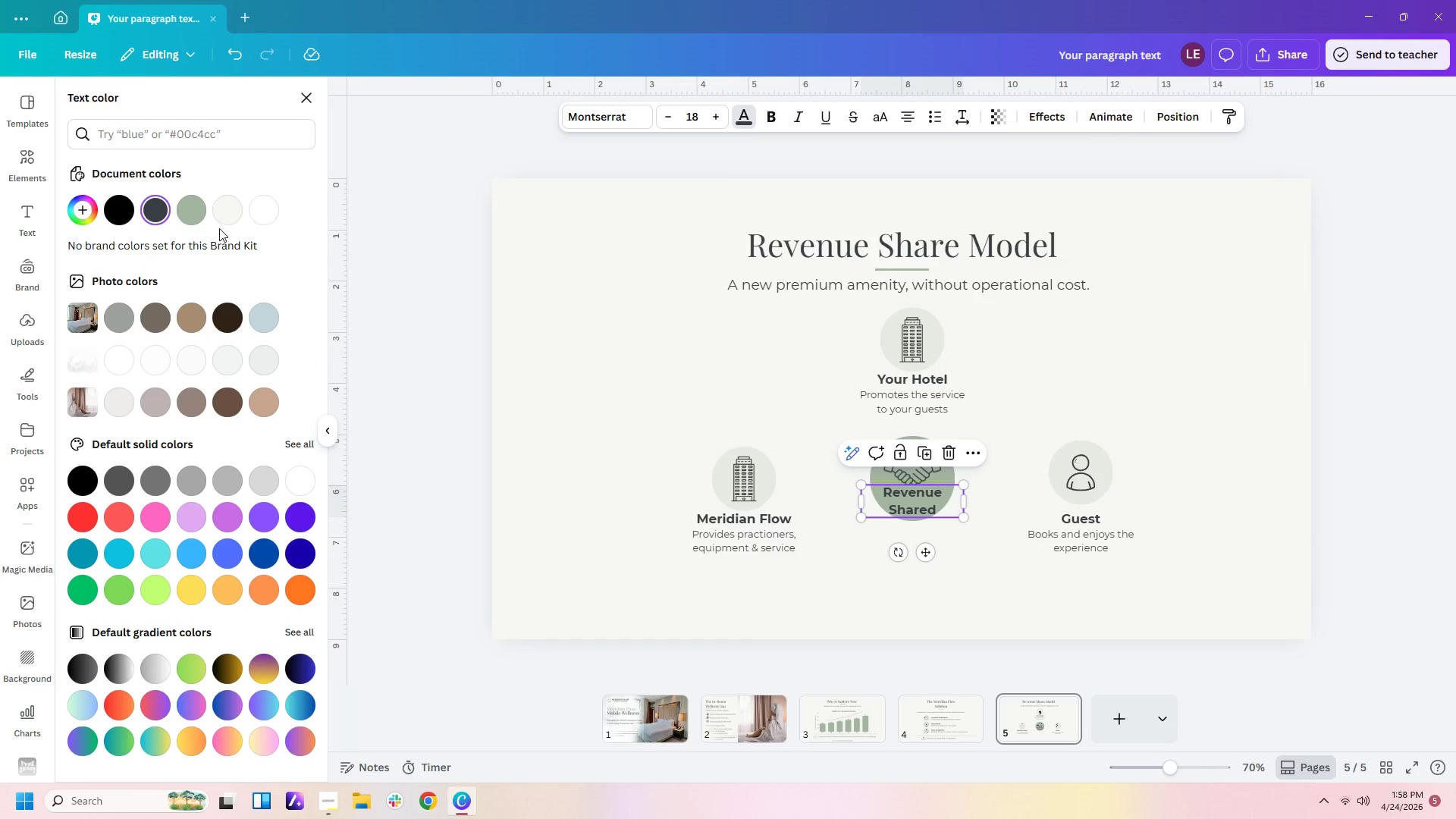 
left_click([224, 220])
 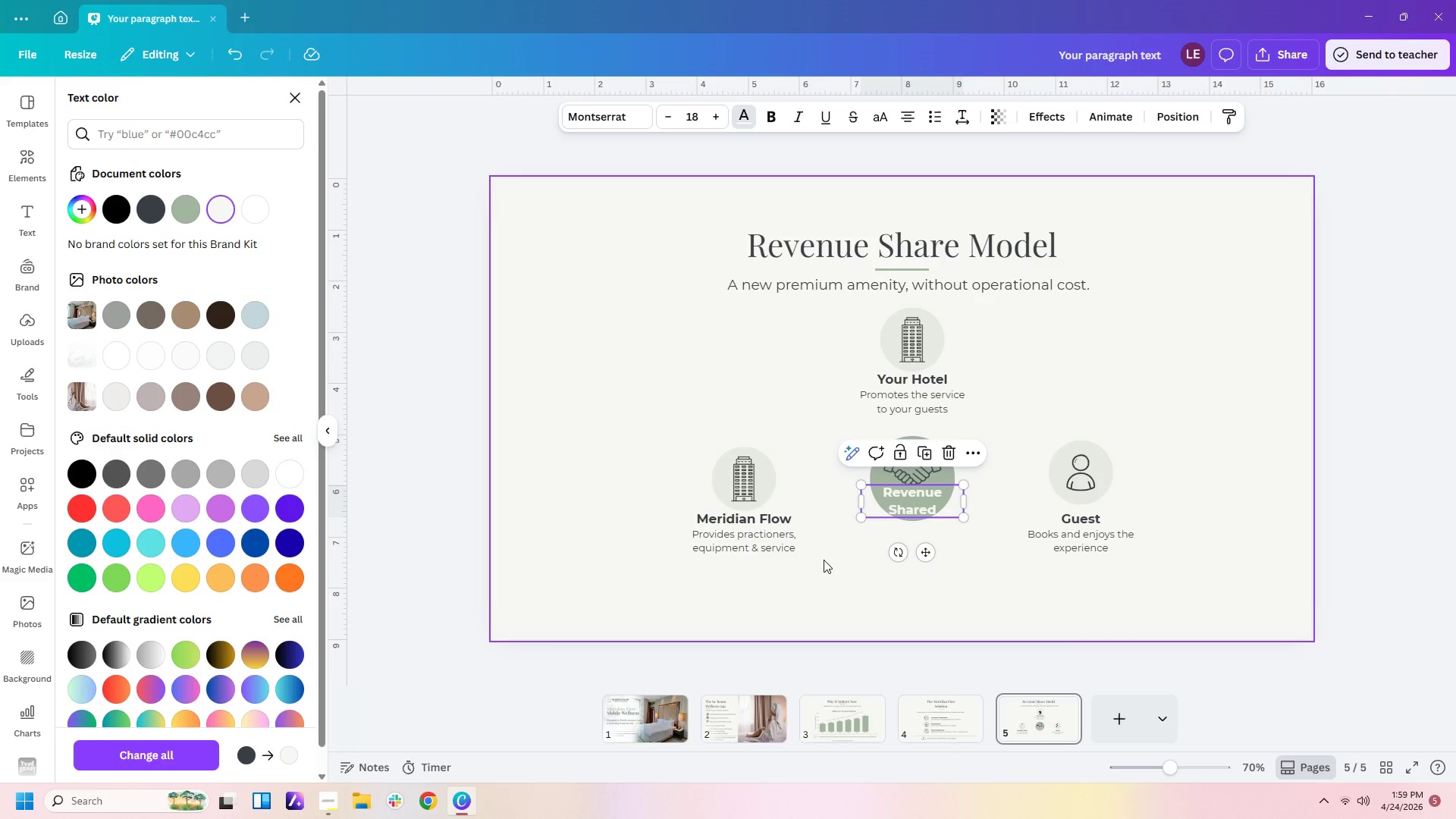 
left_click([837, 569])
 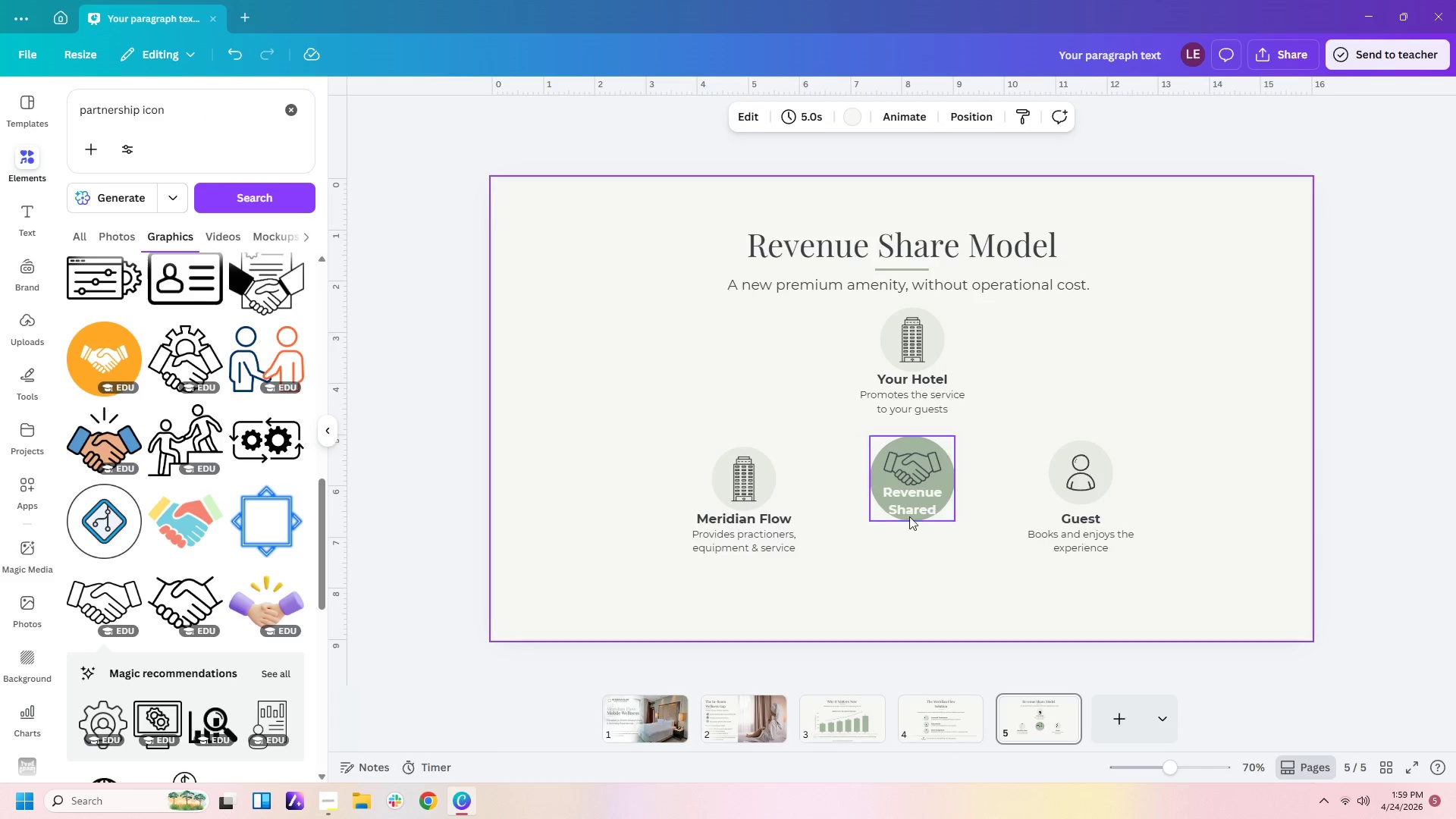 
left_click([912, 504])
 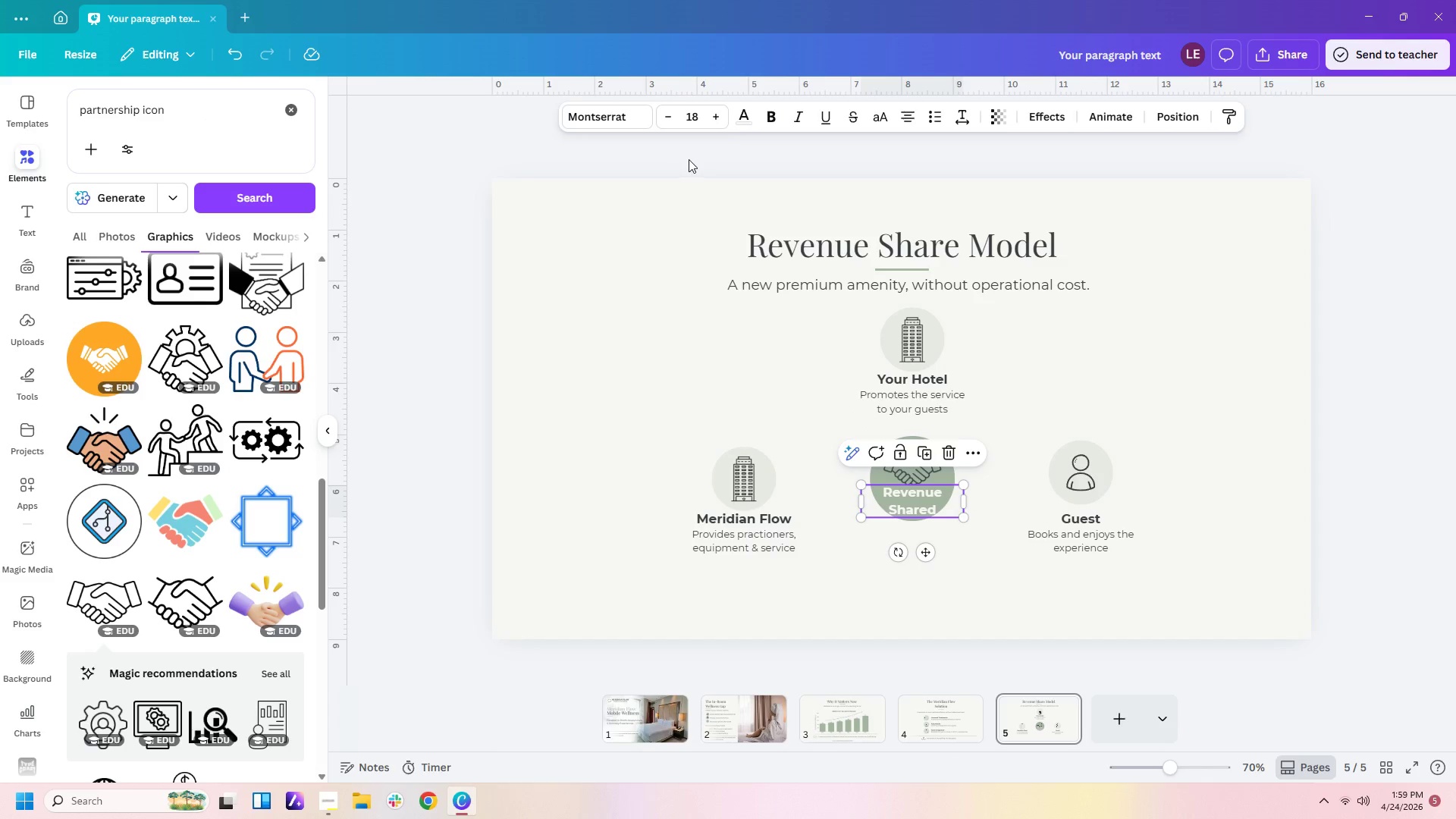 
left_click([740, 121])
 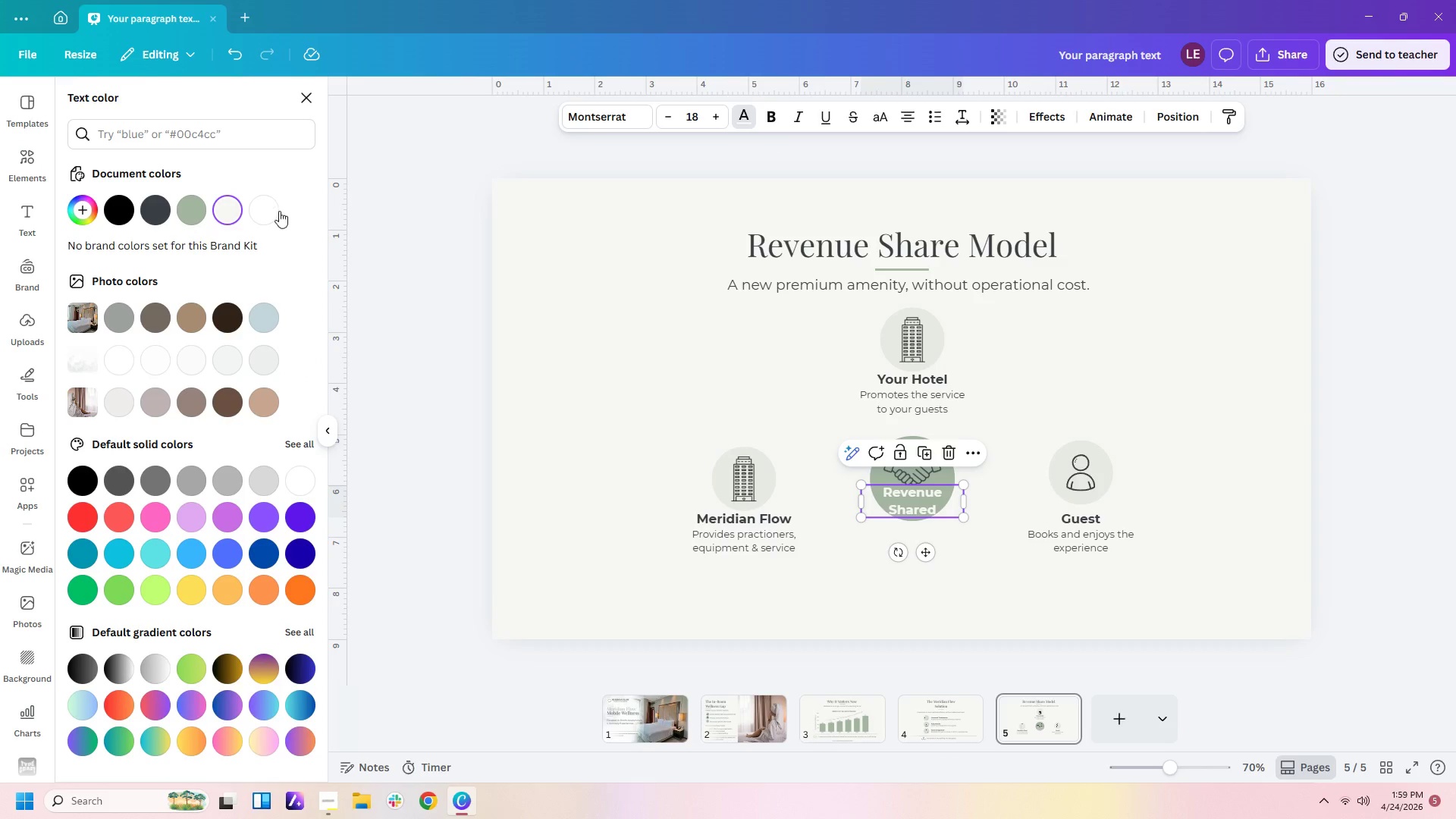 
left_click([271, 202])
 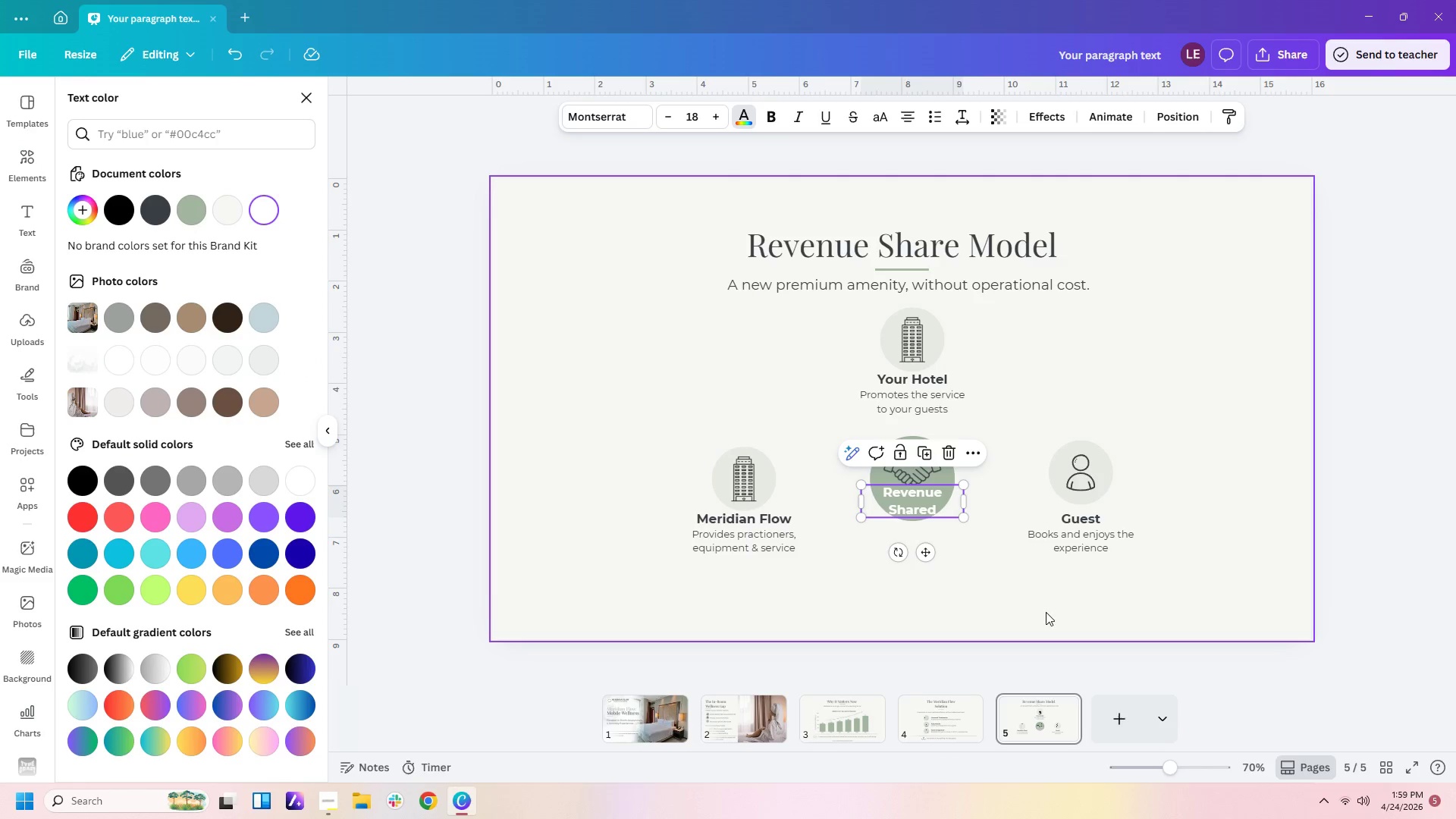 
left_click([1018, 588])
 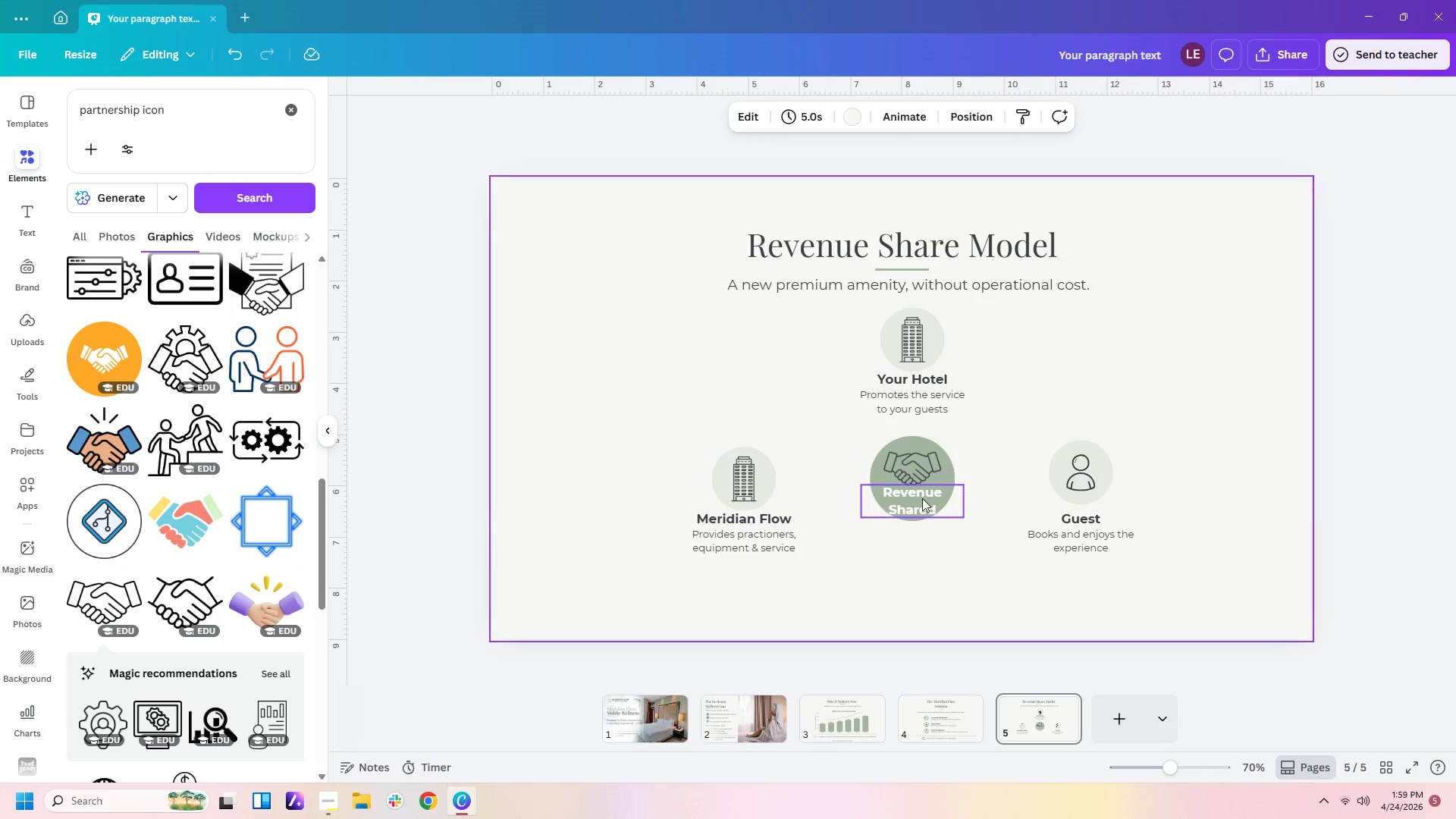 
left_click([920, 497])
 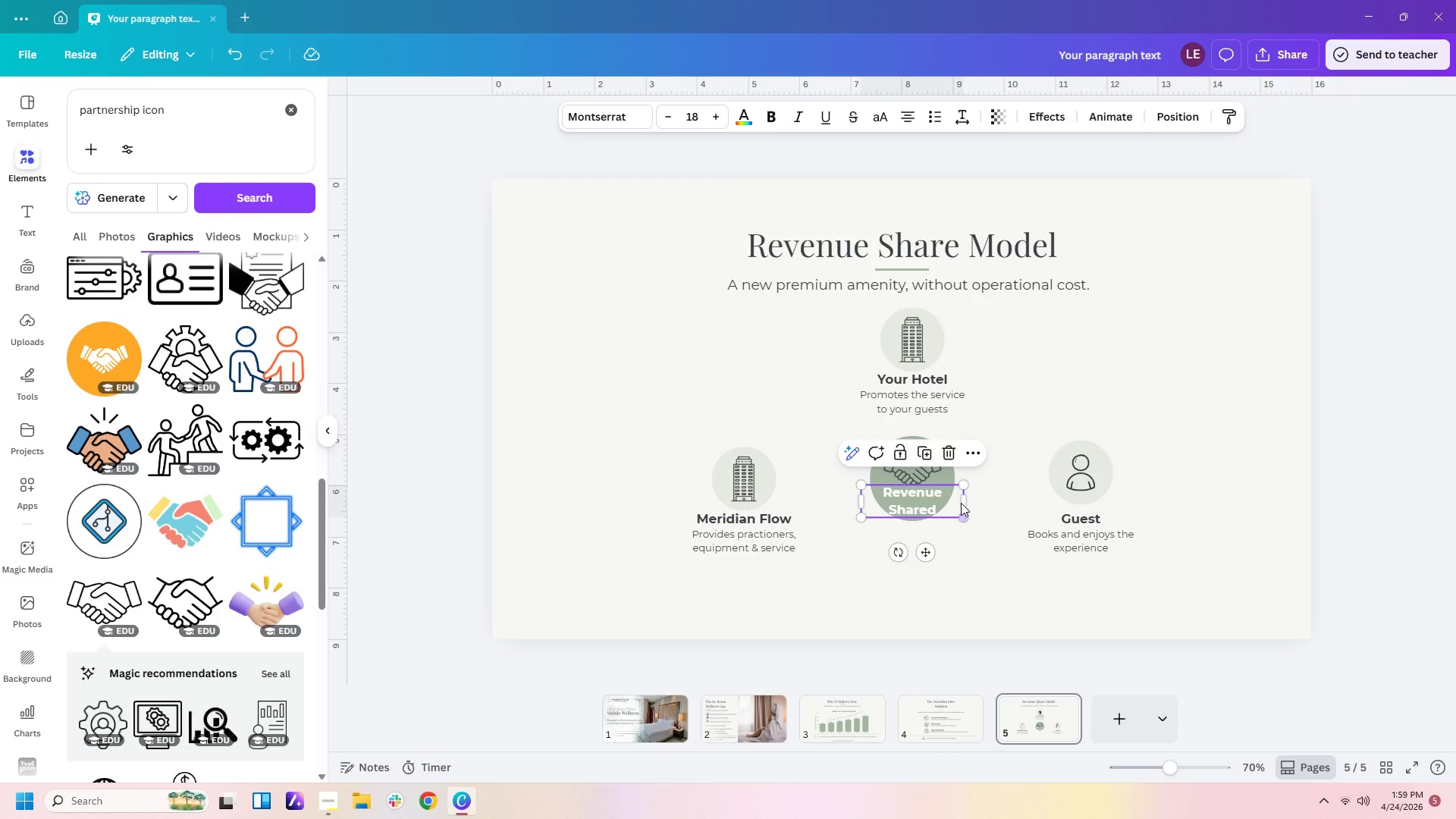 
left_click([961, 500])
 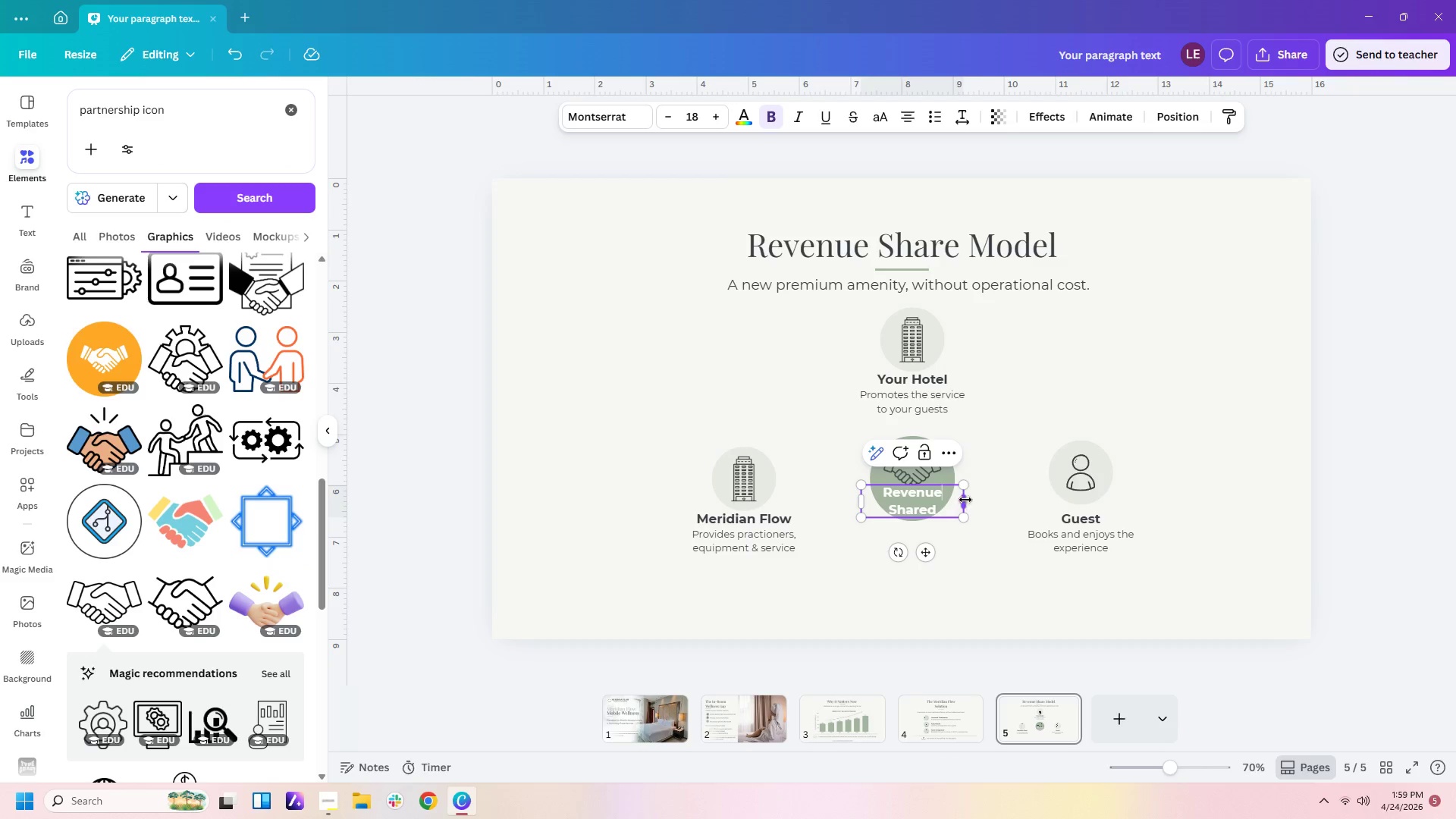 
left_click_drag(start_coordinate=[963, 500], to_coordinate=[943, 501])
 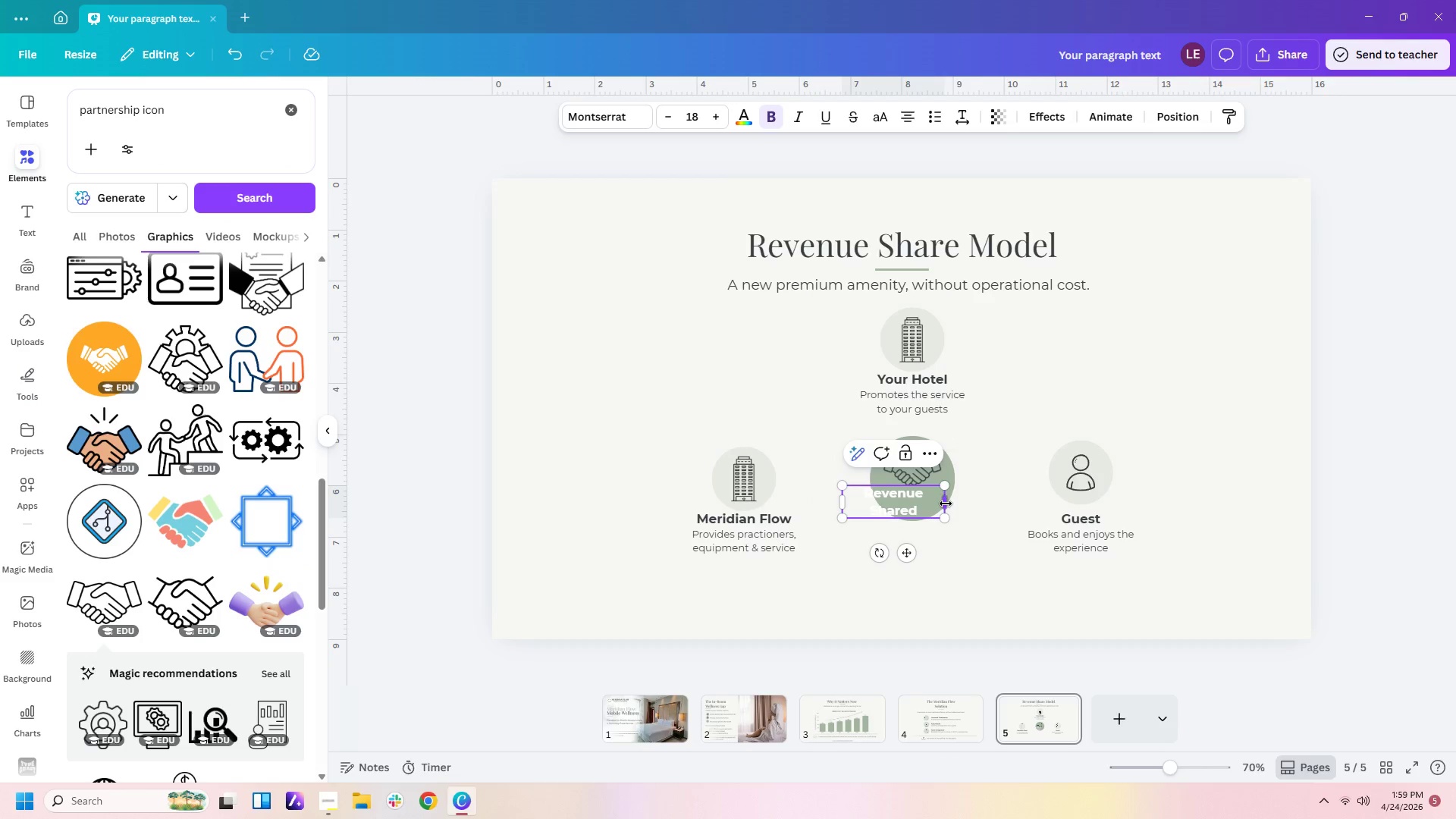 
left_click_drag(start_coordinate=[946, 504], to_coordinate=[919, 504])
 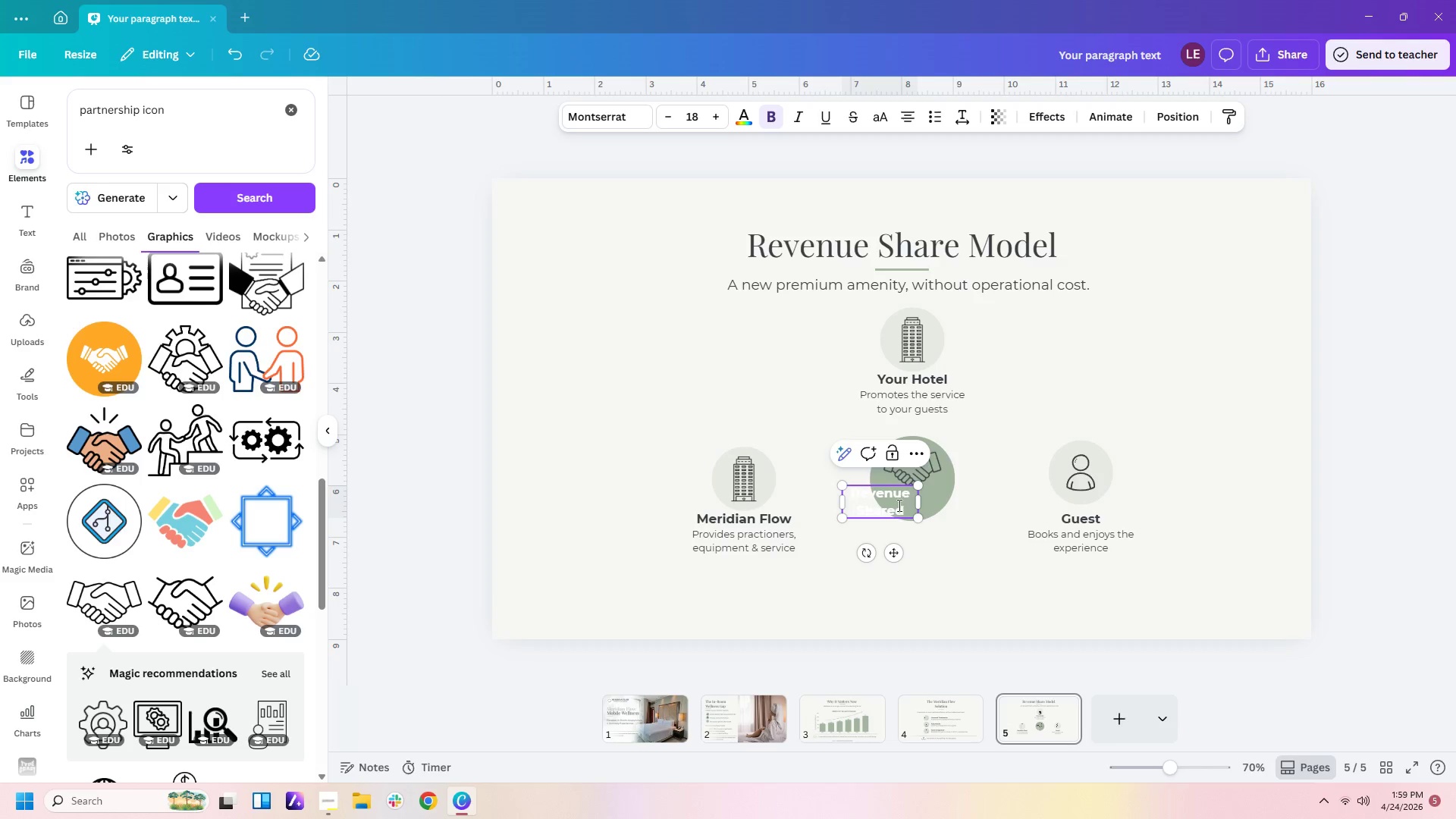 
left_click([949, 531])
 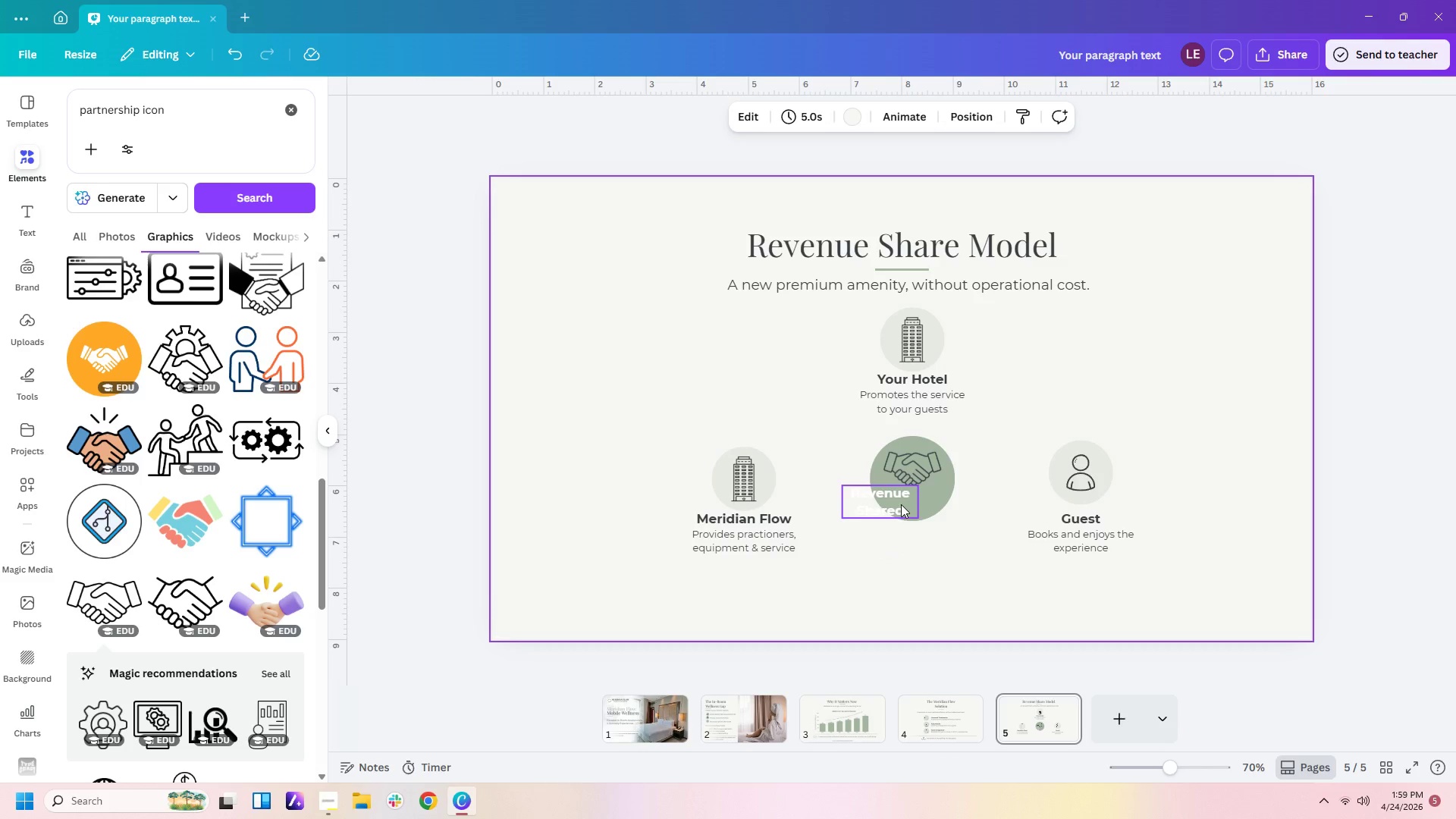 
left_click_drag(start_coordinate=[898, 504], to_coordinate=[929, 503])
 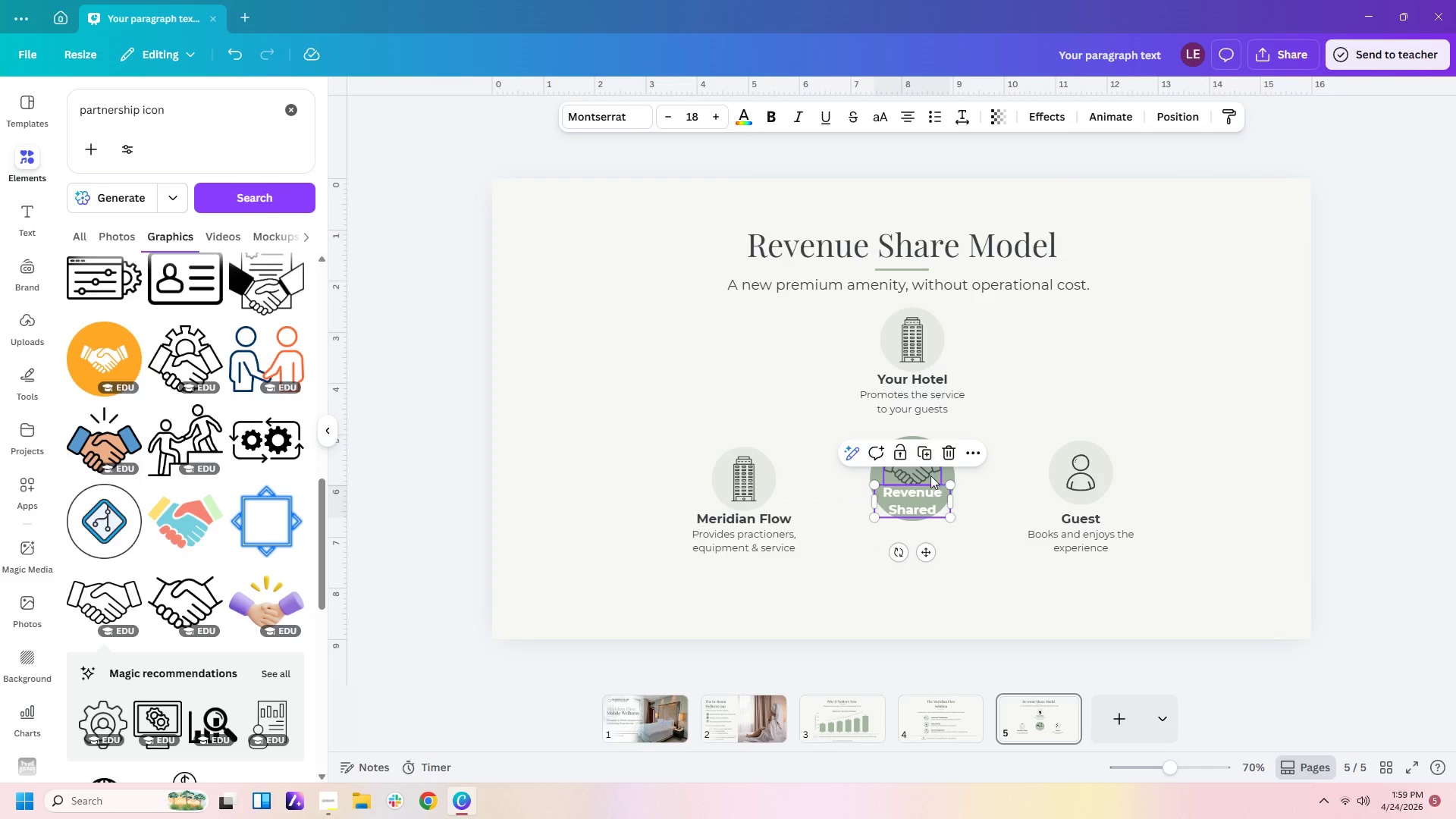 
left_click([924, 475])
 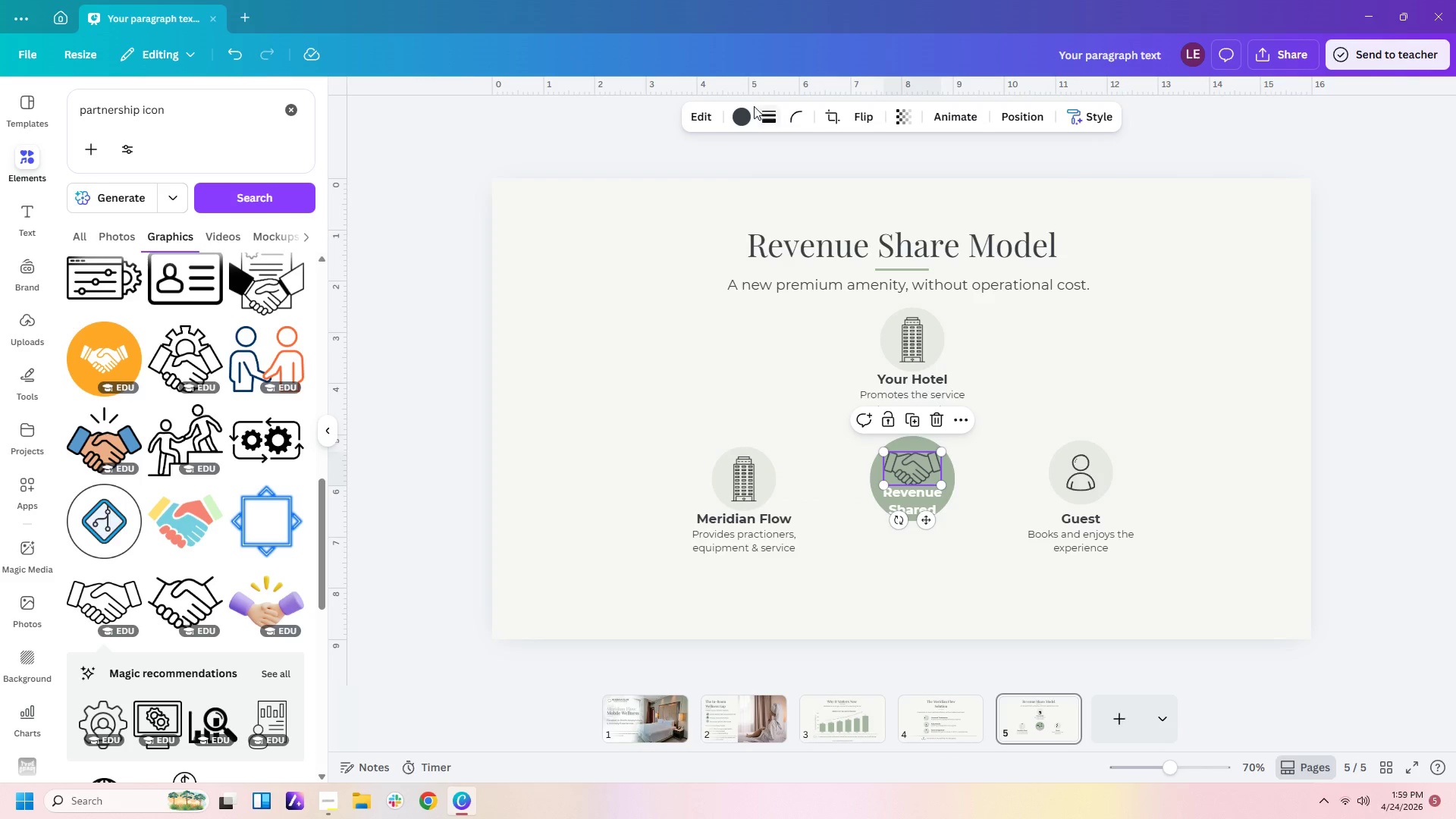 
left_click([736, 118])
 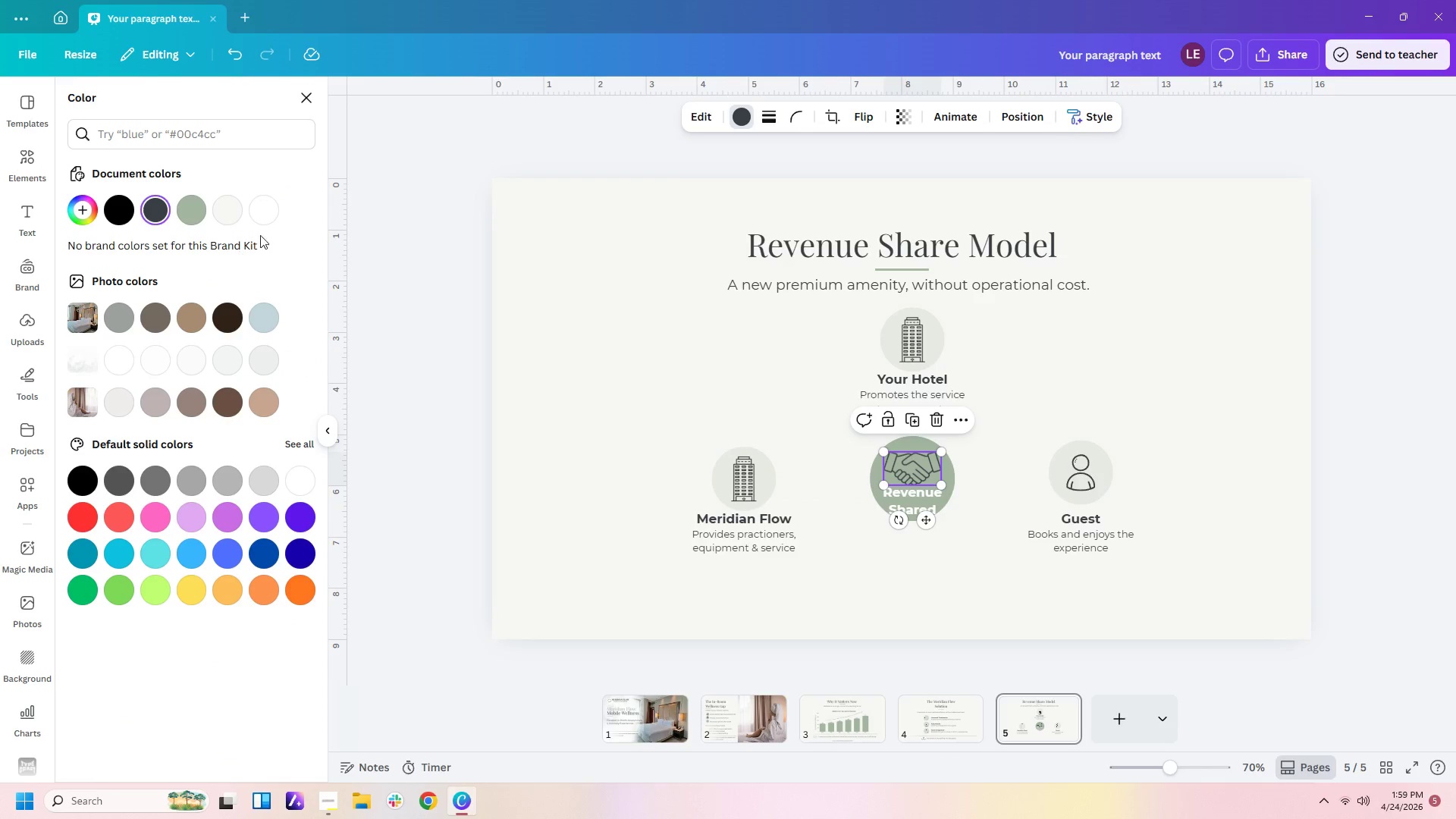 
left_click([262, 215])
 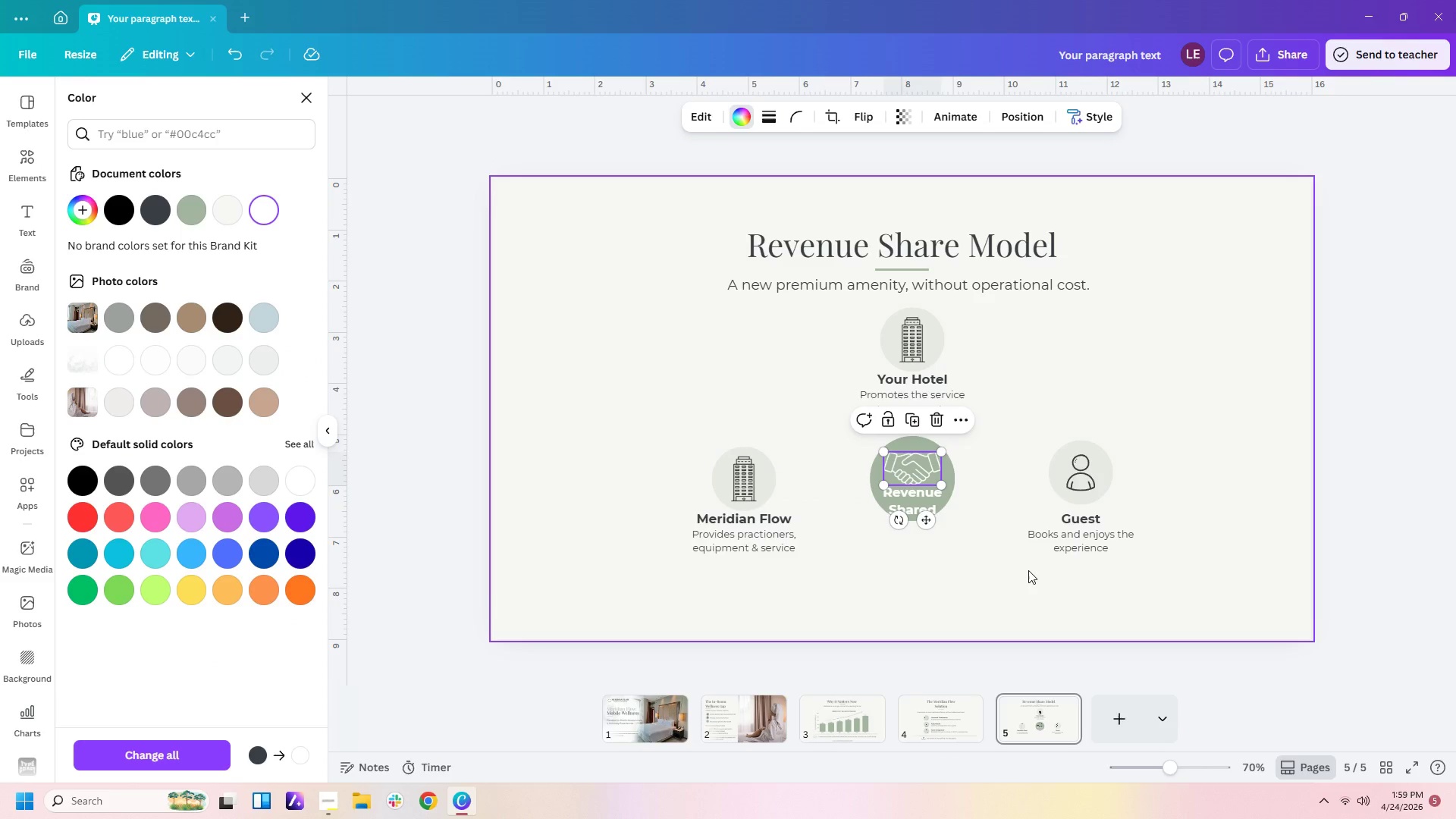 
left_click([1027, 570])
 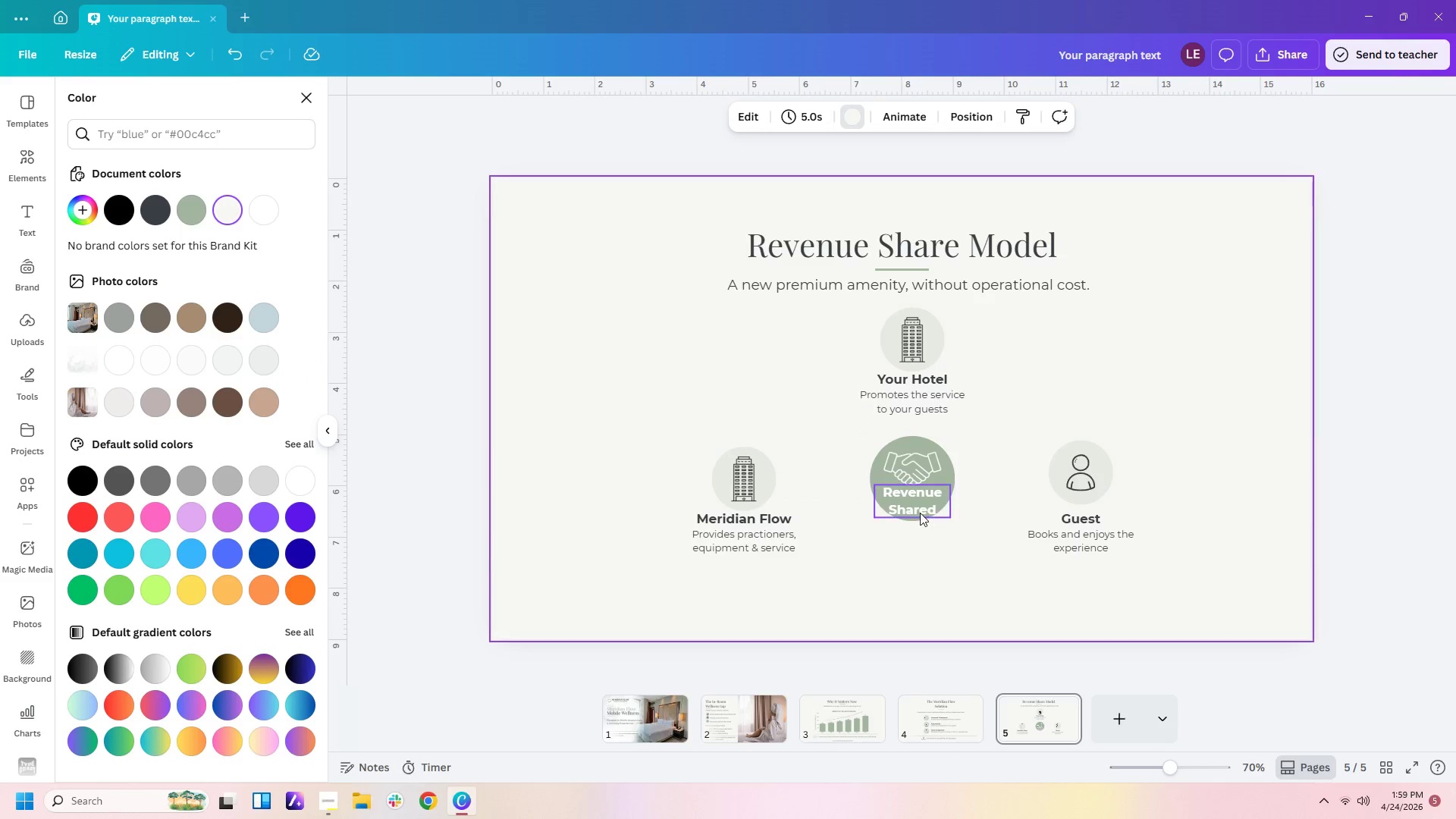 
left_click([918, 510])
 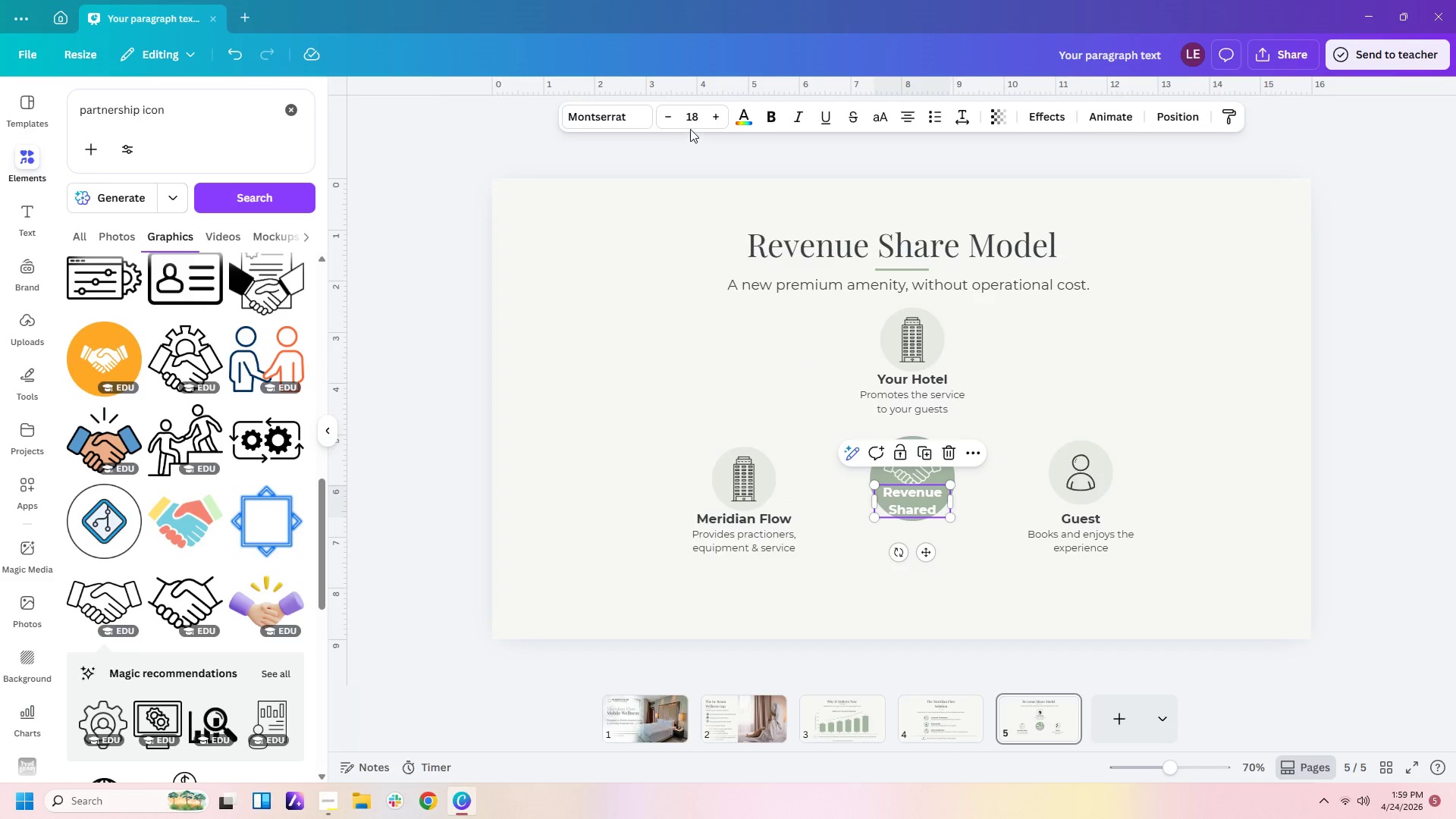 
left_click([670, 116])
 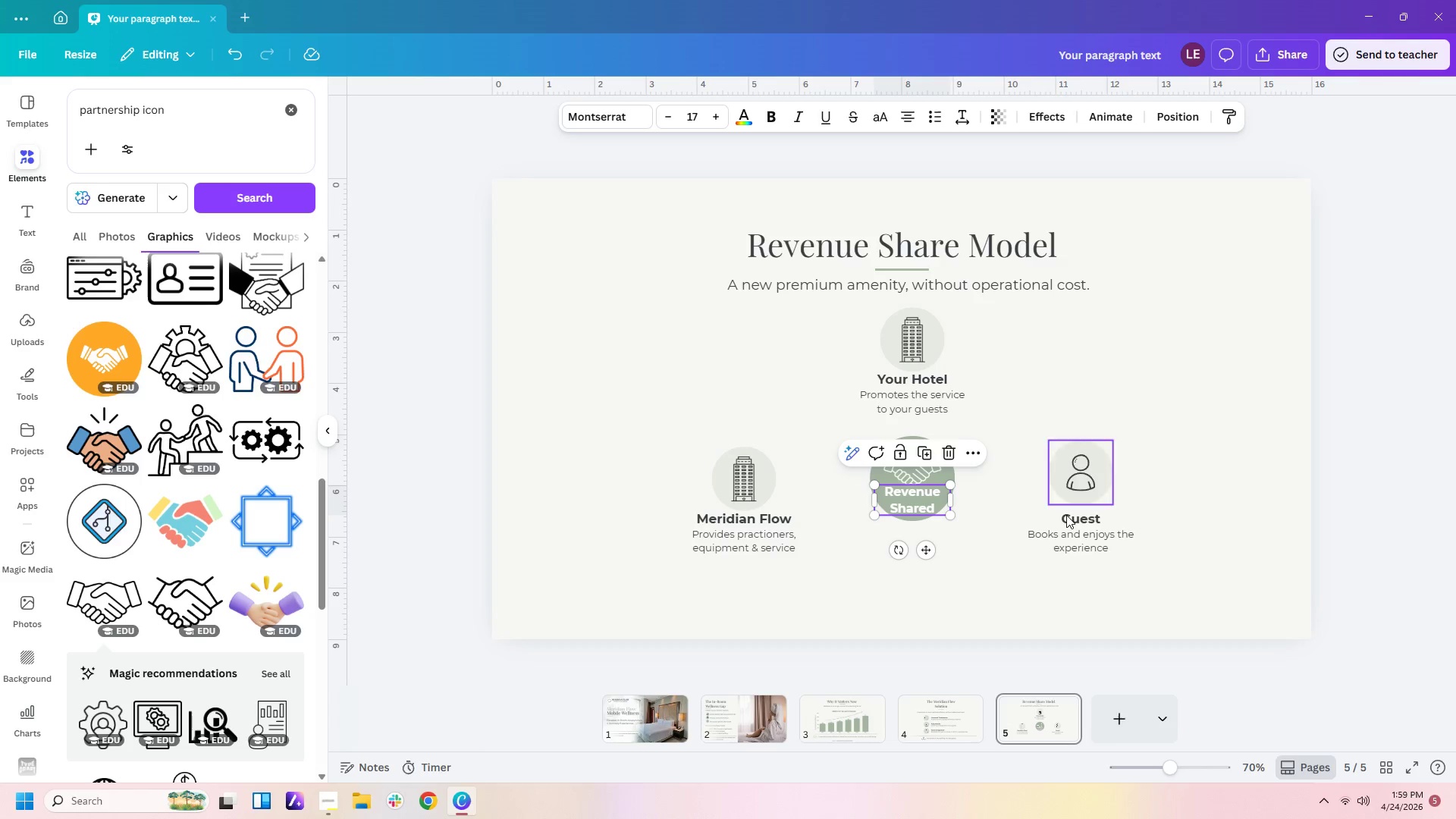 
left_click([999, 584])
 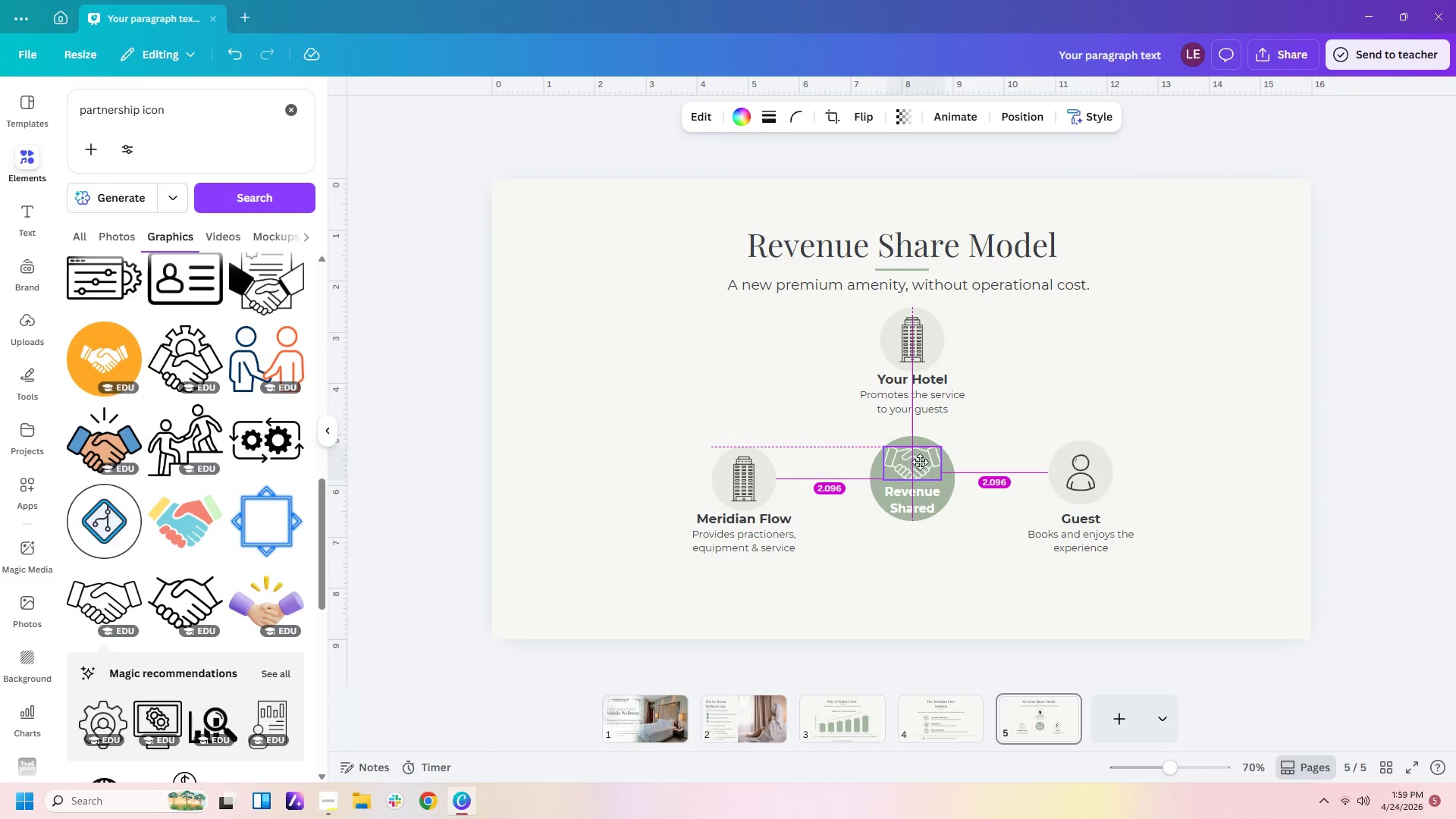 
left_click([921, 491])
 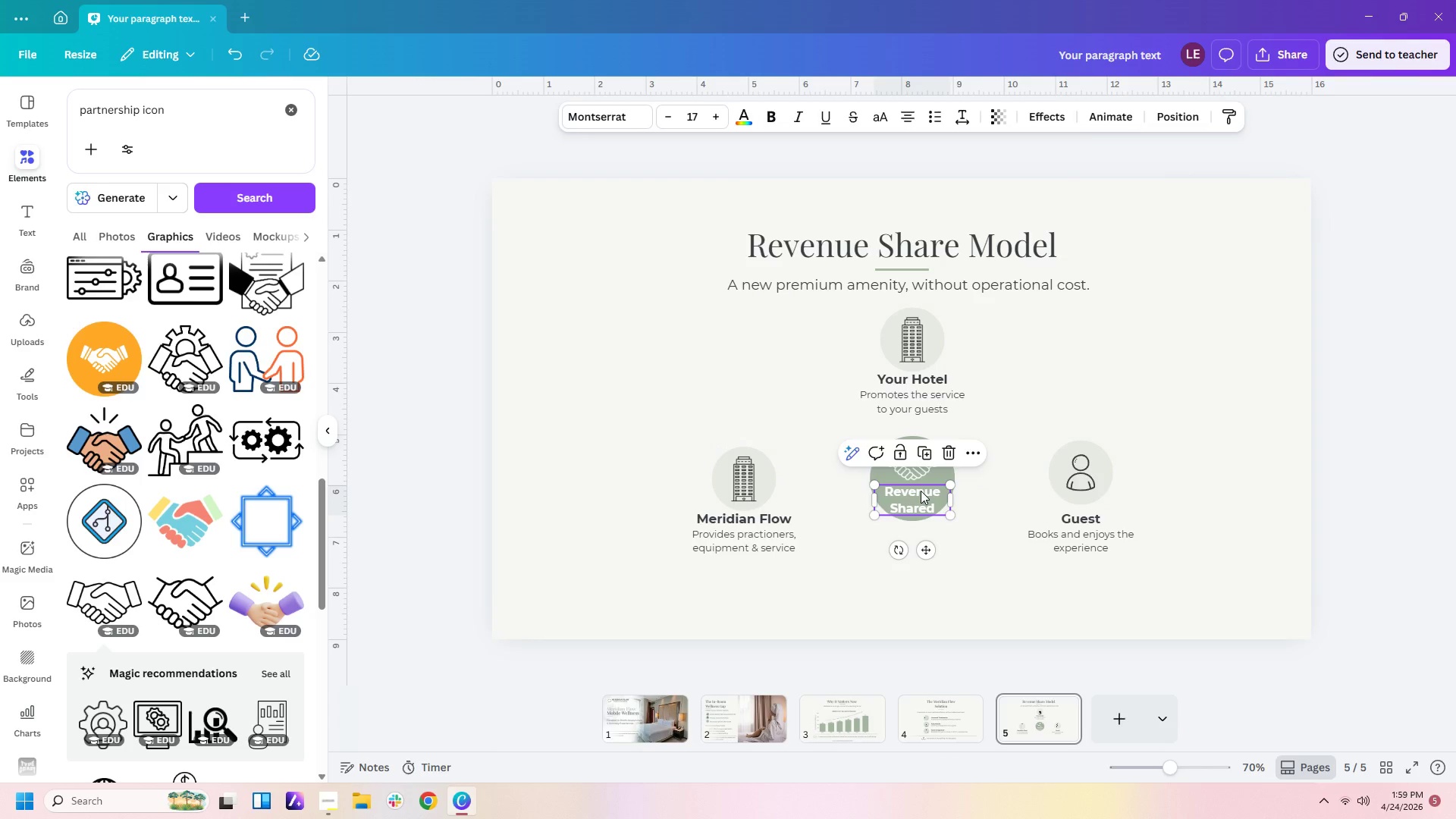 
key(ArrowUp)
 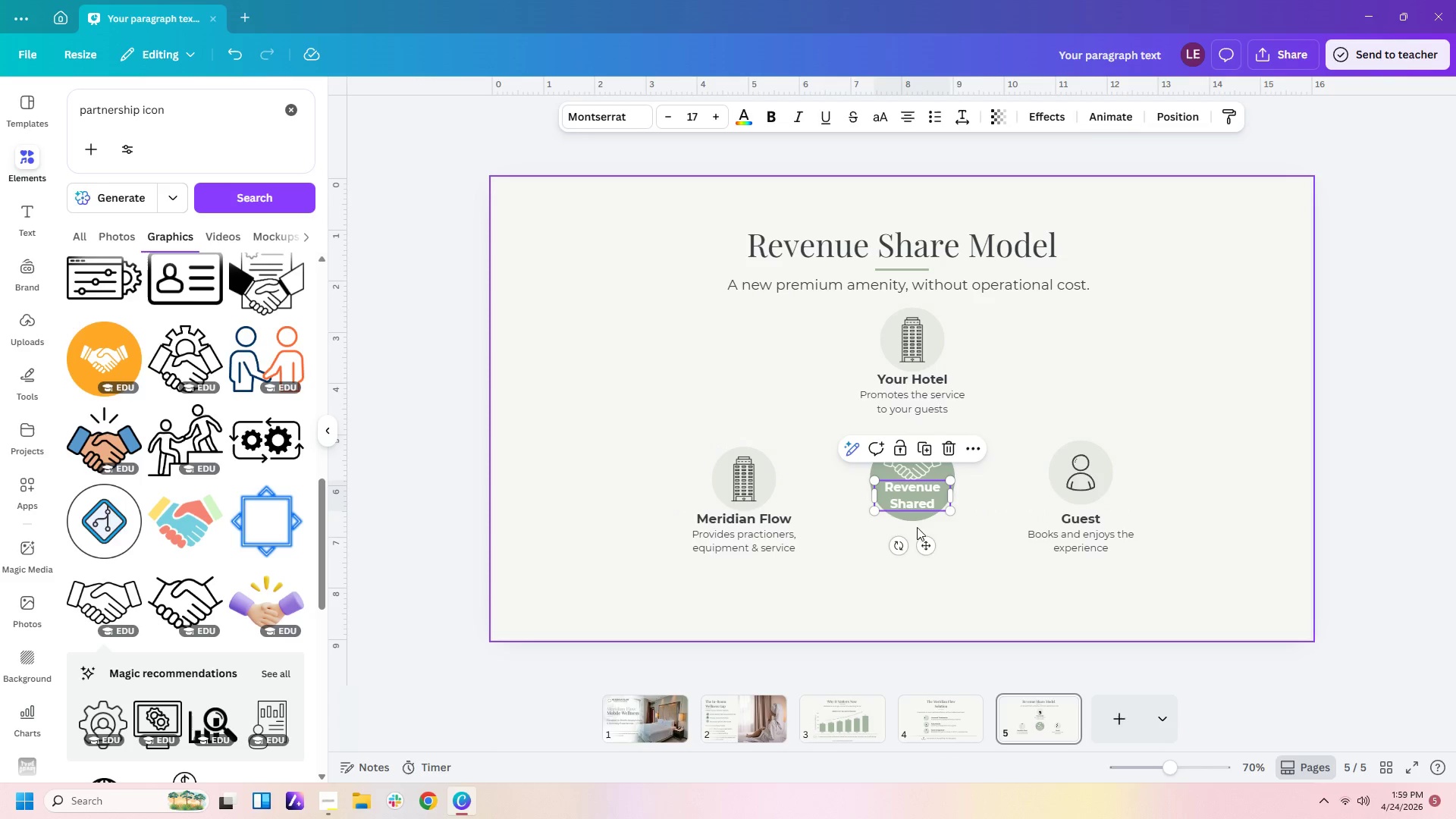 
left_click([940, 551])
 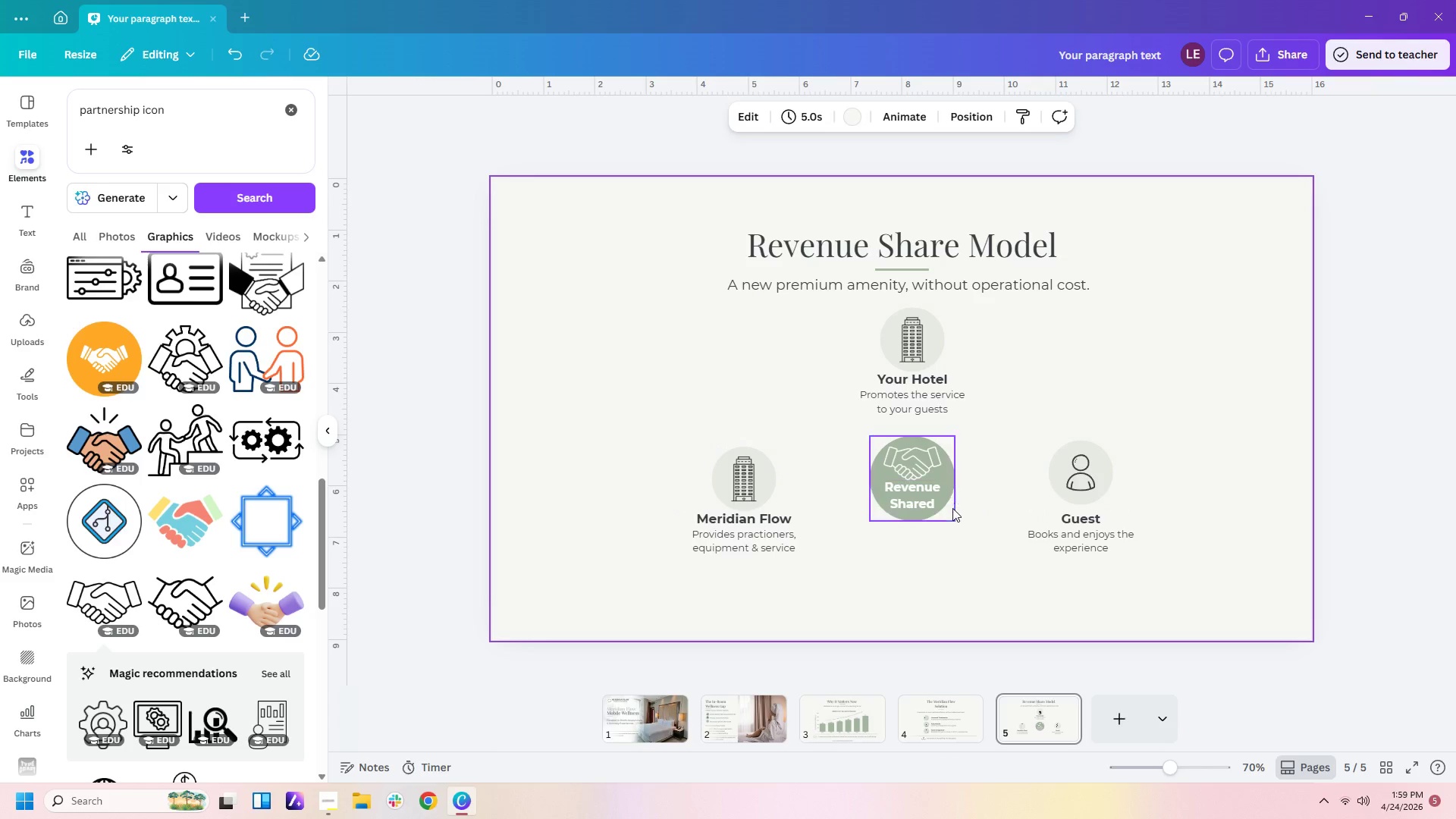 
left_click([918, 506])
 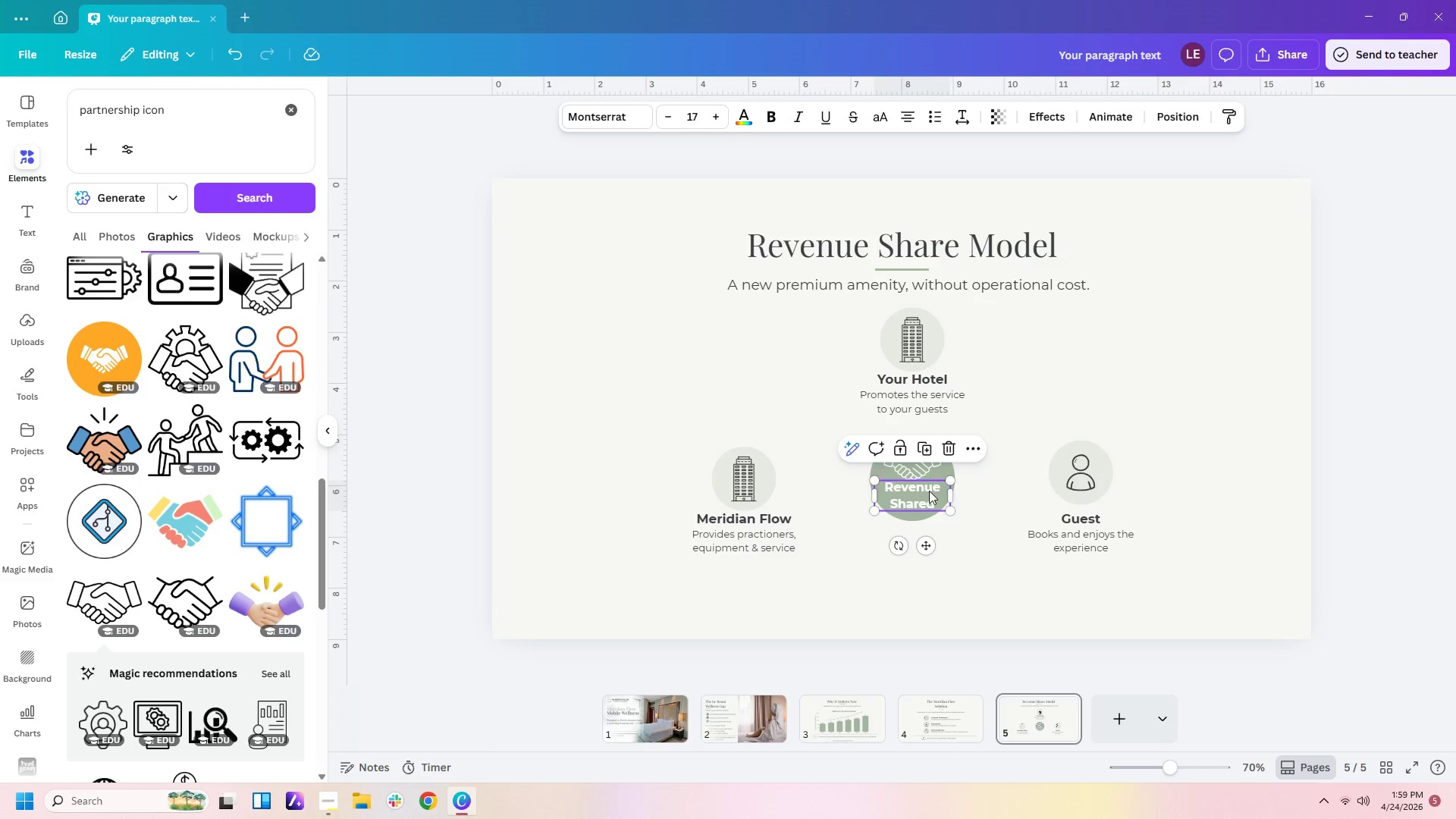 
left_click([776, 120])
 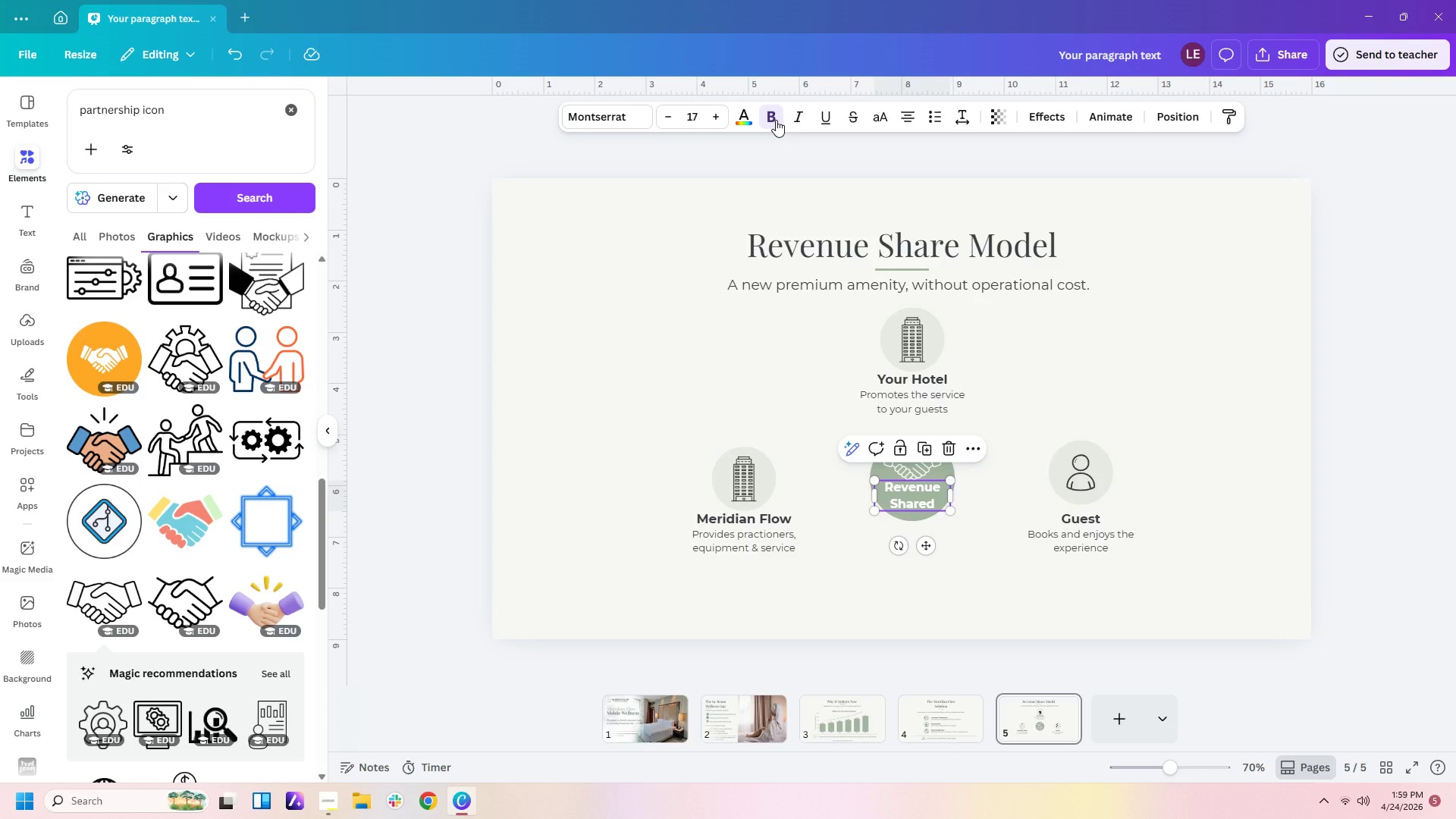 
left_click([776, 120])
 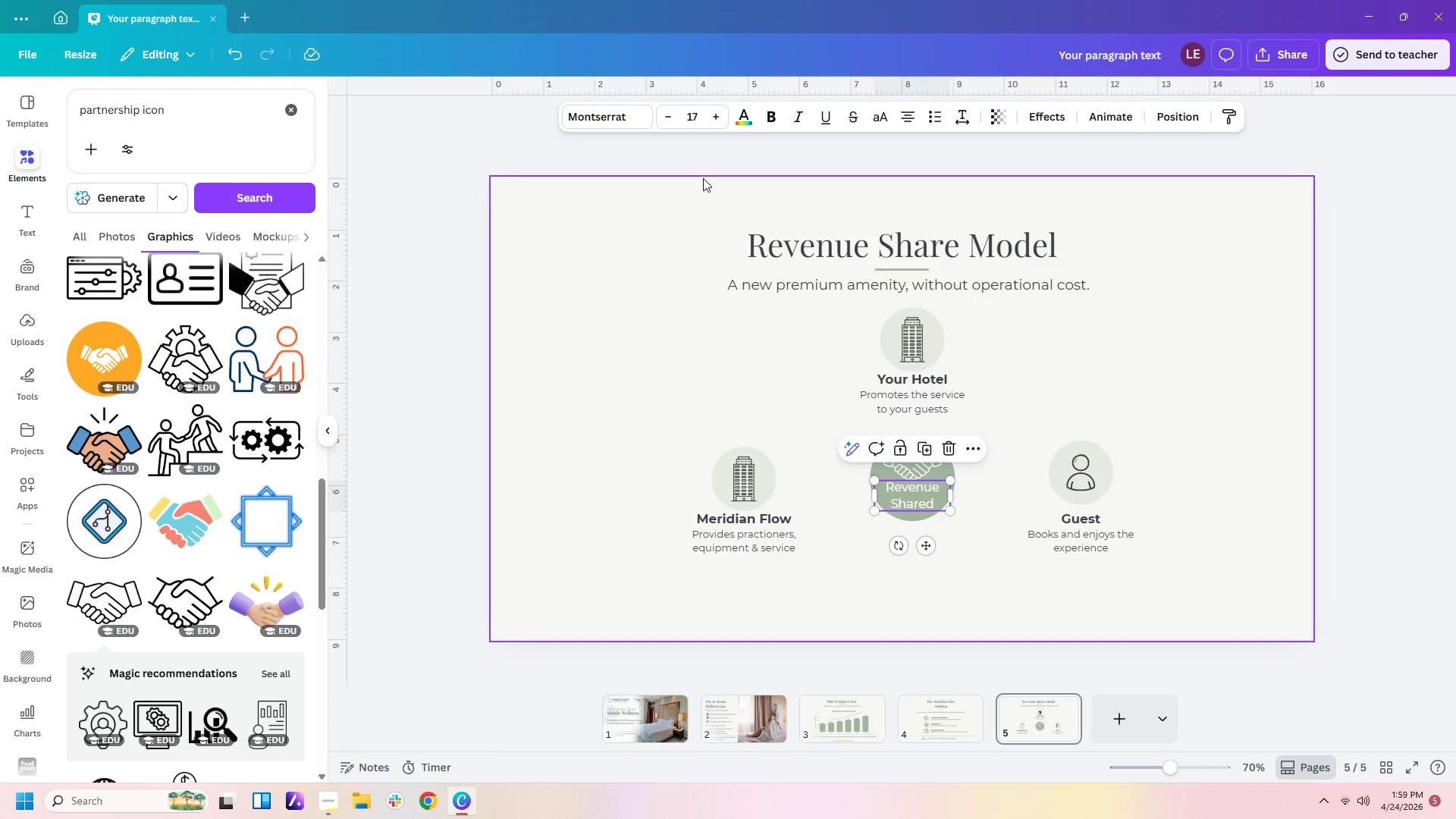 
left_click([715, 123])
 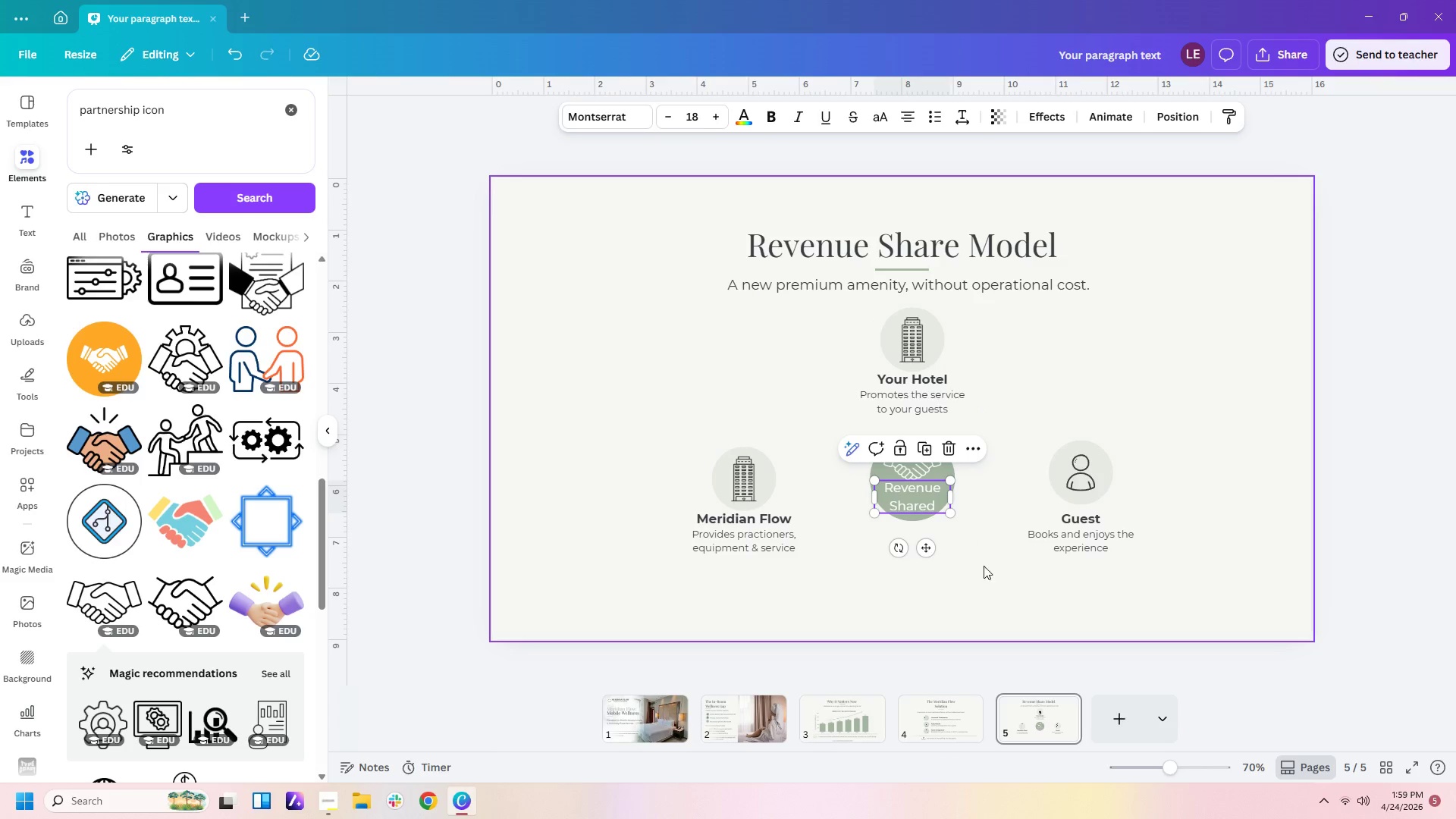 
left_click([984, 573])
 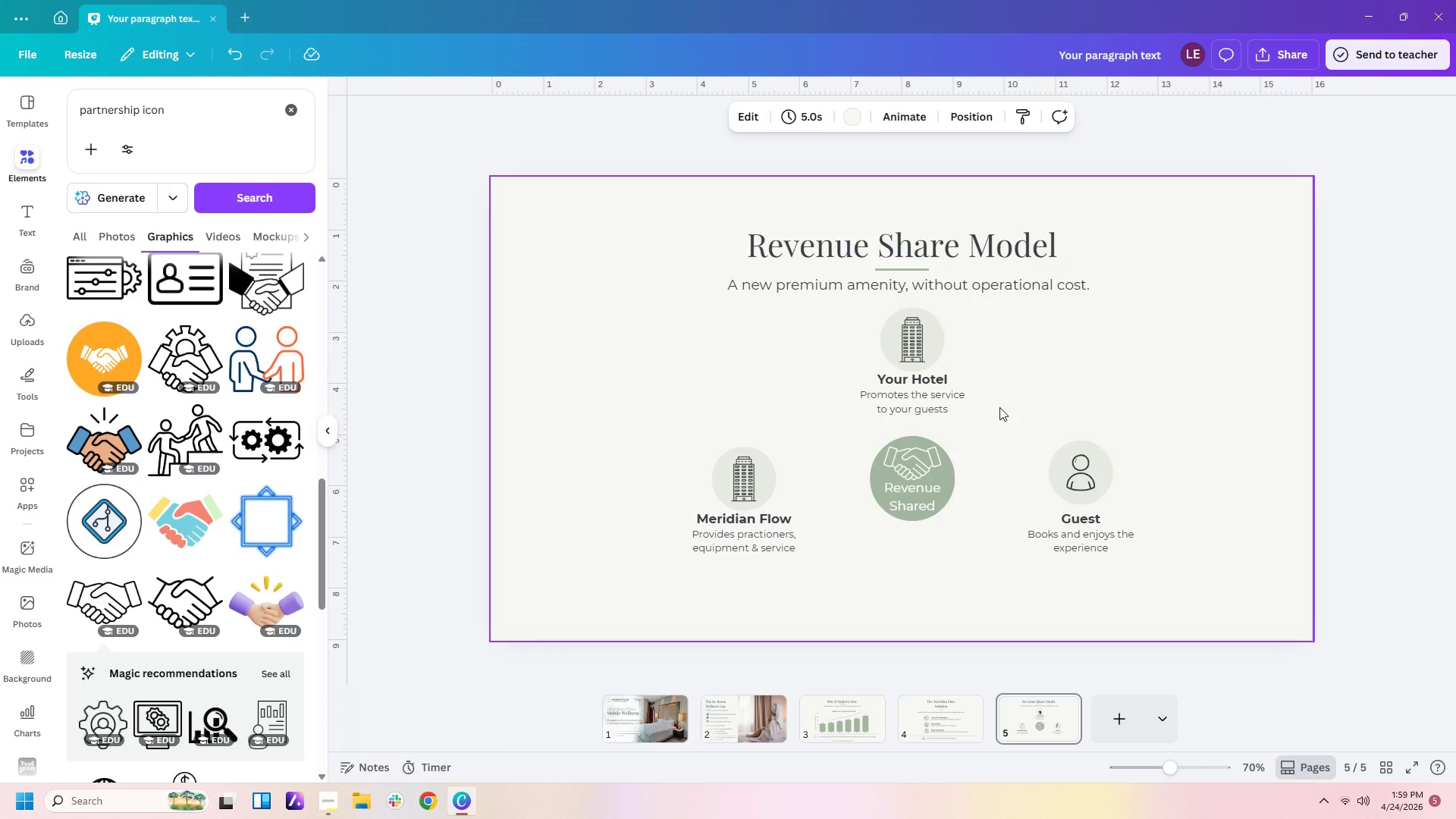 
wait(6.47)
 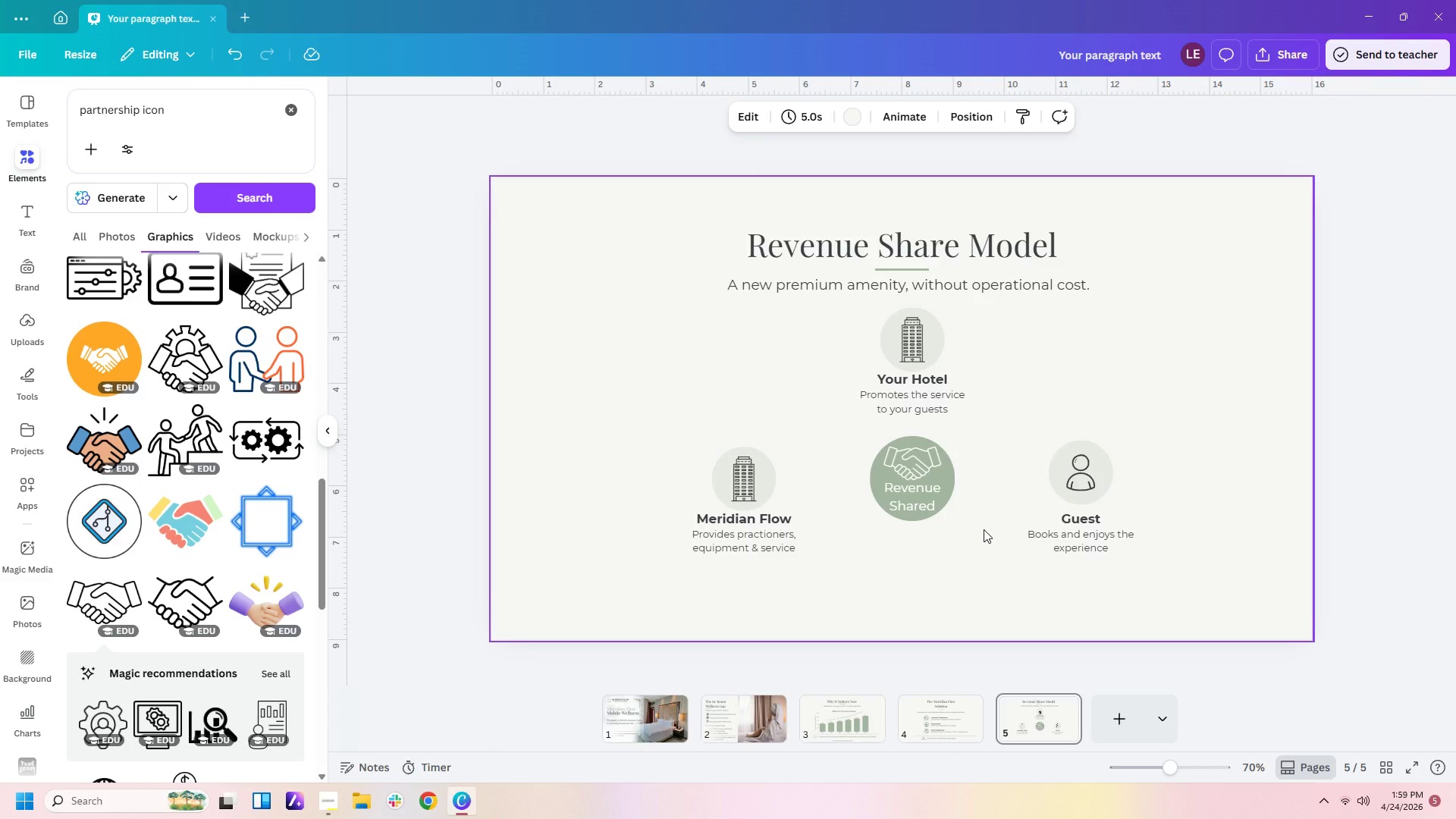 
left_click([861, 393])
 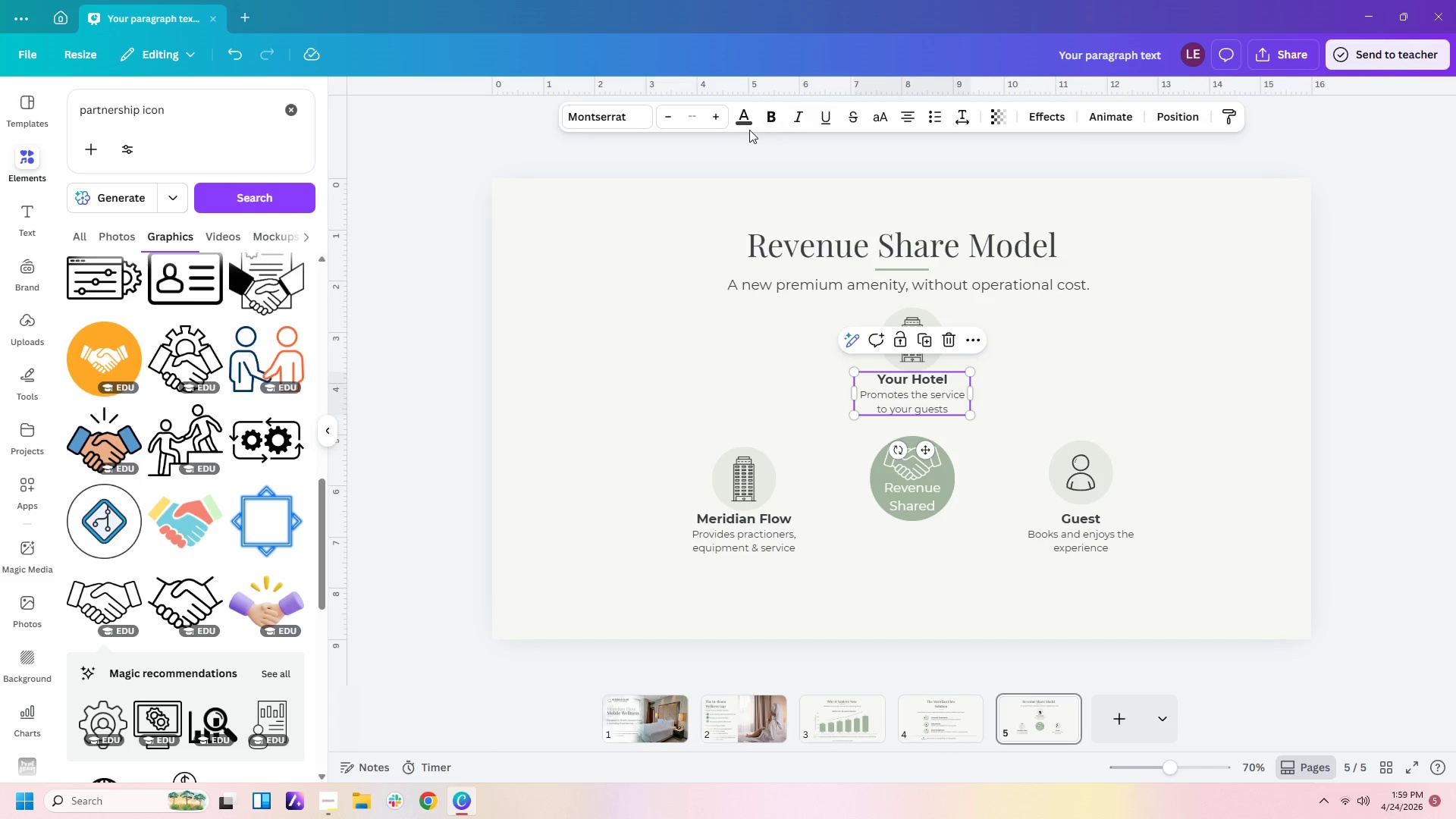 
left_click([745, 124])
 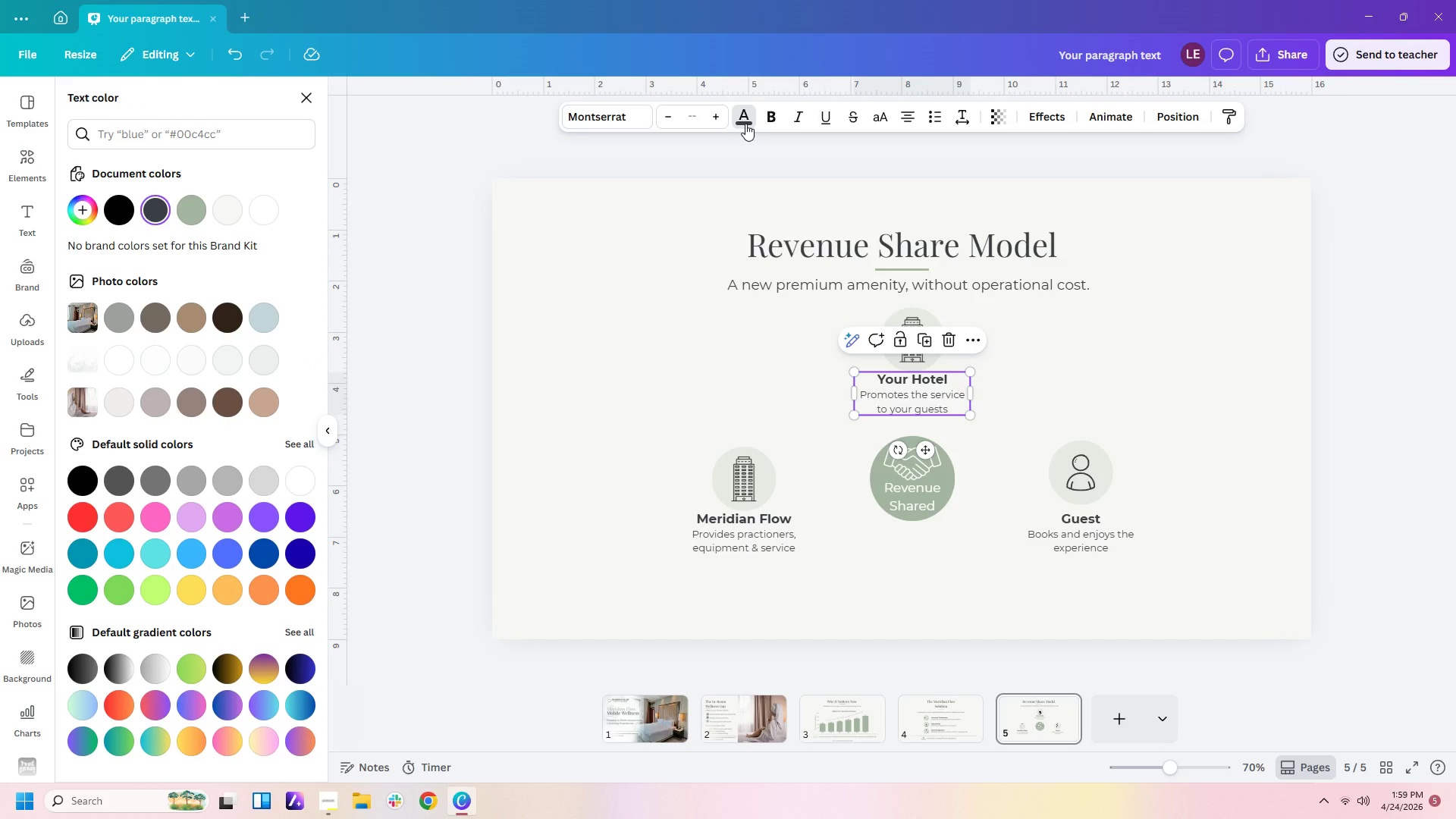 
left_click([745, 124])
 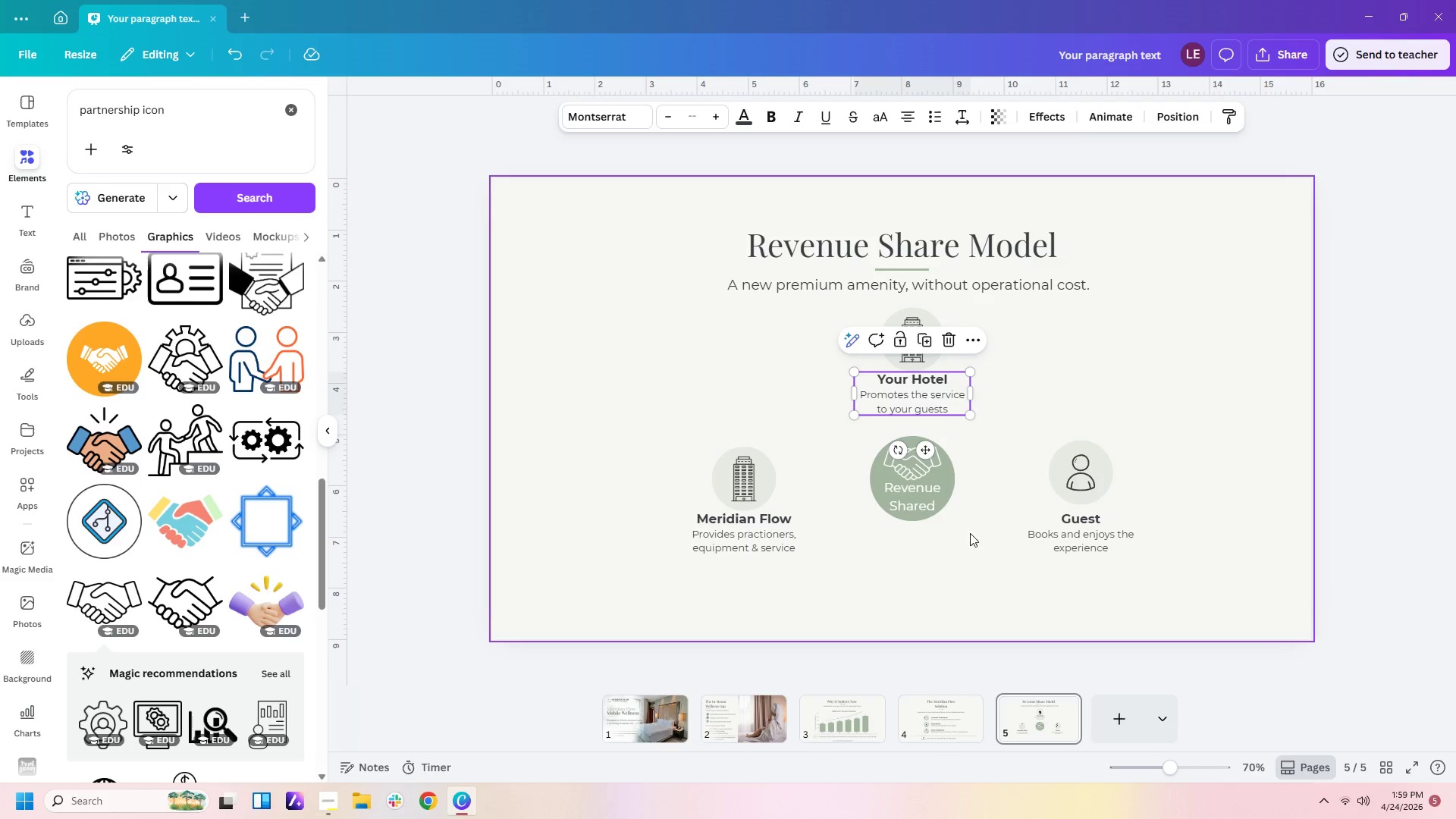 
left_click([985, 553])
 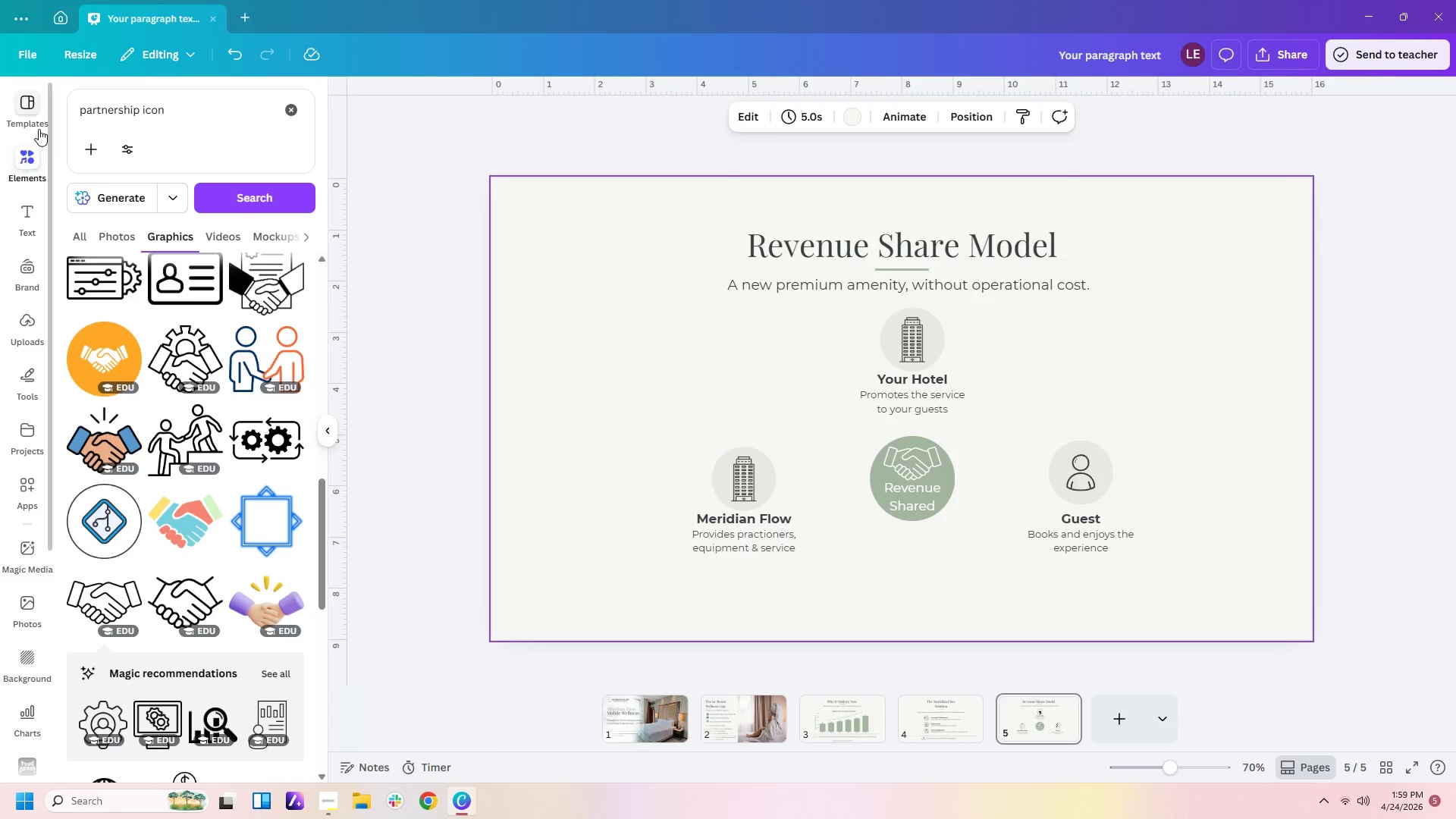 
wait(5.97)
 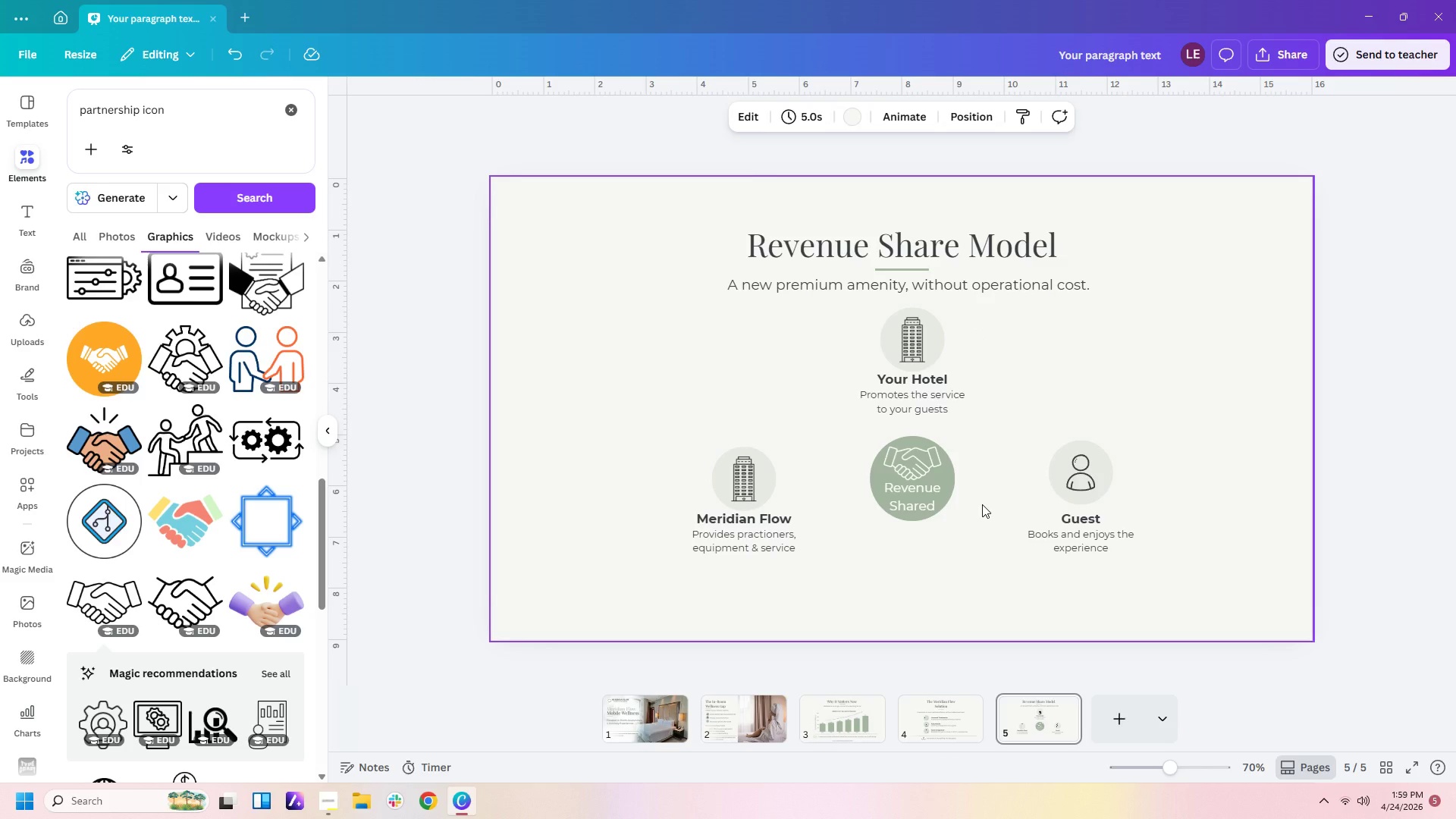 
left_click_drag(start_coordinate=[200, 104], to_coordinate=[0, 86])
 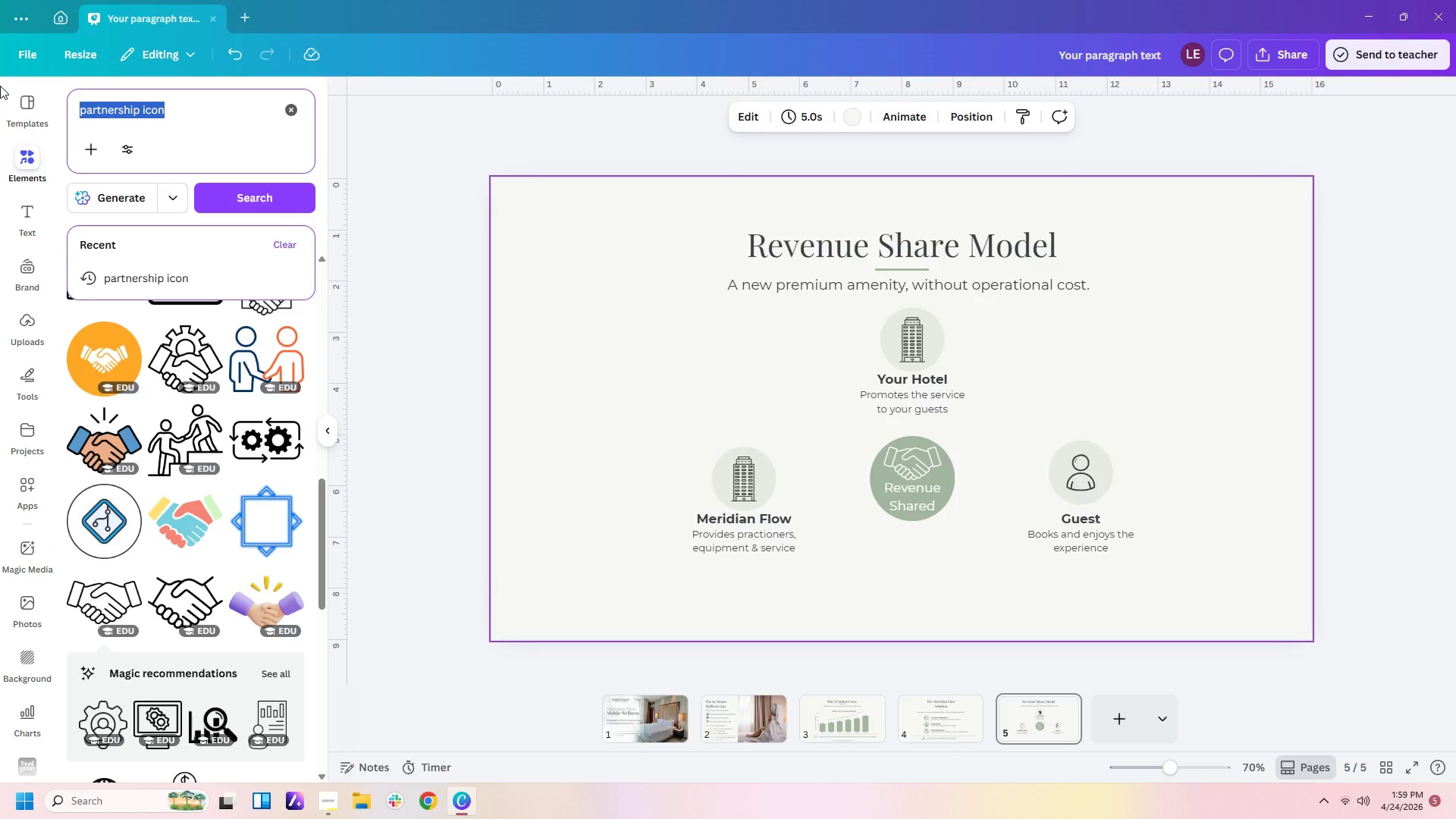 
type(in)
key(Backspace)
key(Backspace)
type(curve arrow)
 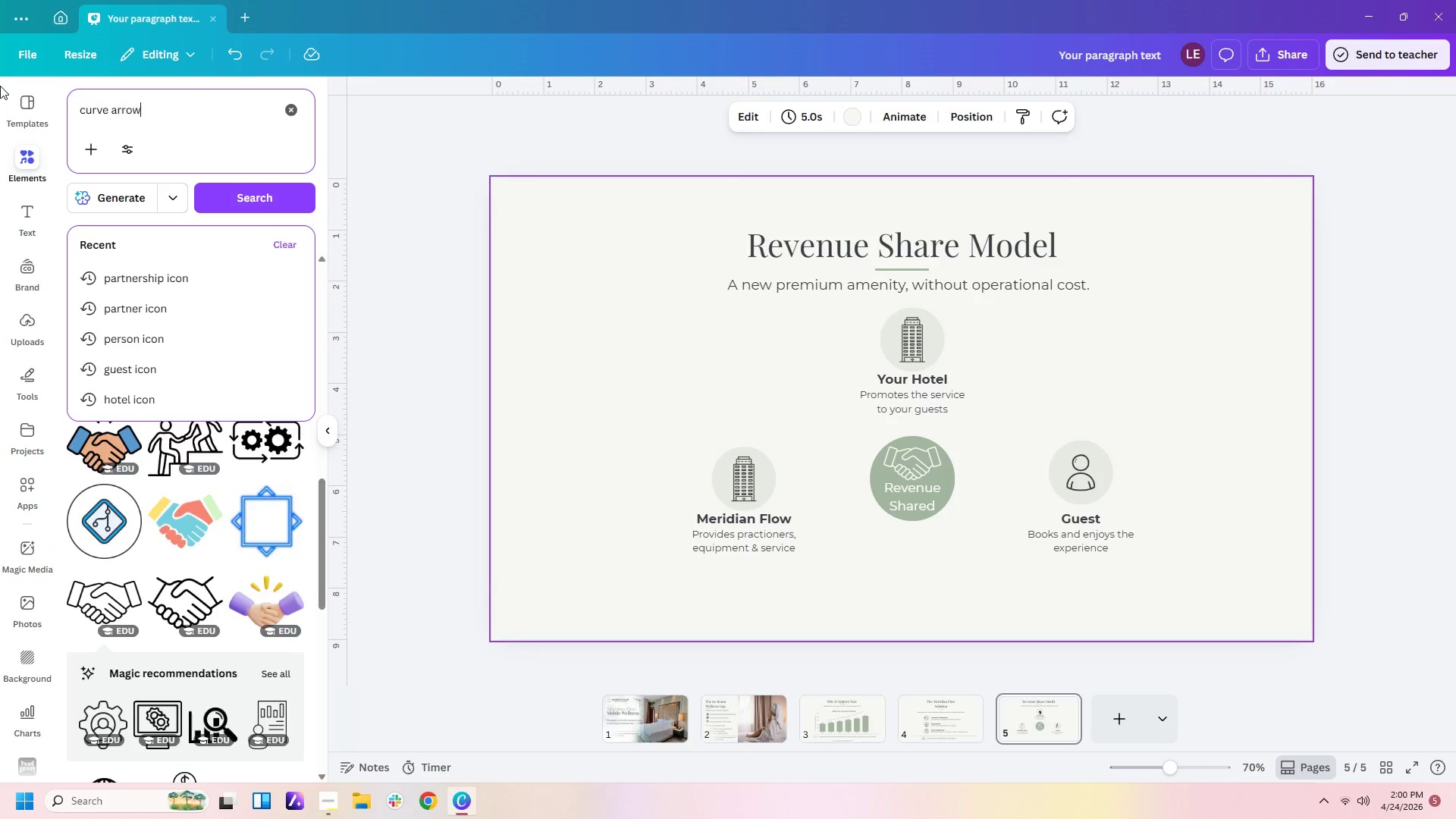 
key(Enter)
 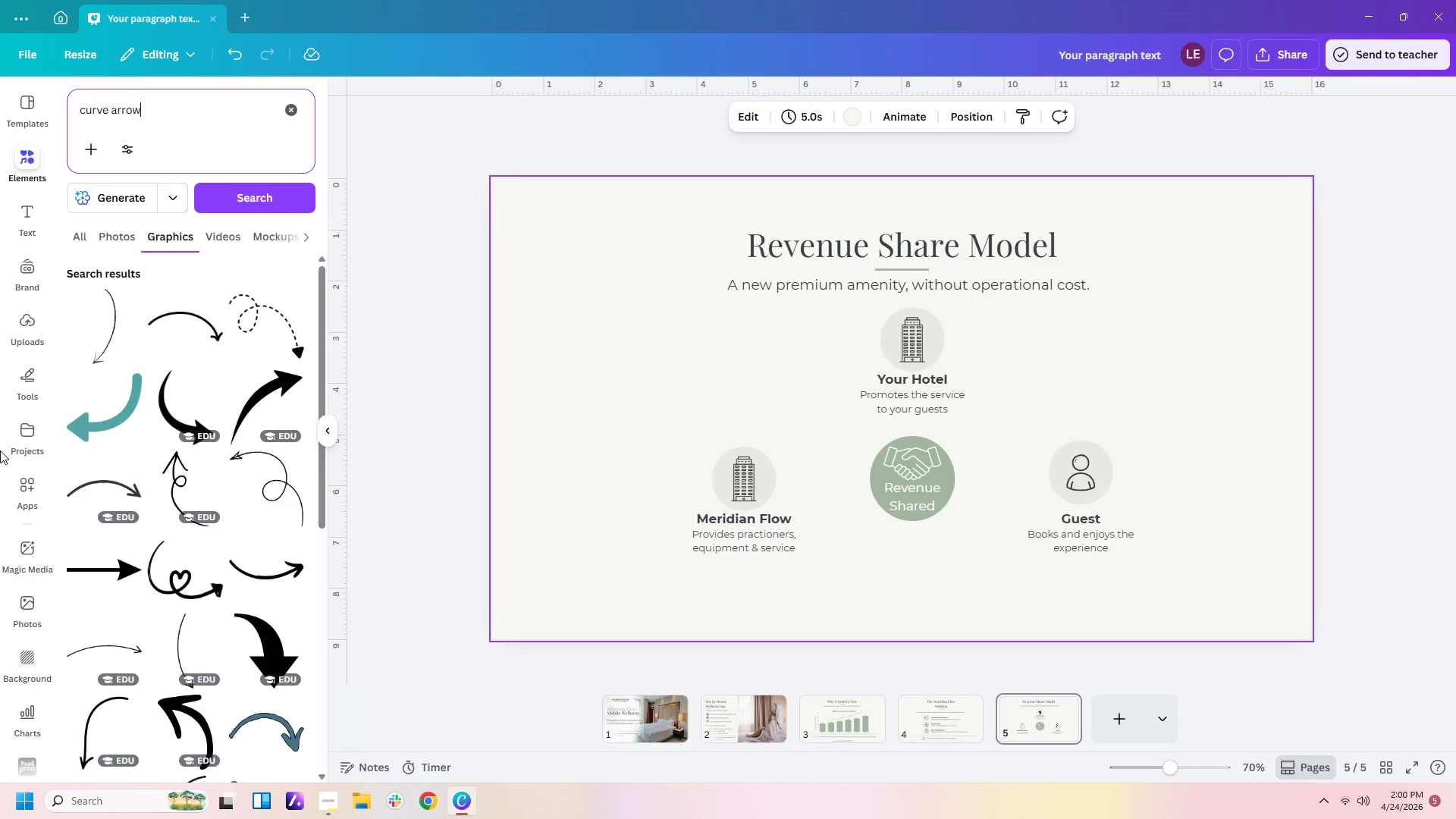 
scroll: coordinate [201, 551], scroll_direction: down, amount: 2.0
 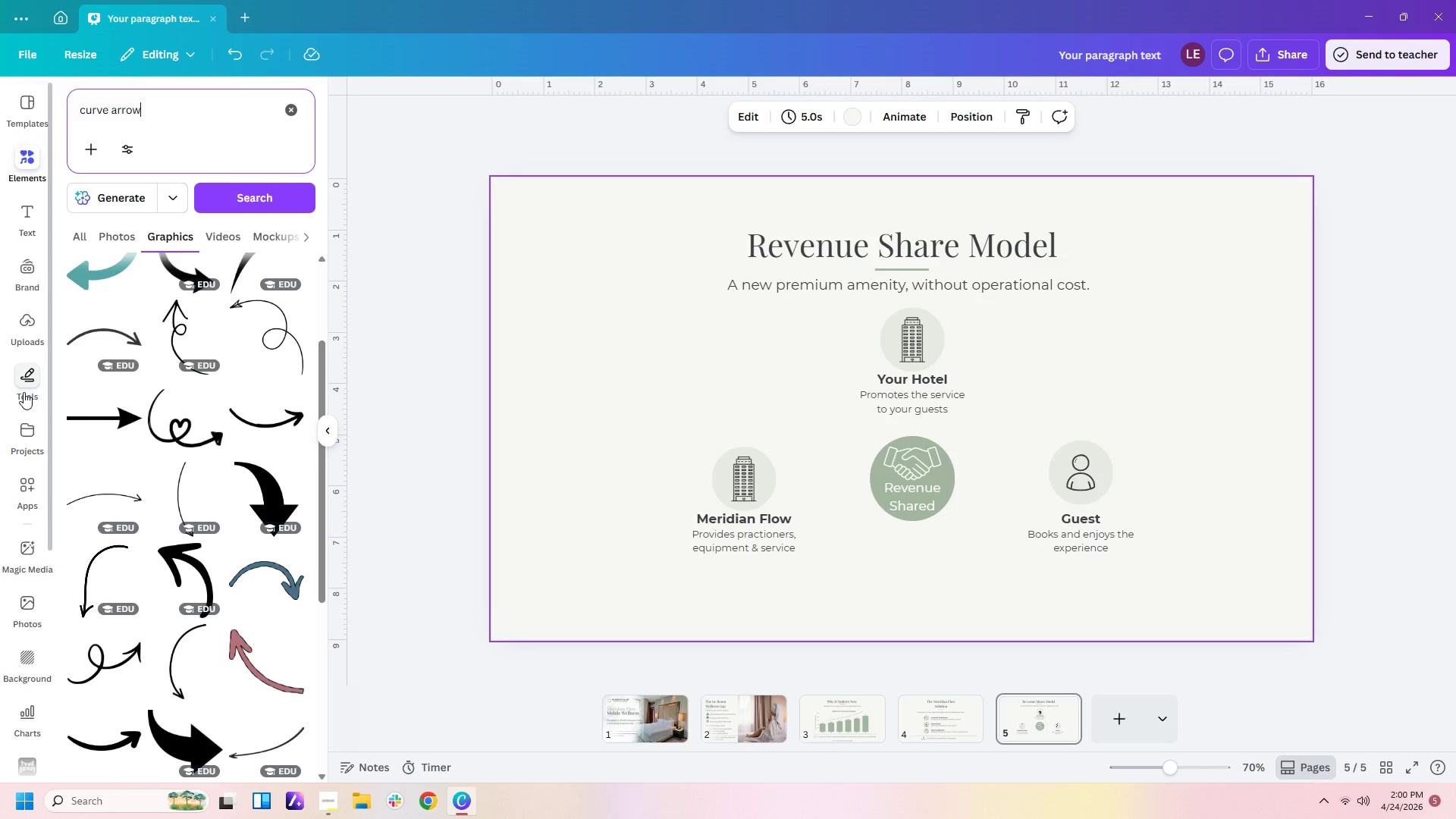 
wait(7.7)
 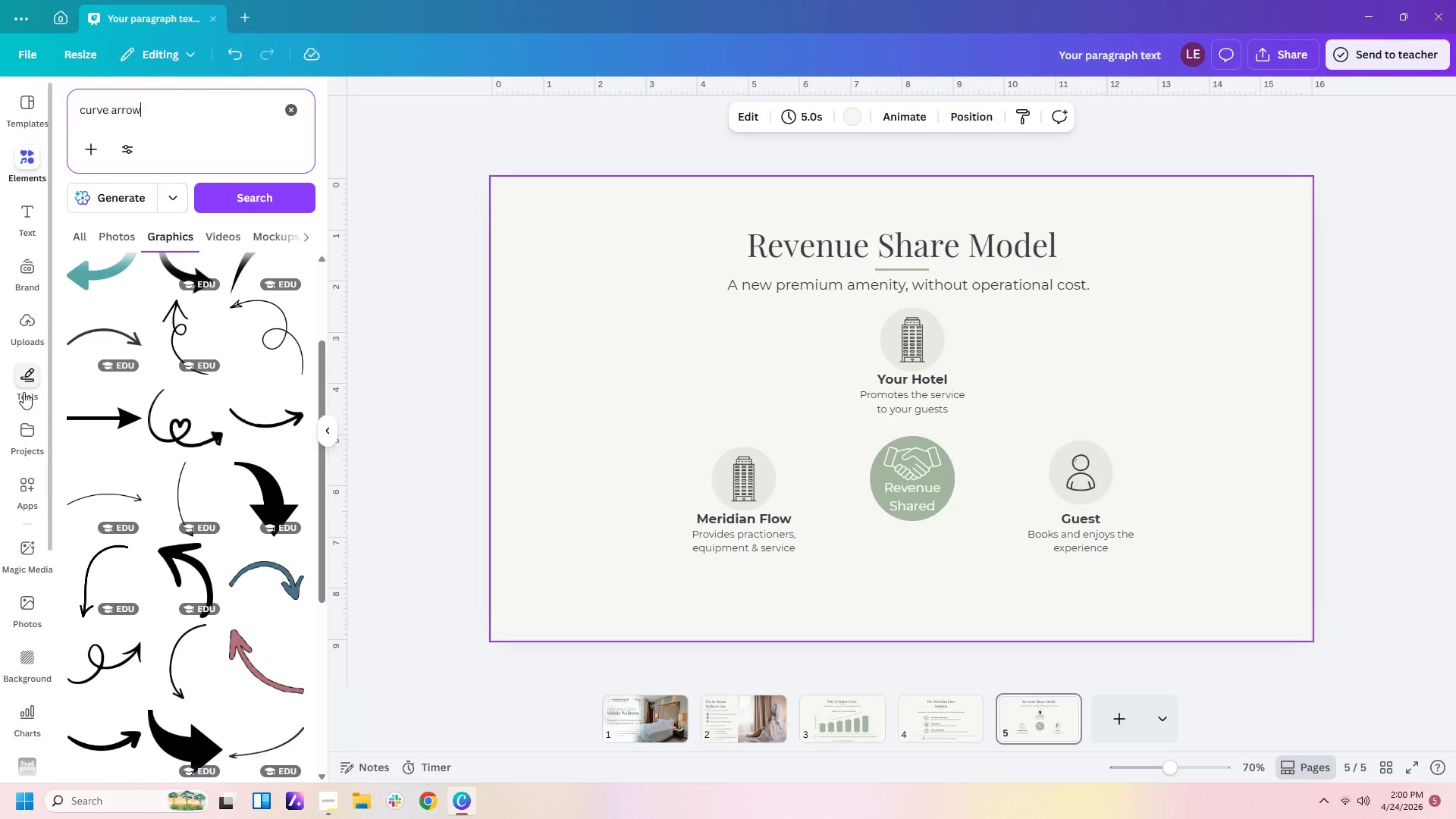 
left_click([24, 392])
 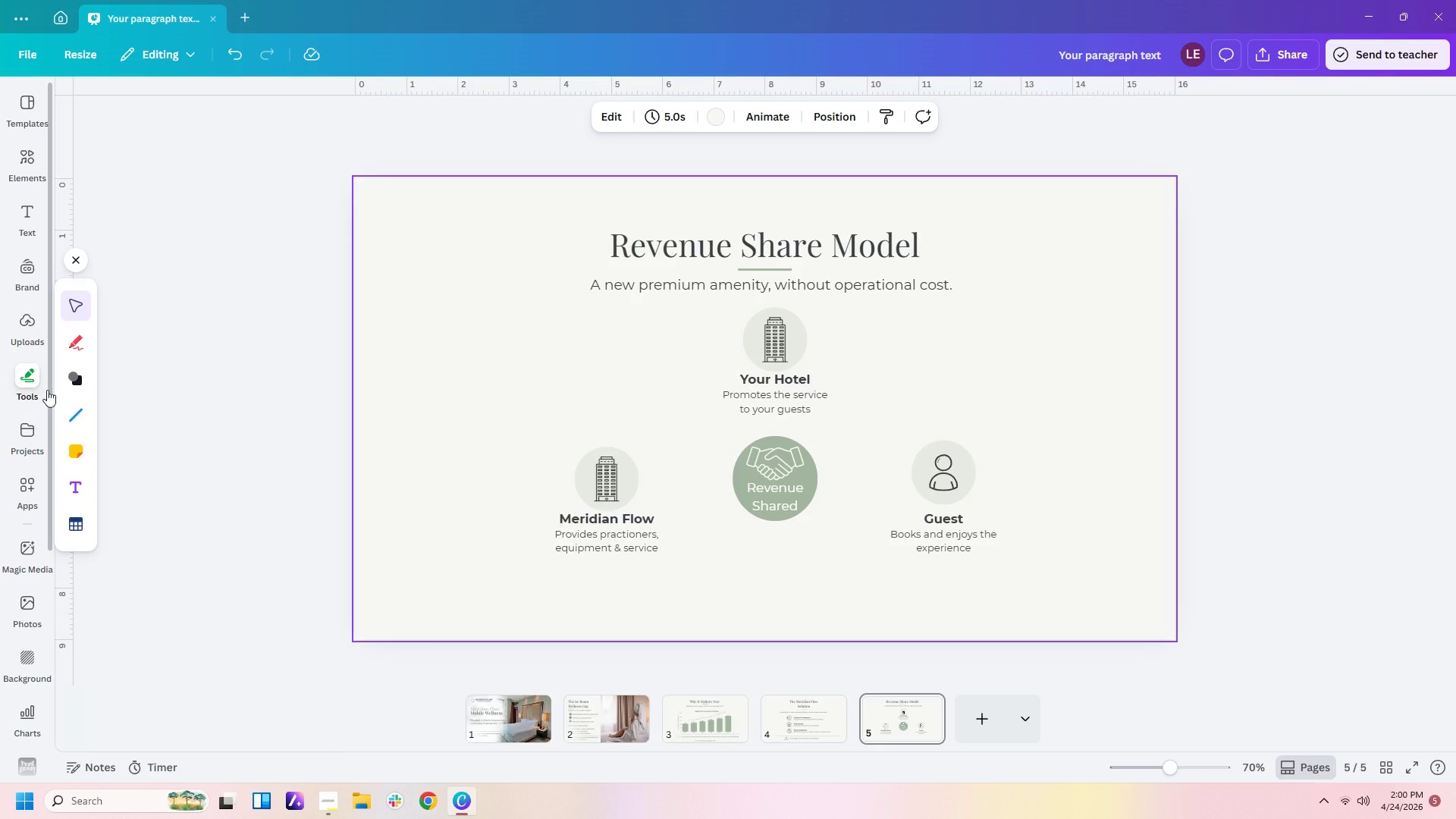 
left_click([85, 416])
 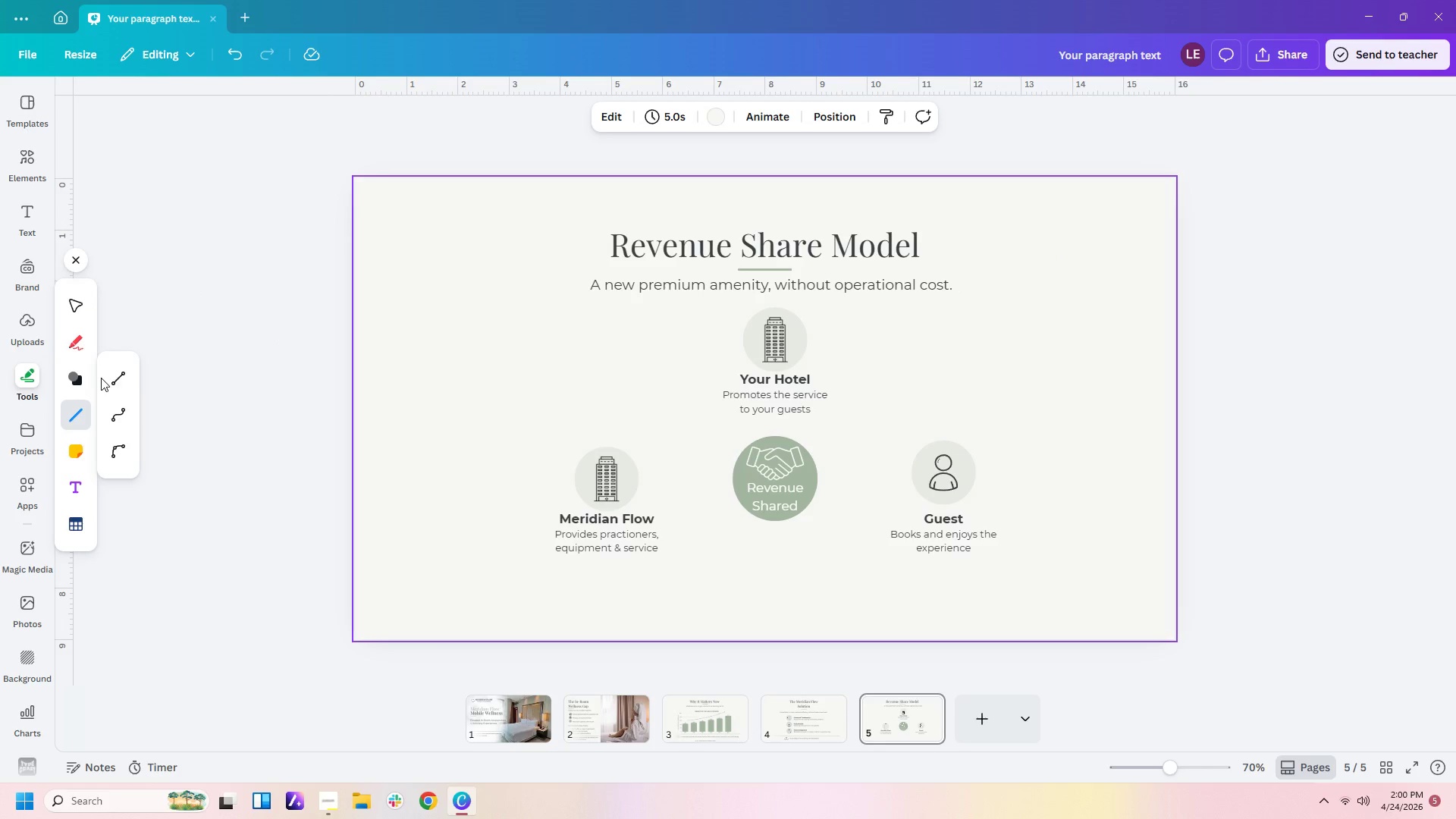 
left_click([115, 378])
 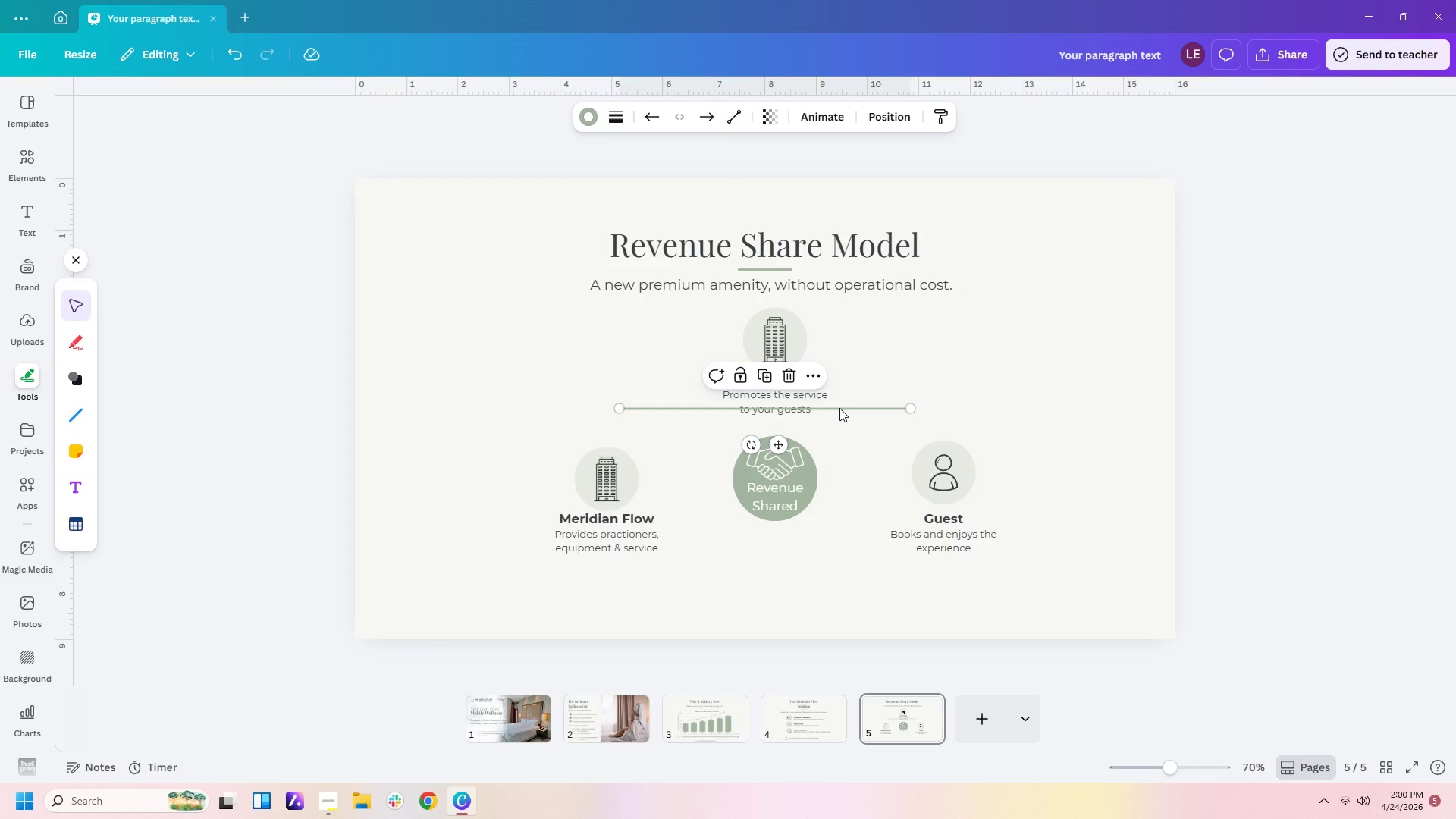 
left_click_drag(start_coordinate=[839, 409], to_coordinate=[821, 428])
 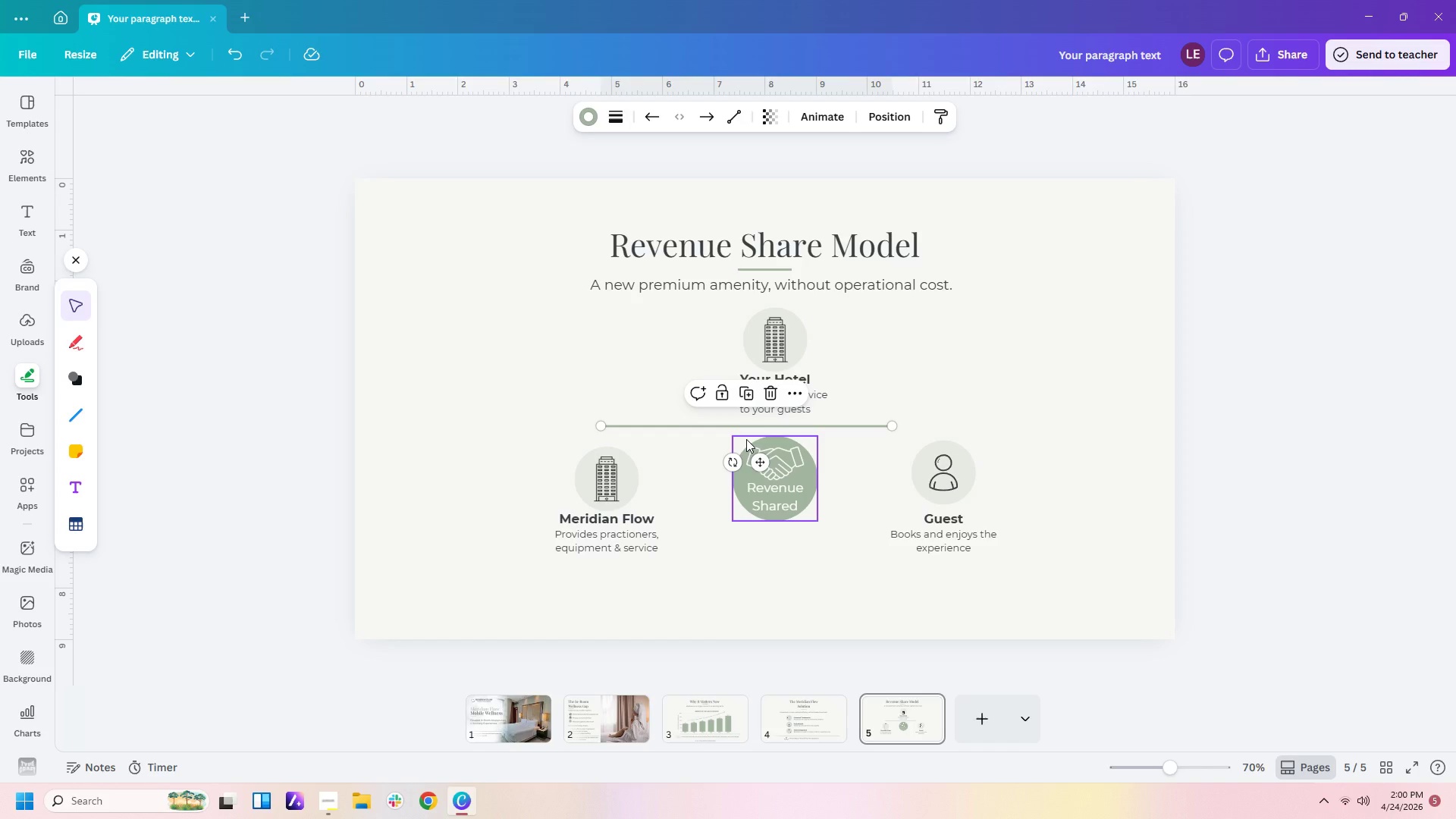 
key(Delete)
 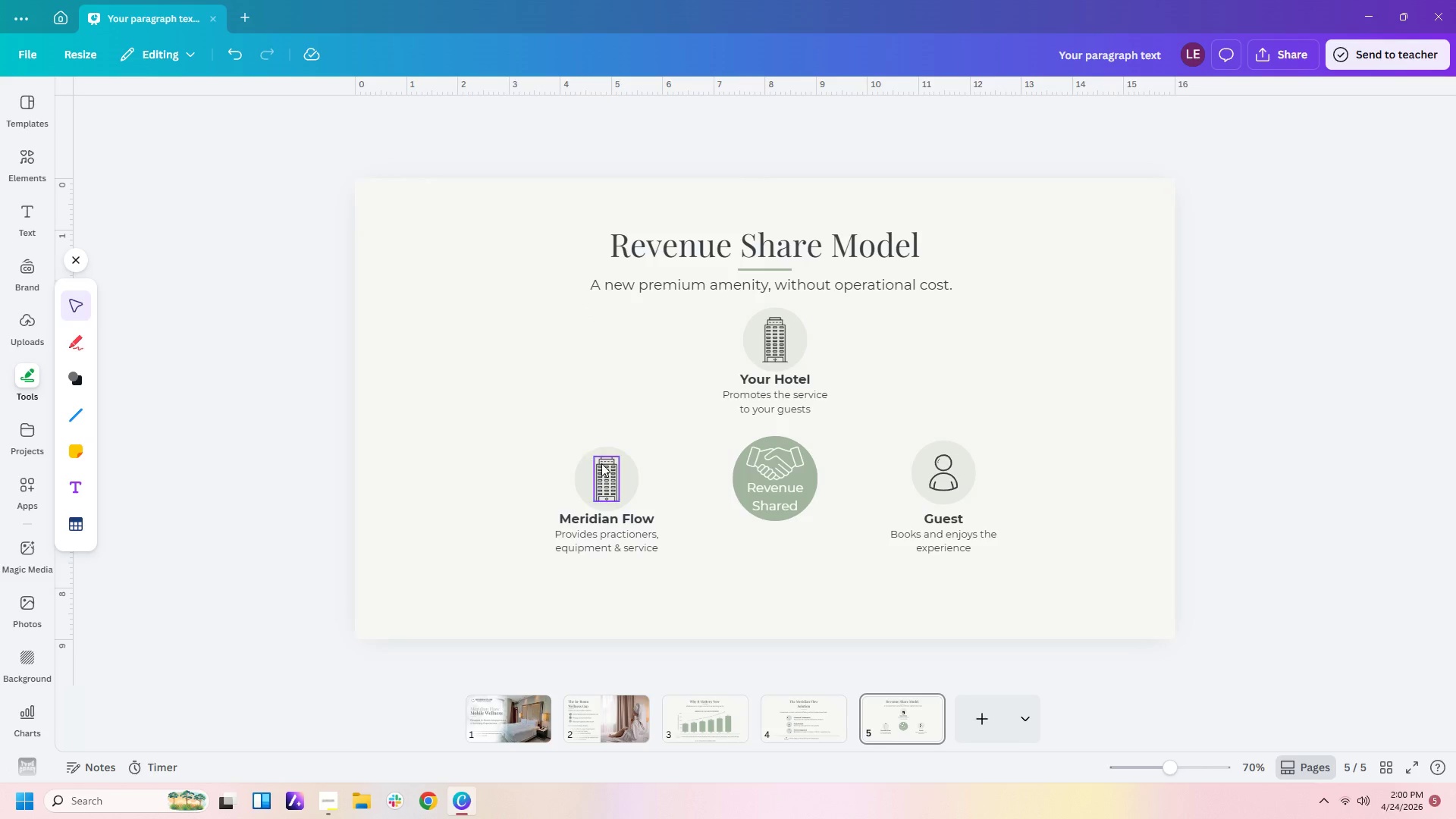 
wait(5.51)
 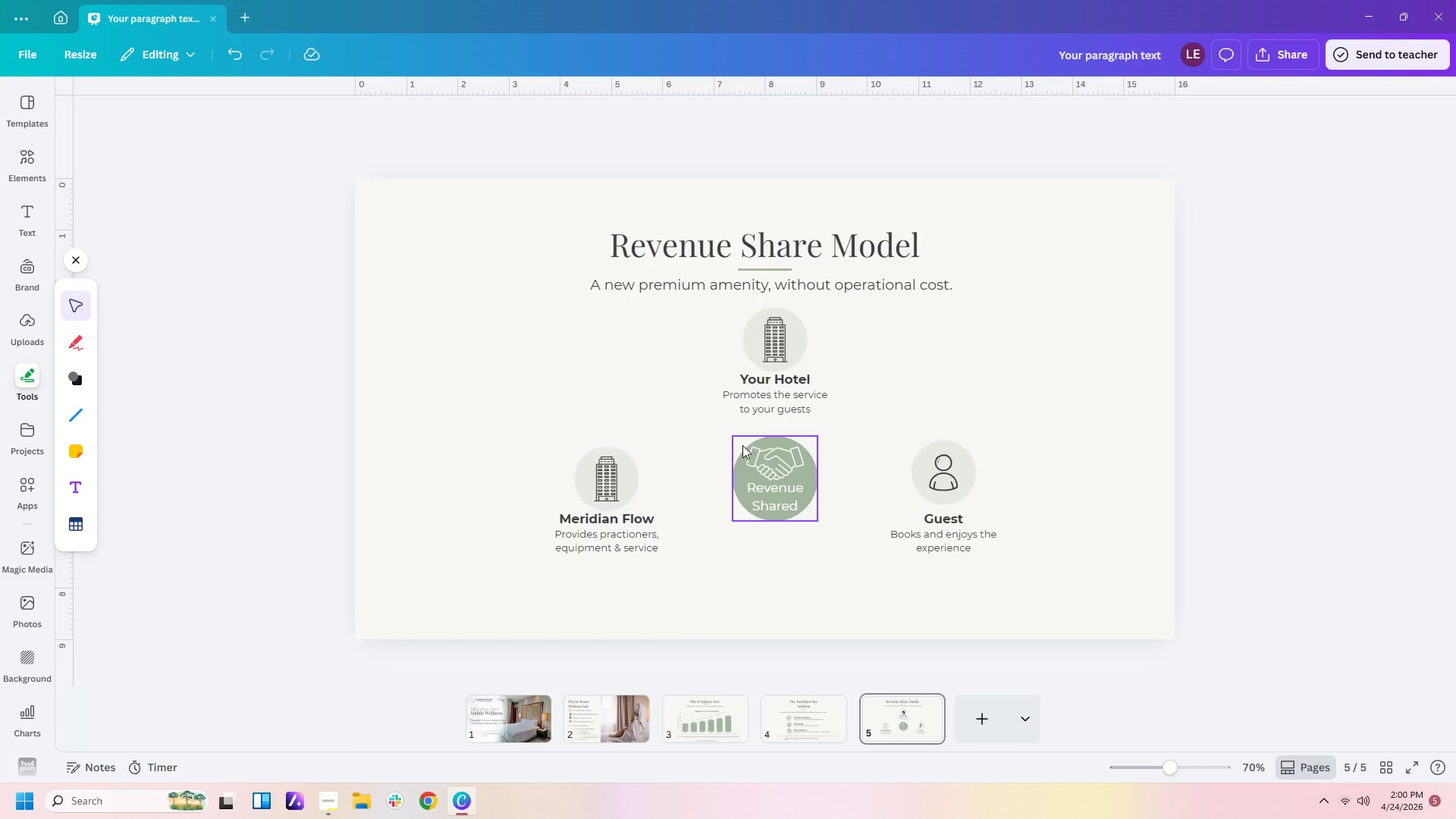 
left_click([72, 416])
 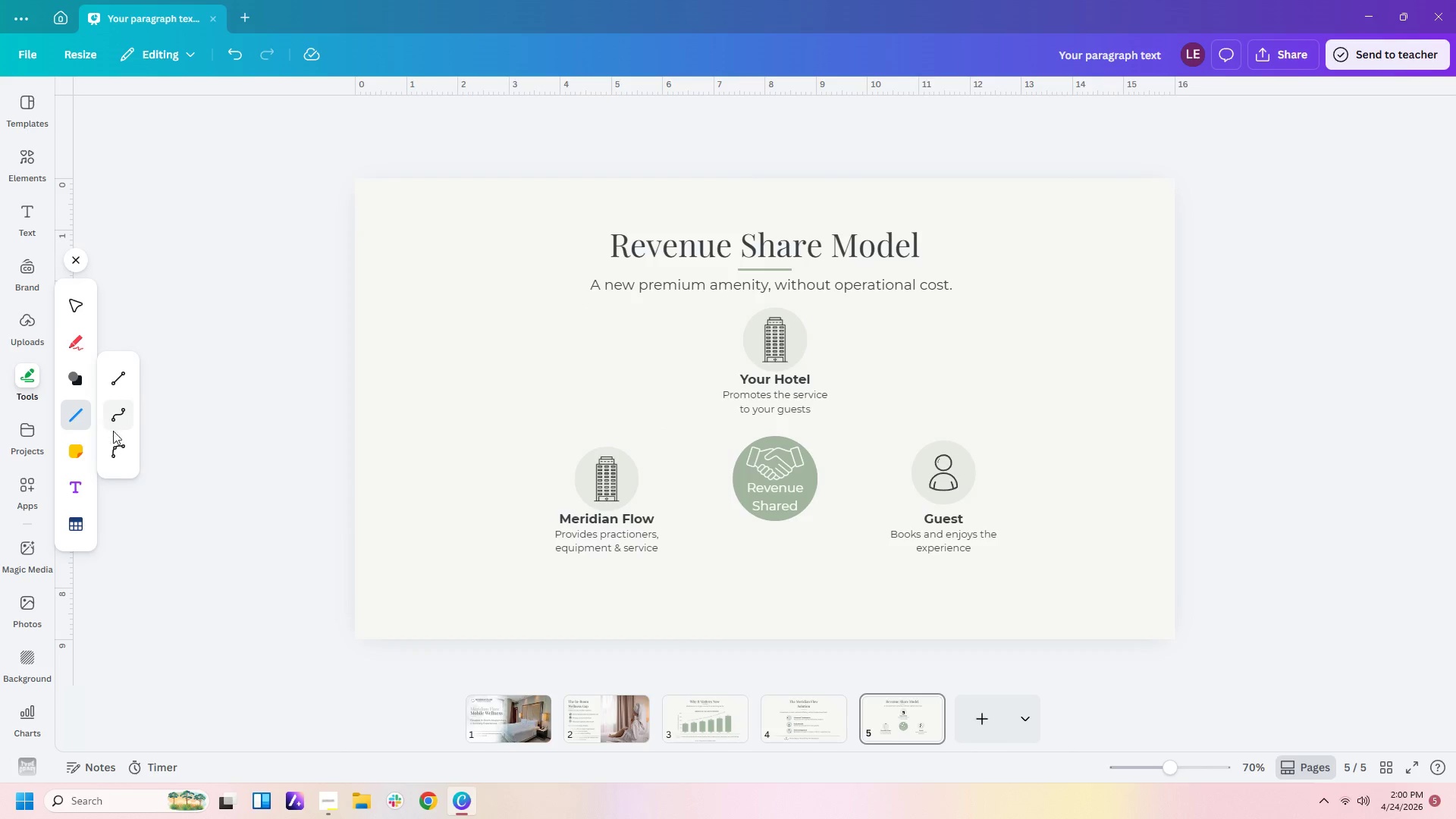 
left_click([122, 445])
 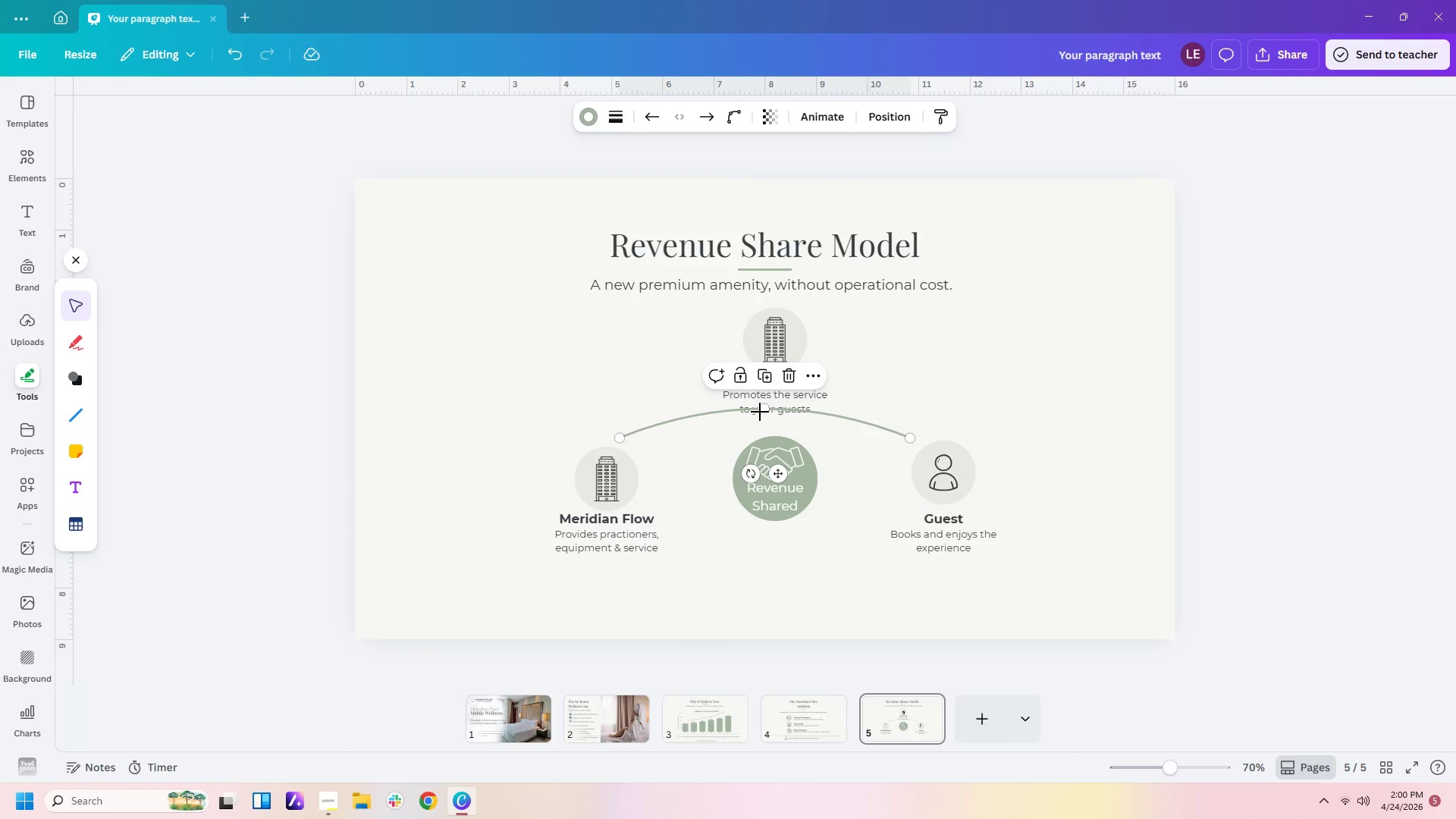 
left_click_drag(start_coordinate=[764, 407], to_coordinate=[669, 410])
 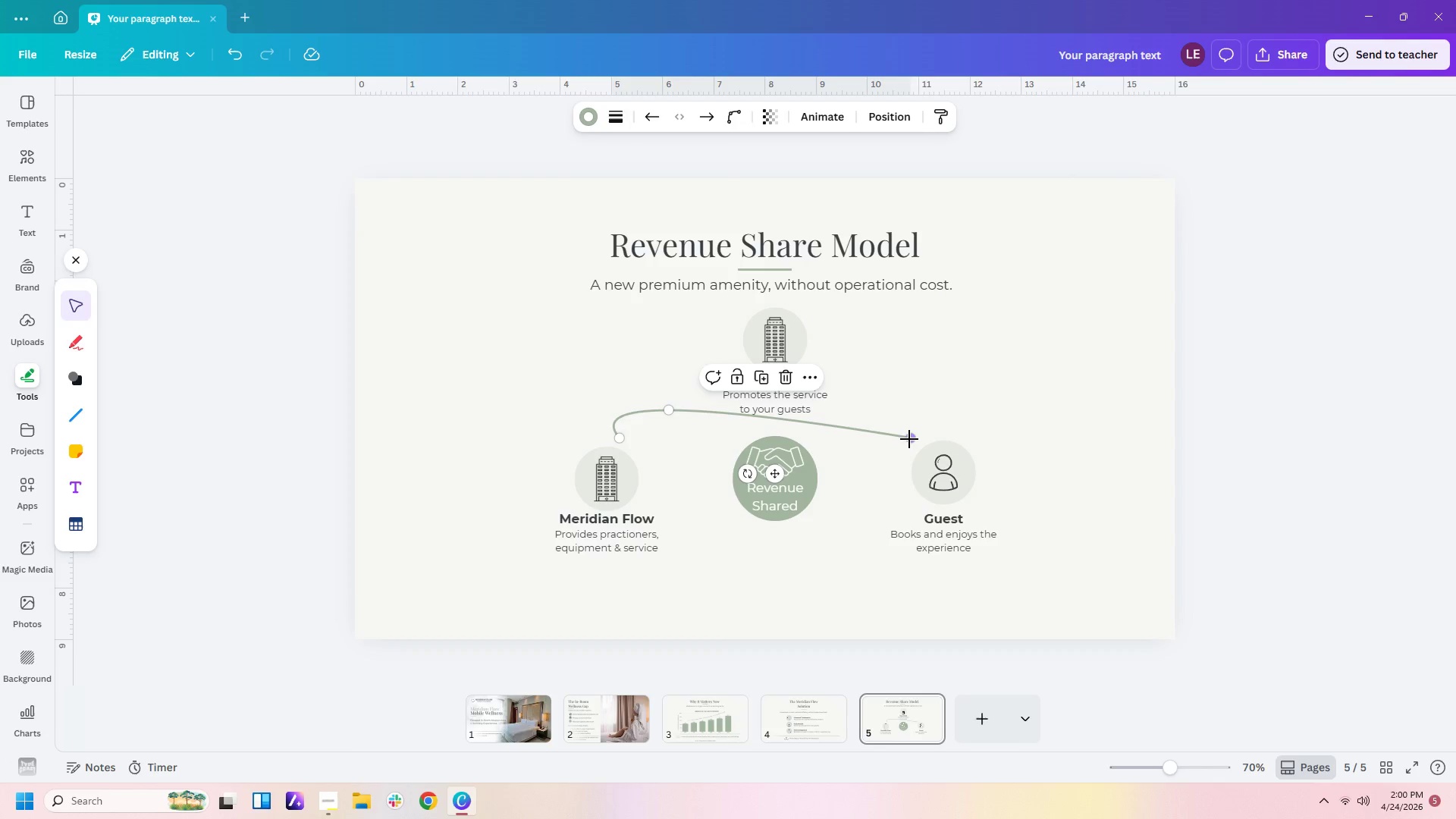 
left_click_drag(start_coordinate=[909, 439], to_coordinate=[714, 337])
 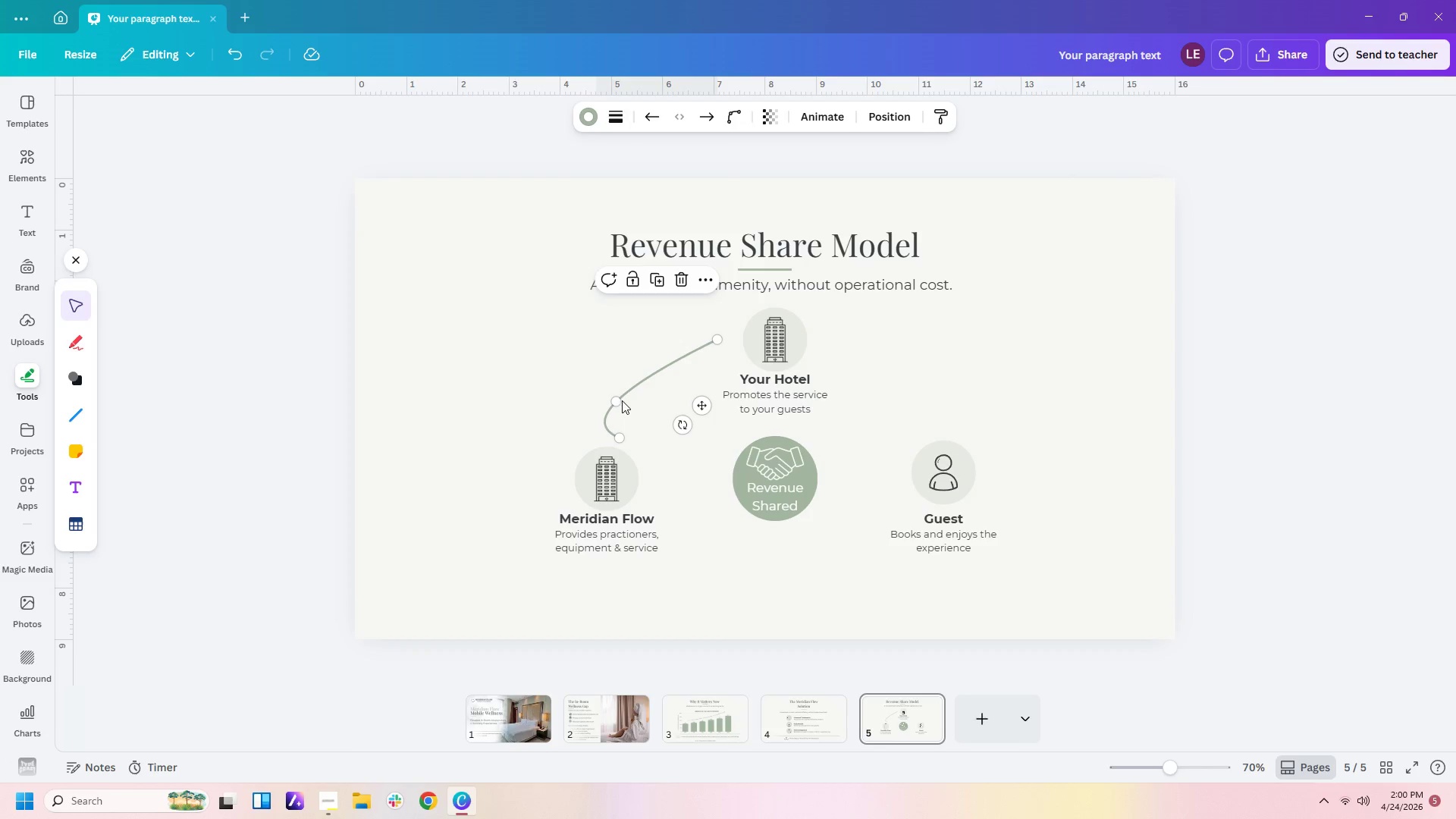 
left_click_drag(start_coordinate=[615, 400], to_coordinate=[657, 378])
 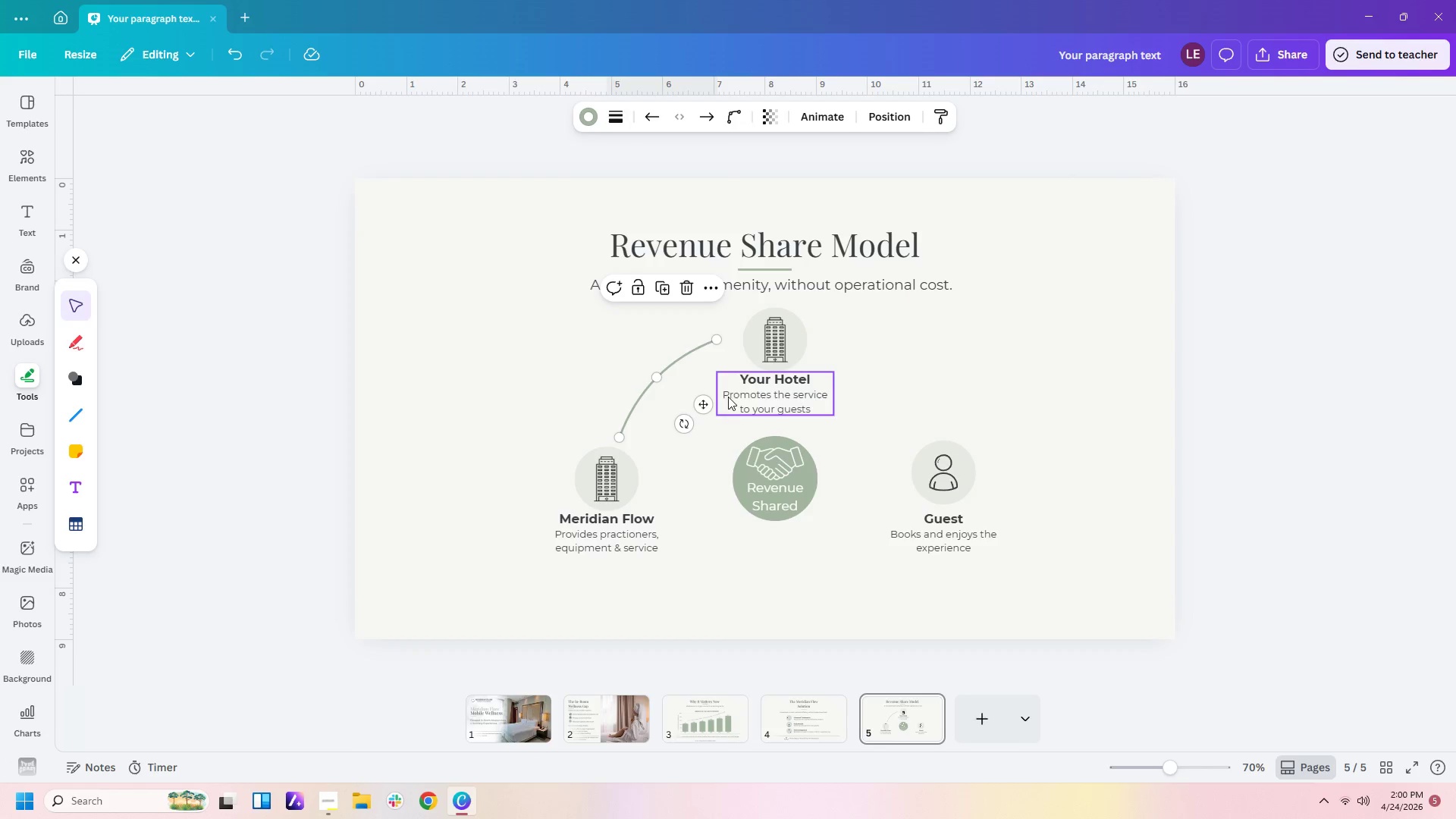 
left_click([726, 457])
 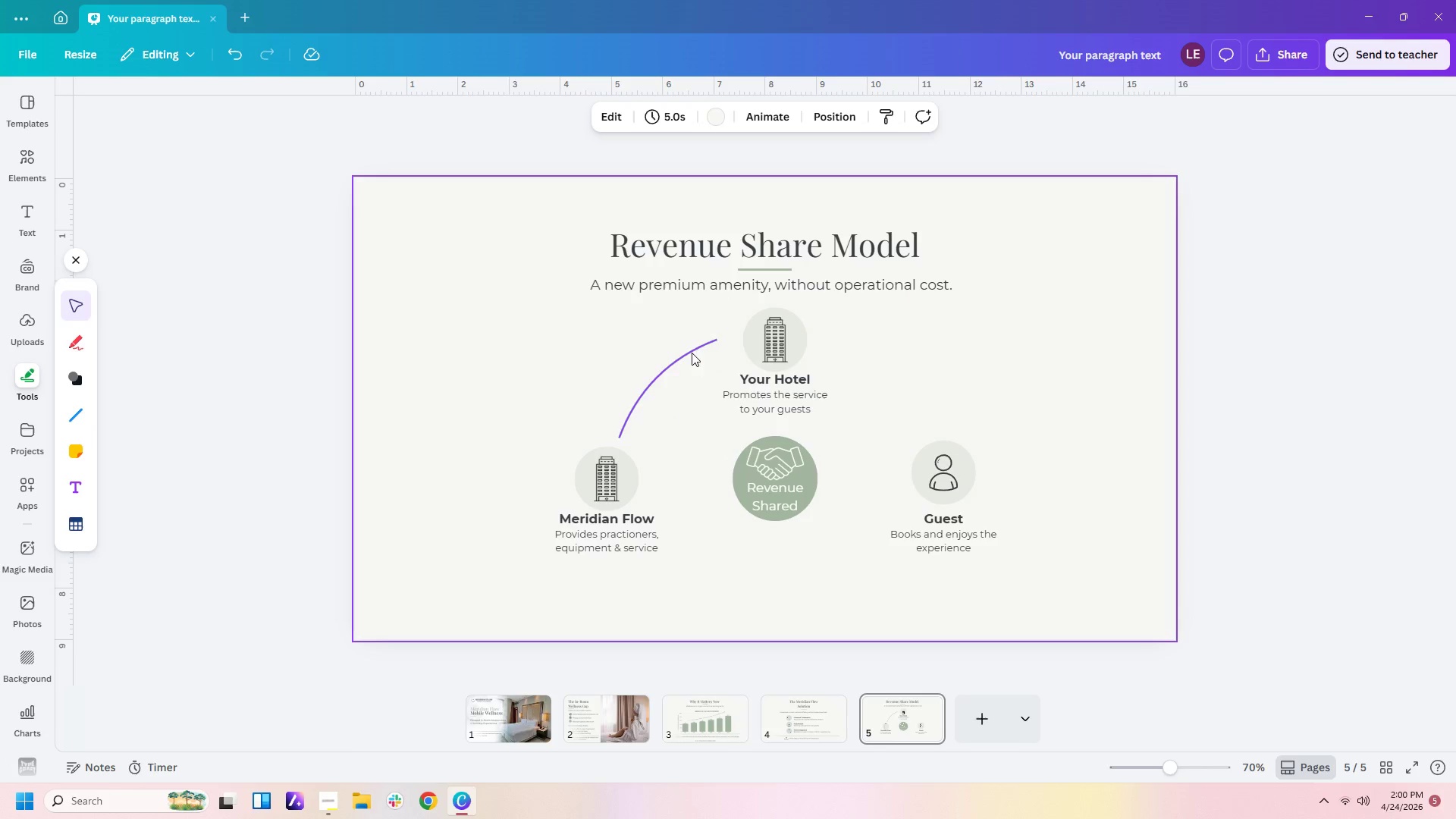 
left_click([690, 350])
 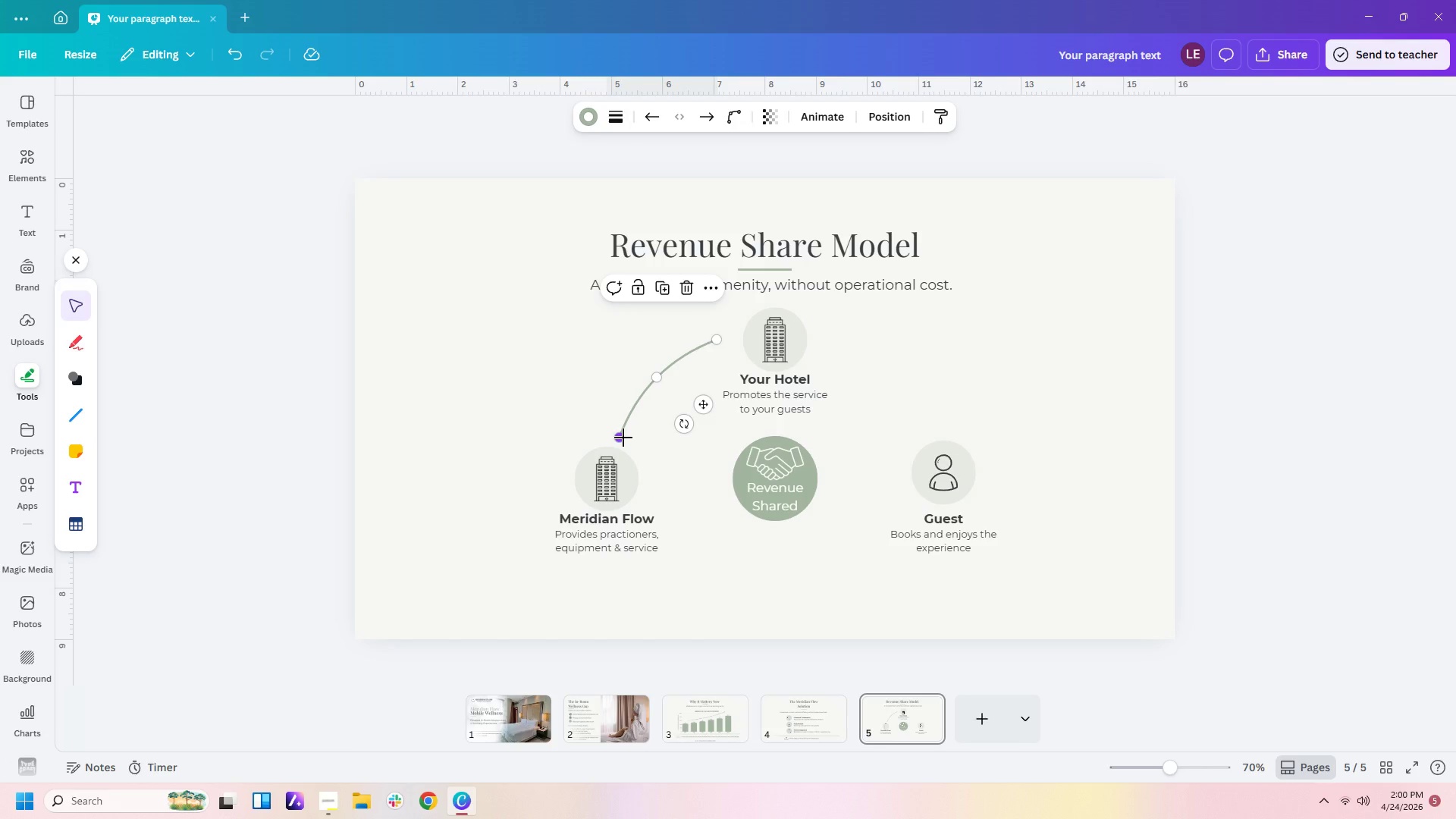 
left_click_drag(start_coordinate=[619, 437], to_coordinate=[608, 435])
 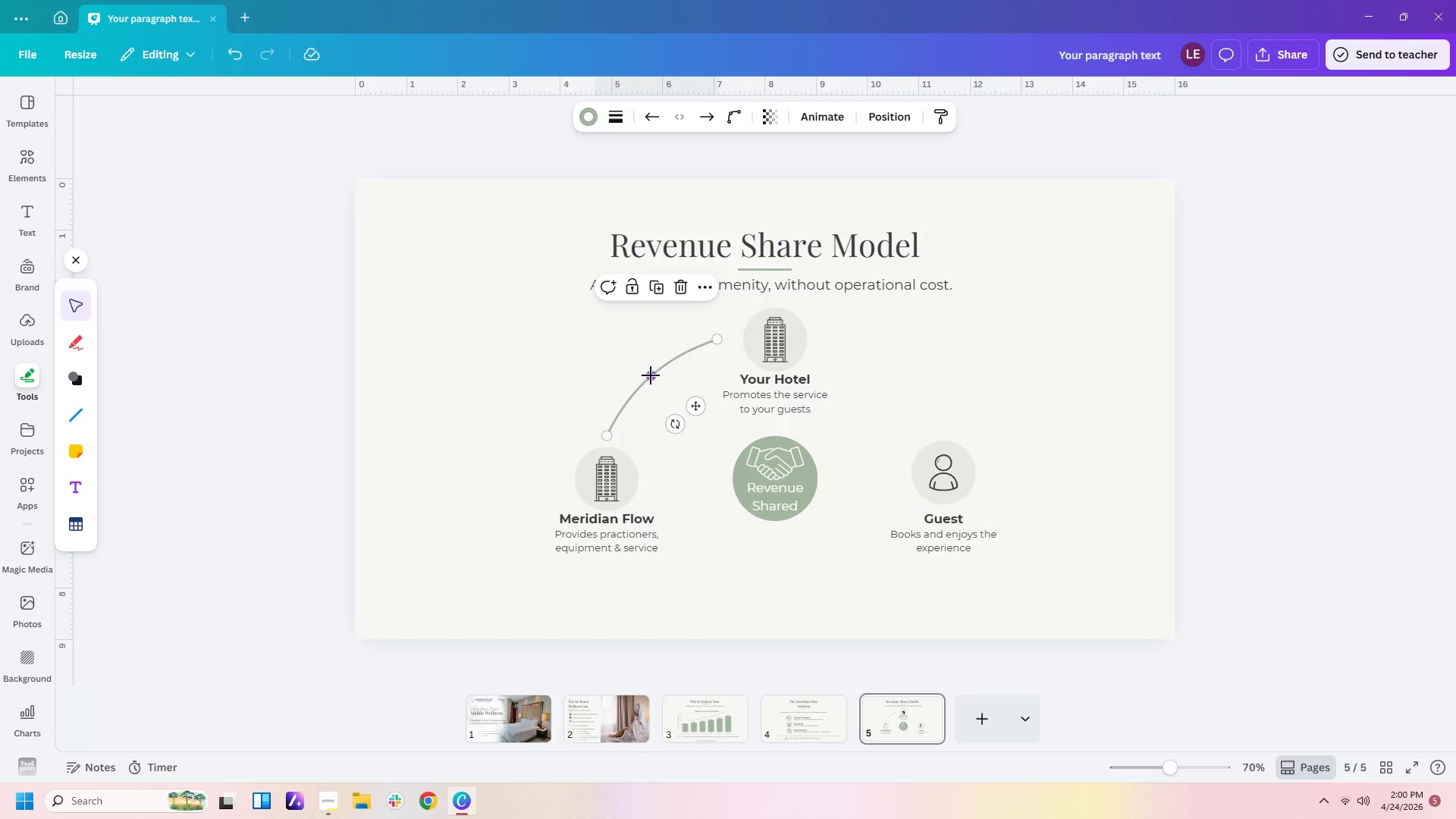 
left_click_drag(start_coordinate=[651, 375], to_coordinate=[646, 371])
 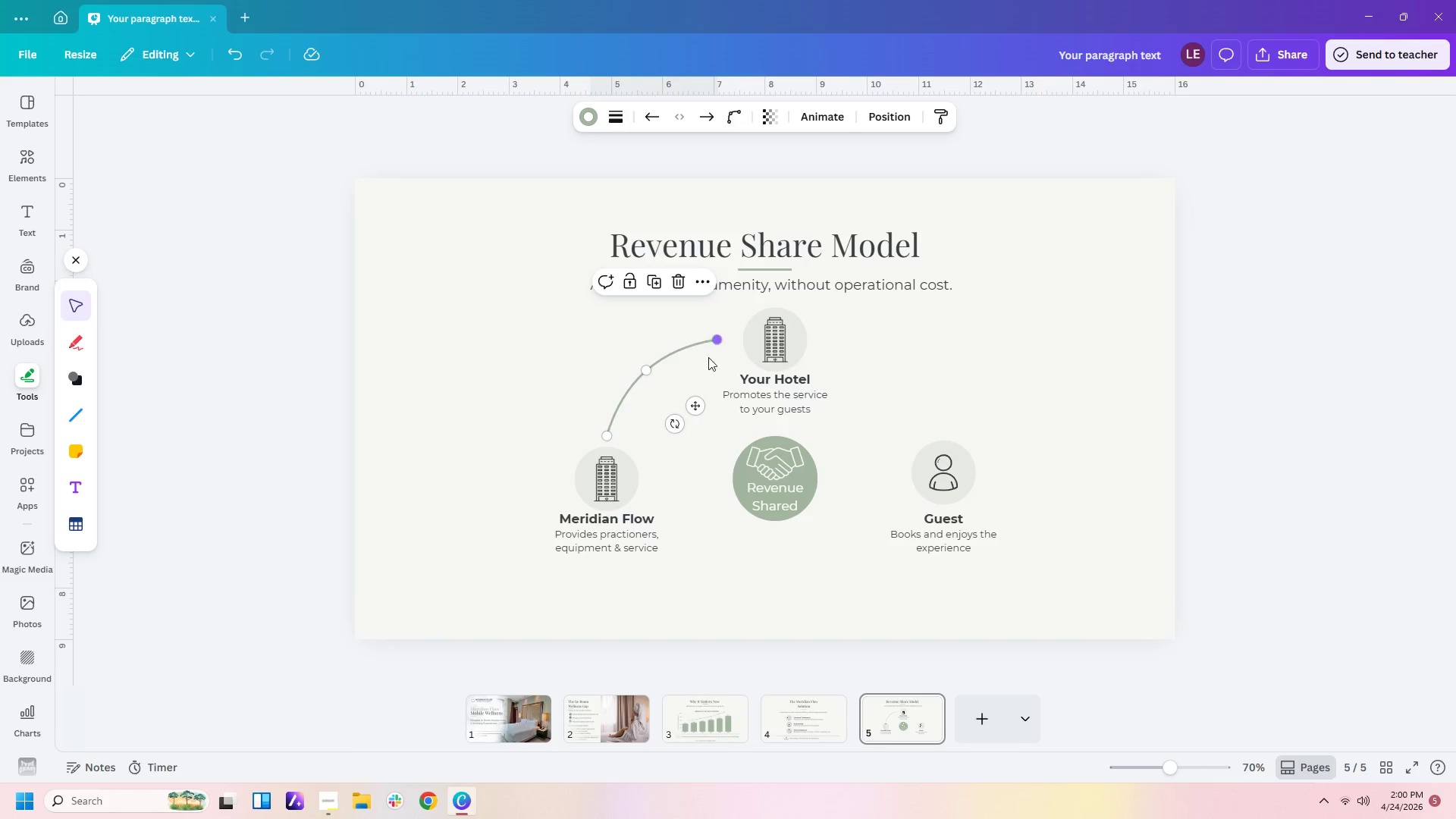 
left_click([704, 362])
 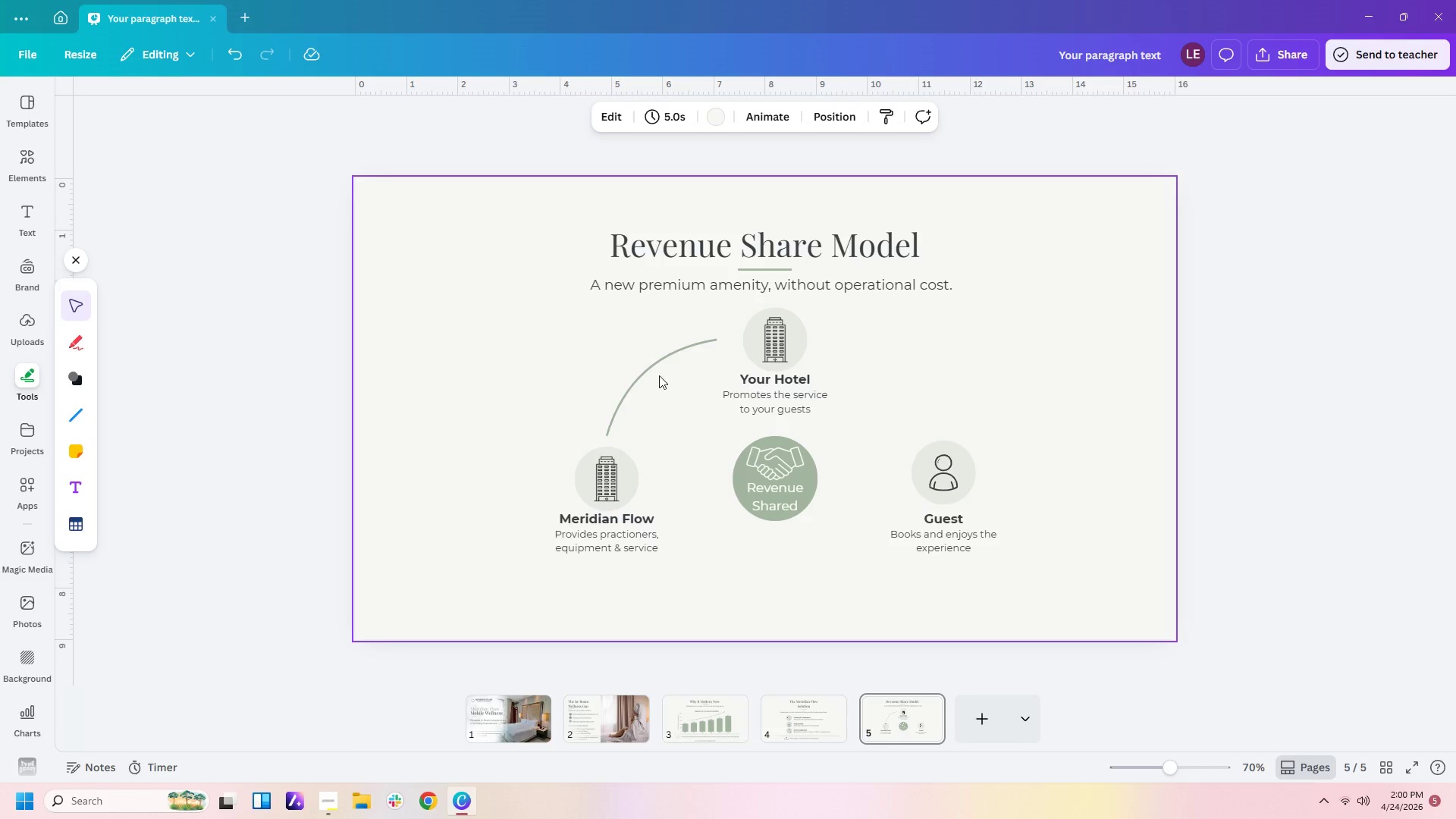 
left_click([643, 369])
 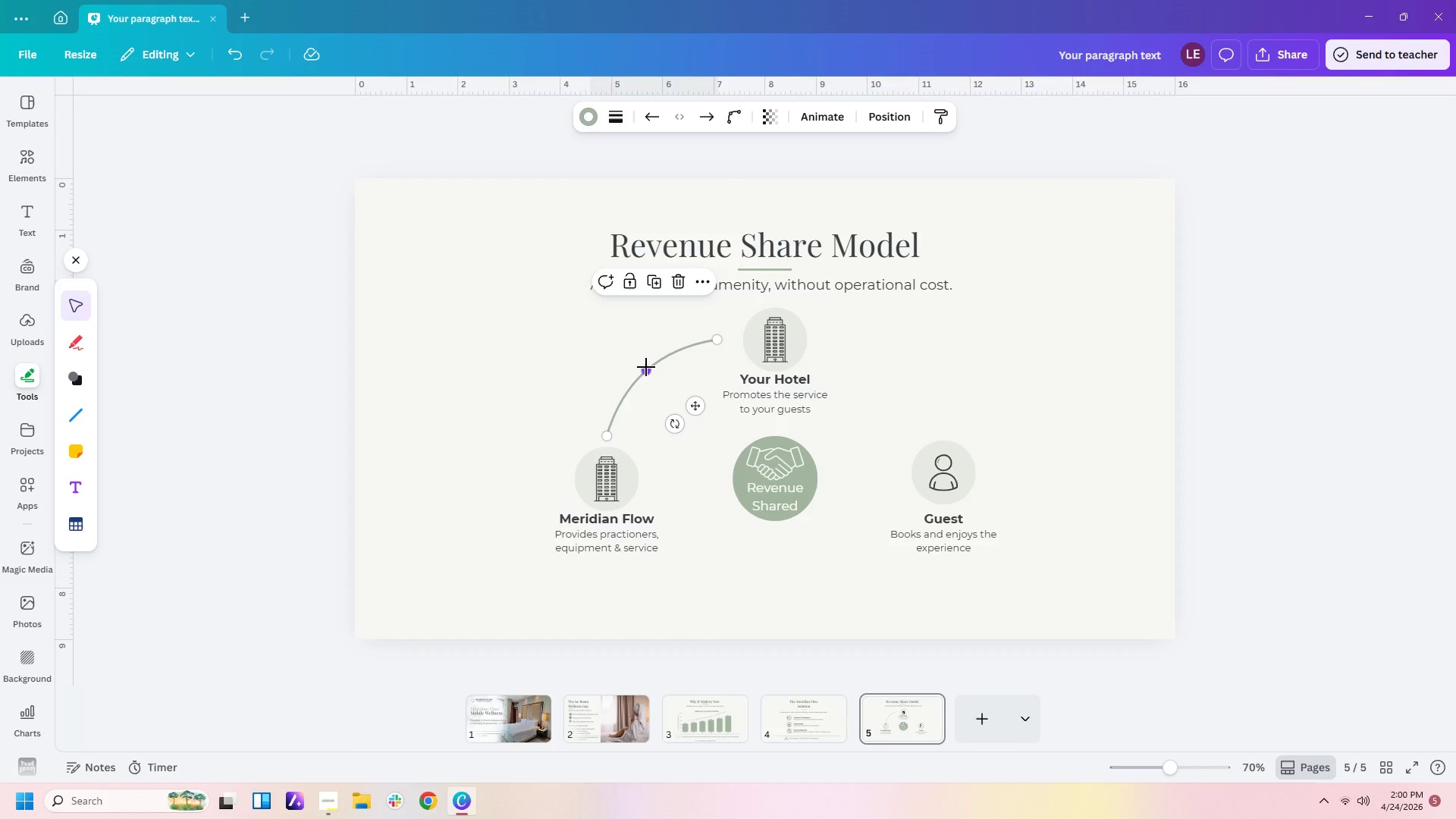 
left_click_drag(start_coordinate=[646, 367], to_coordinate=[653, 372])
 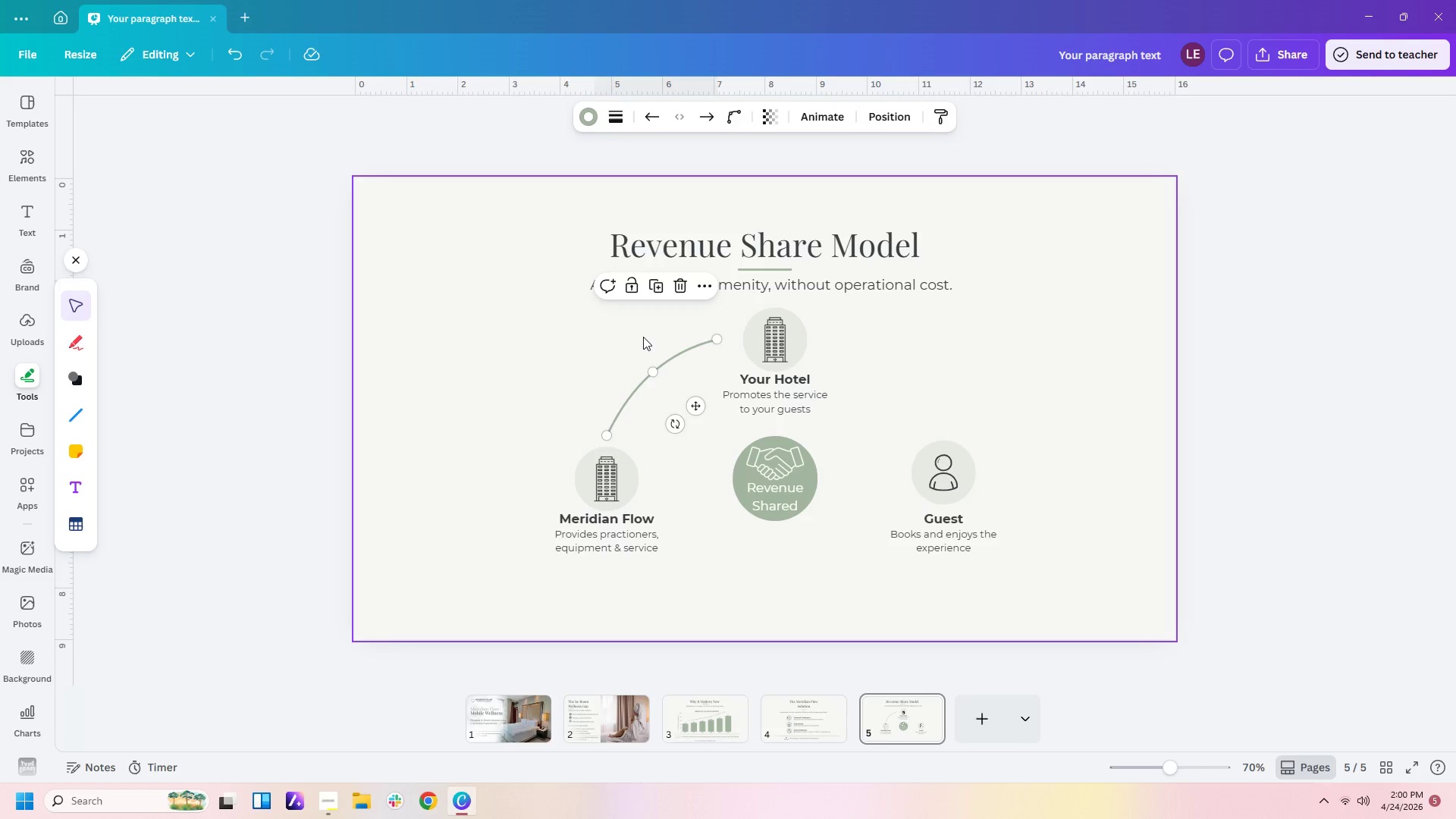 
left_click([643, 337])
 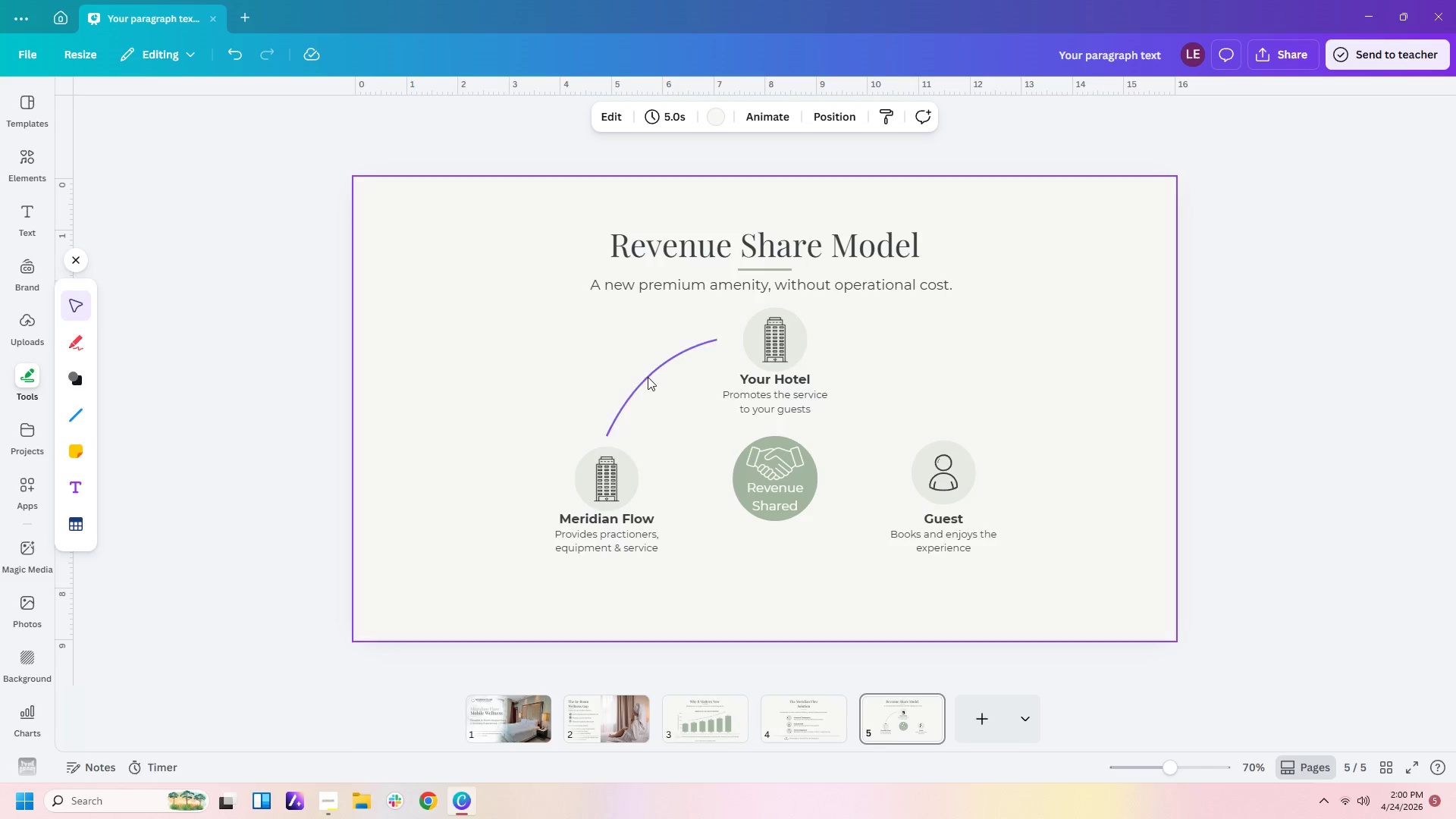 
left_click([648, 376])
 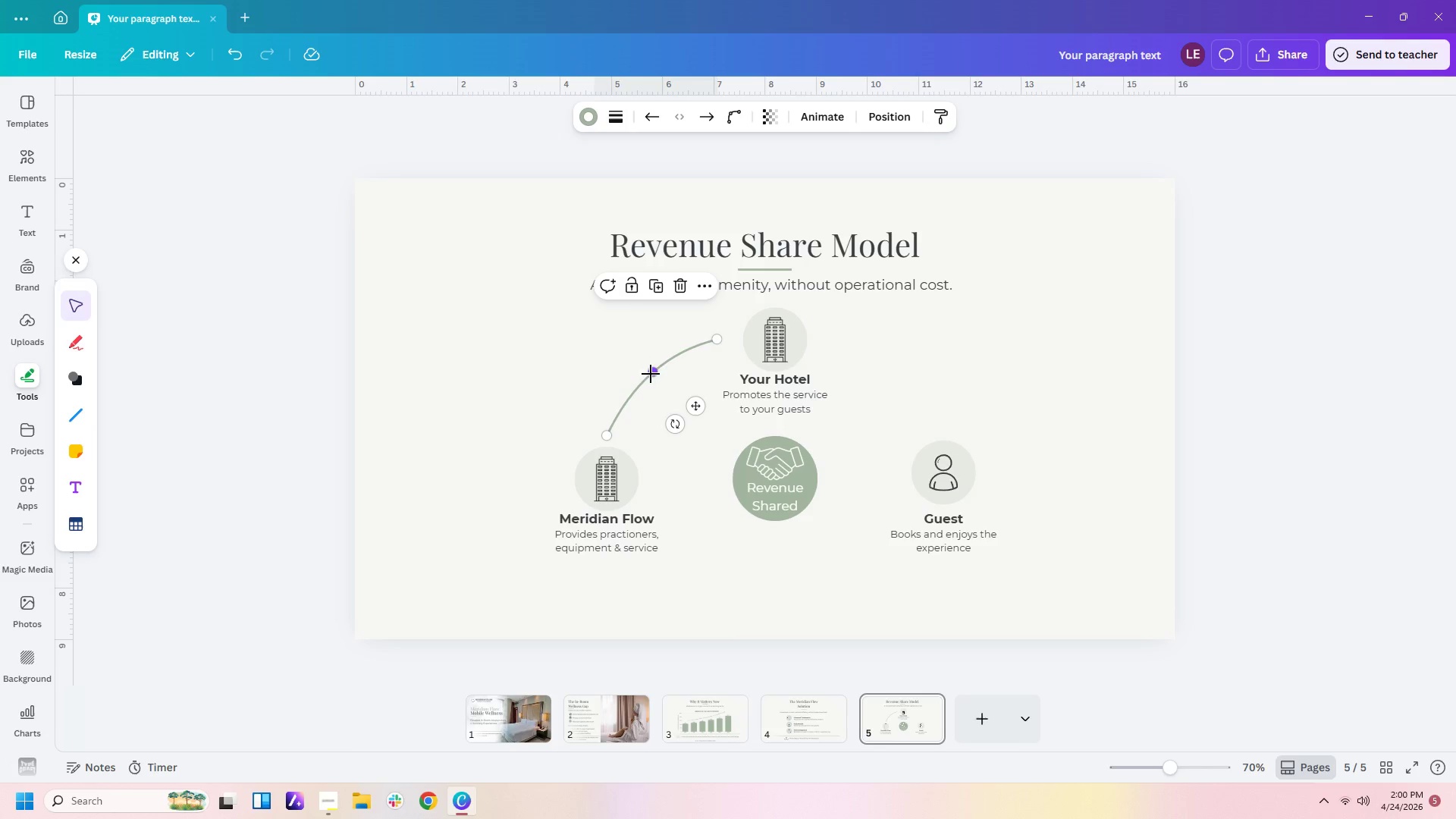 
left_click_drag(start_coordinate=[651, 373], to_coordinate=[645, 369])
 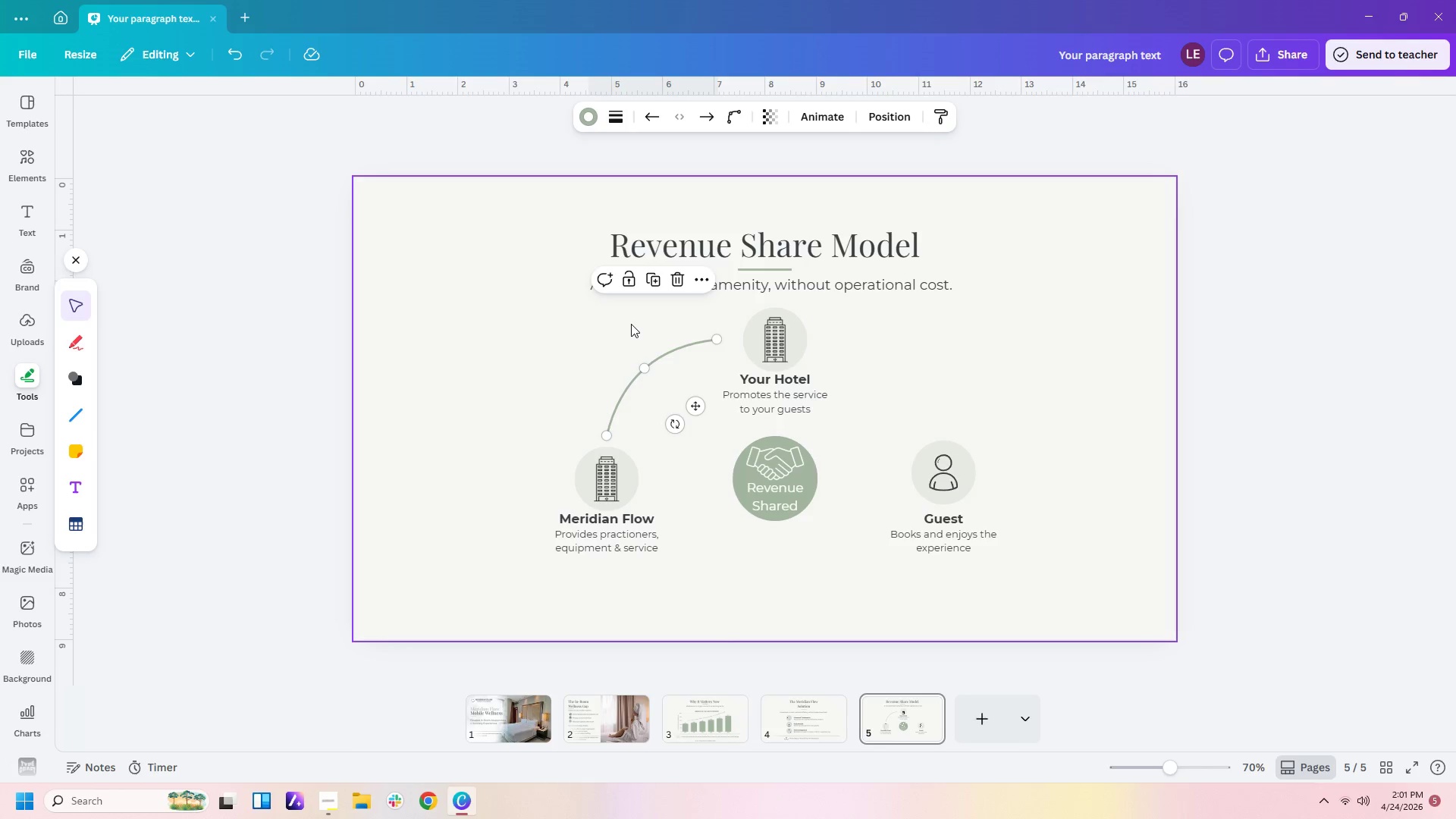 
left_click([631, 324])
 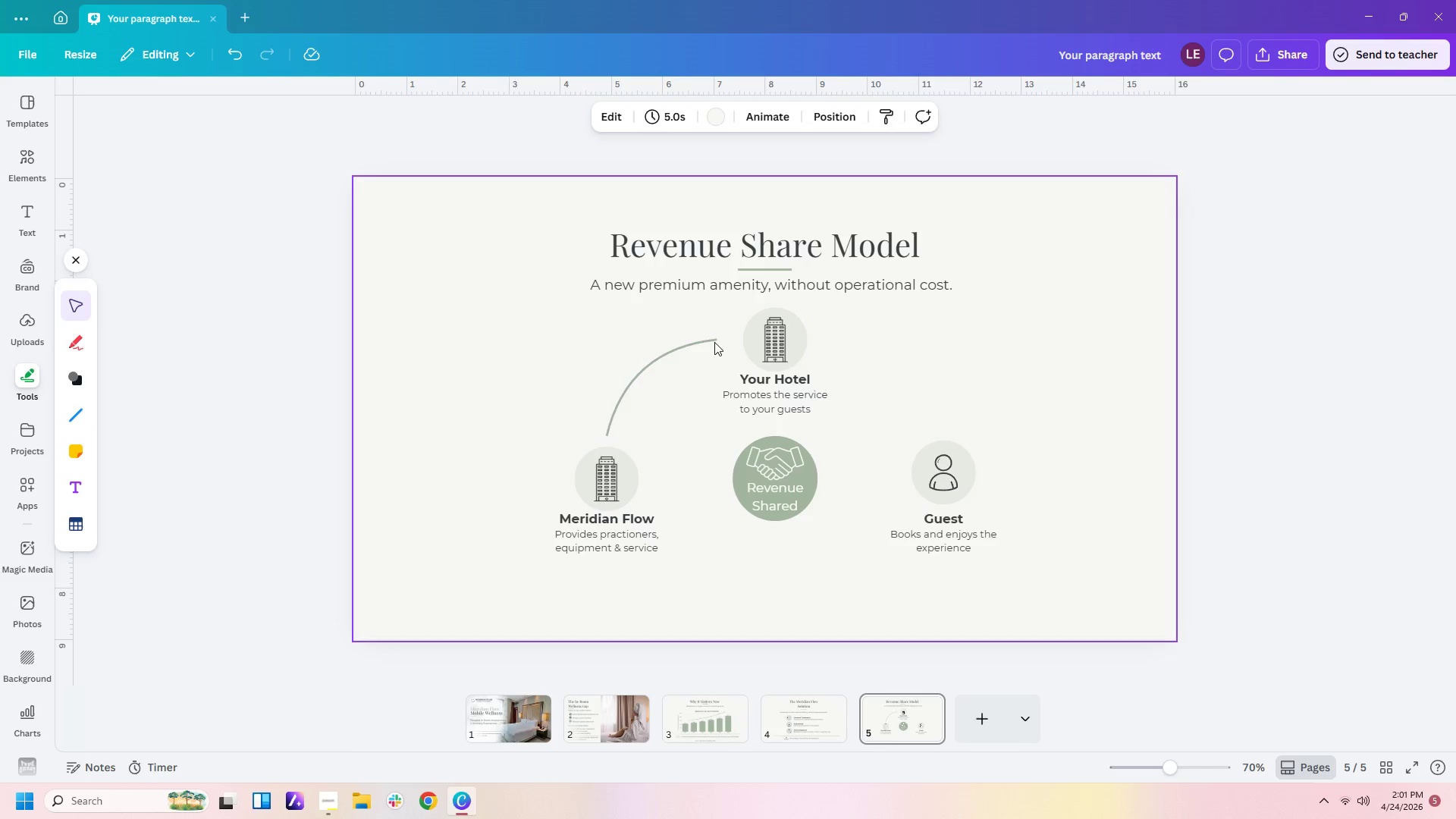 
left_click([705, 342])
 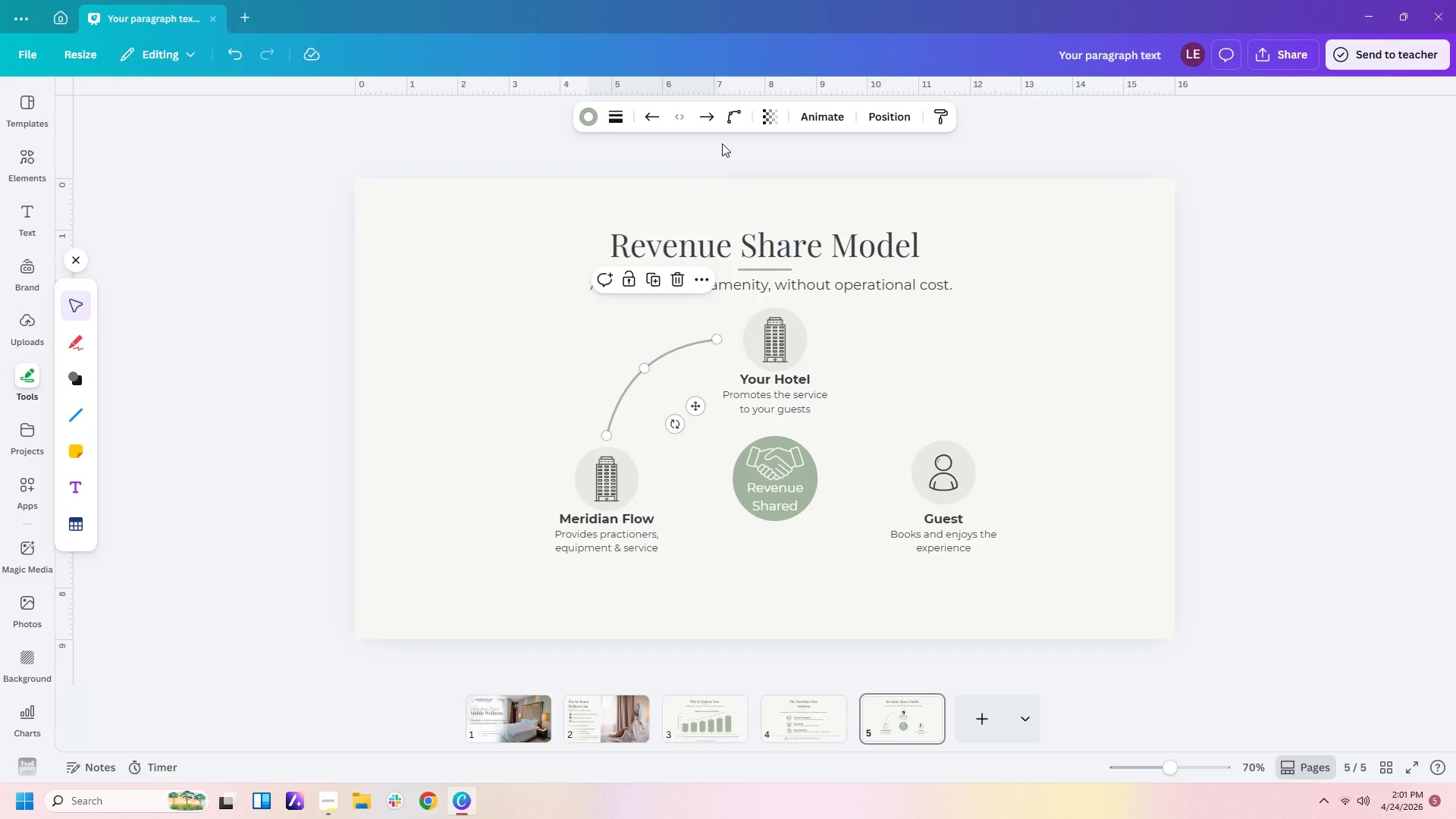 
left_click([712, 119])
 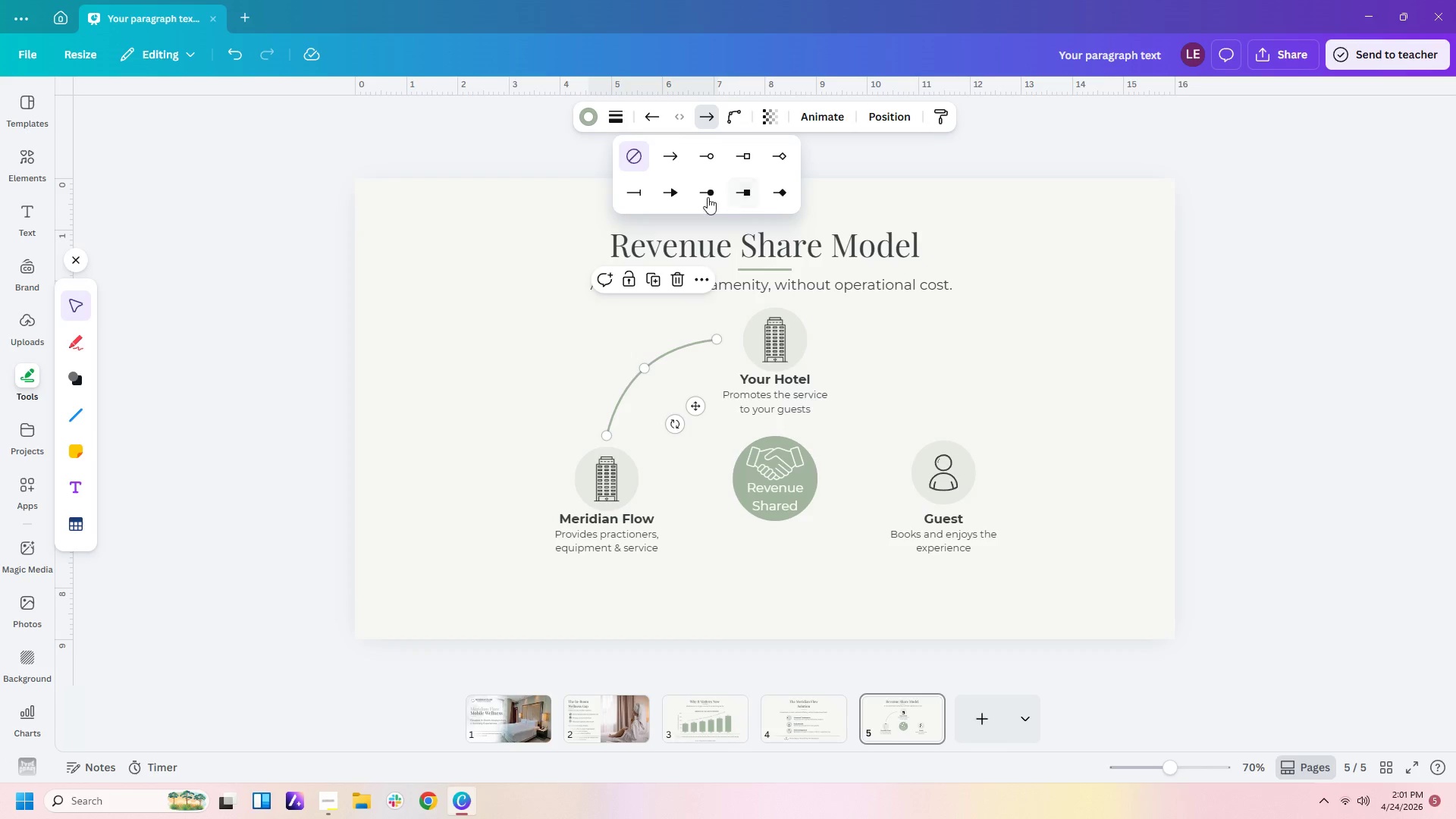 
left_click([675, 158])
 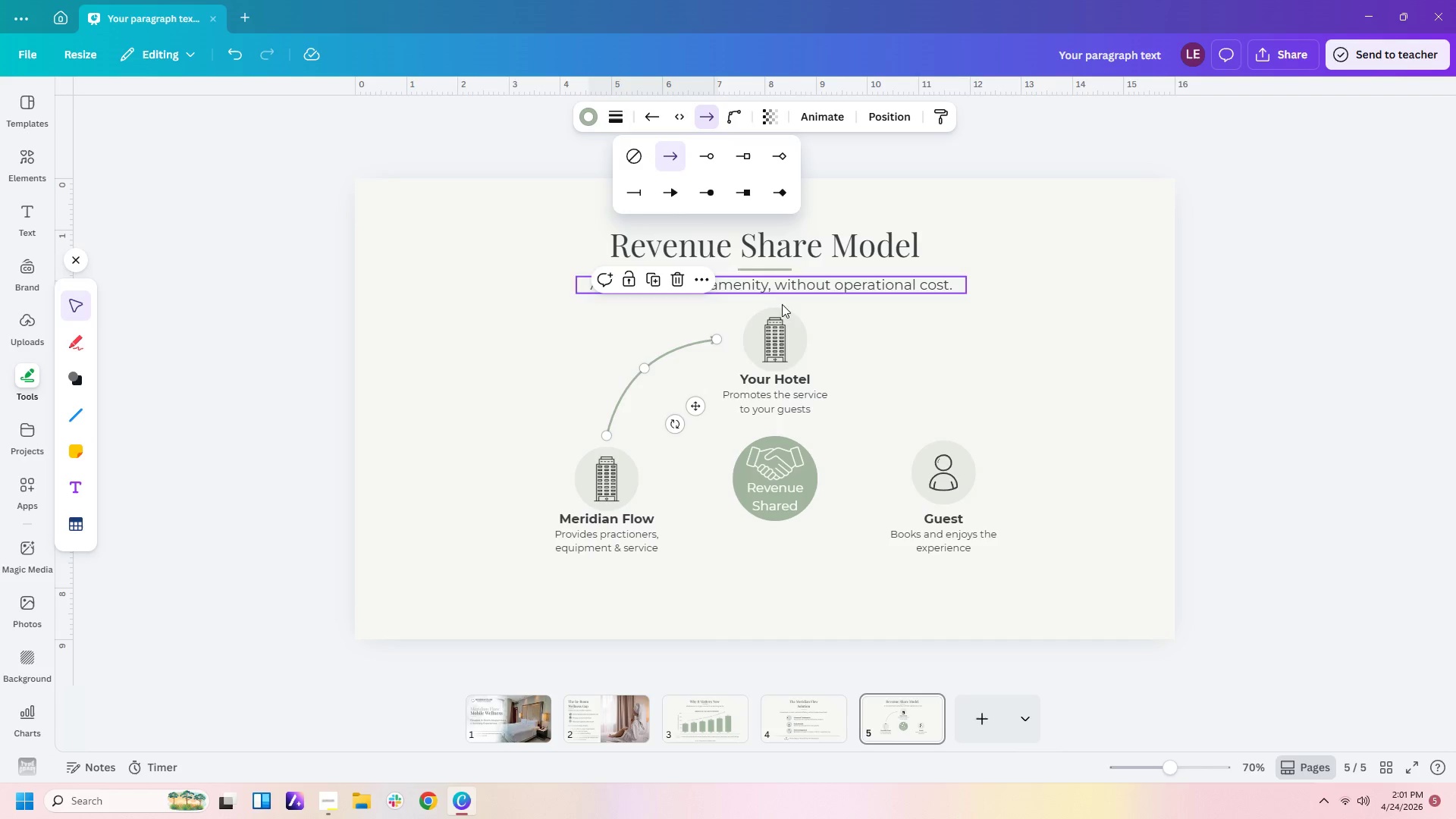 
left_click([954, 392])
 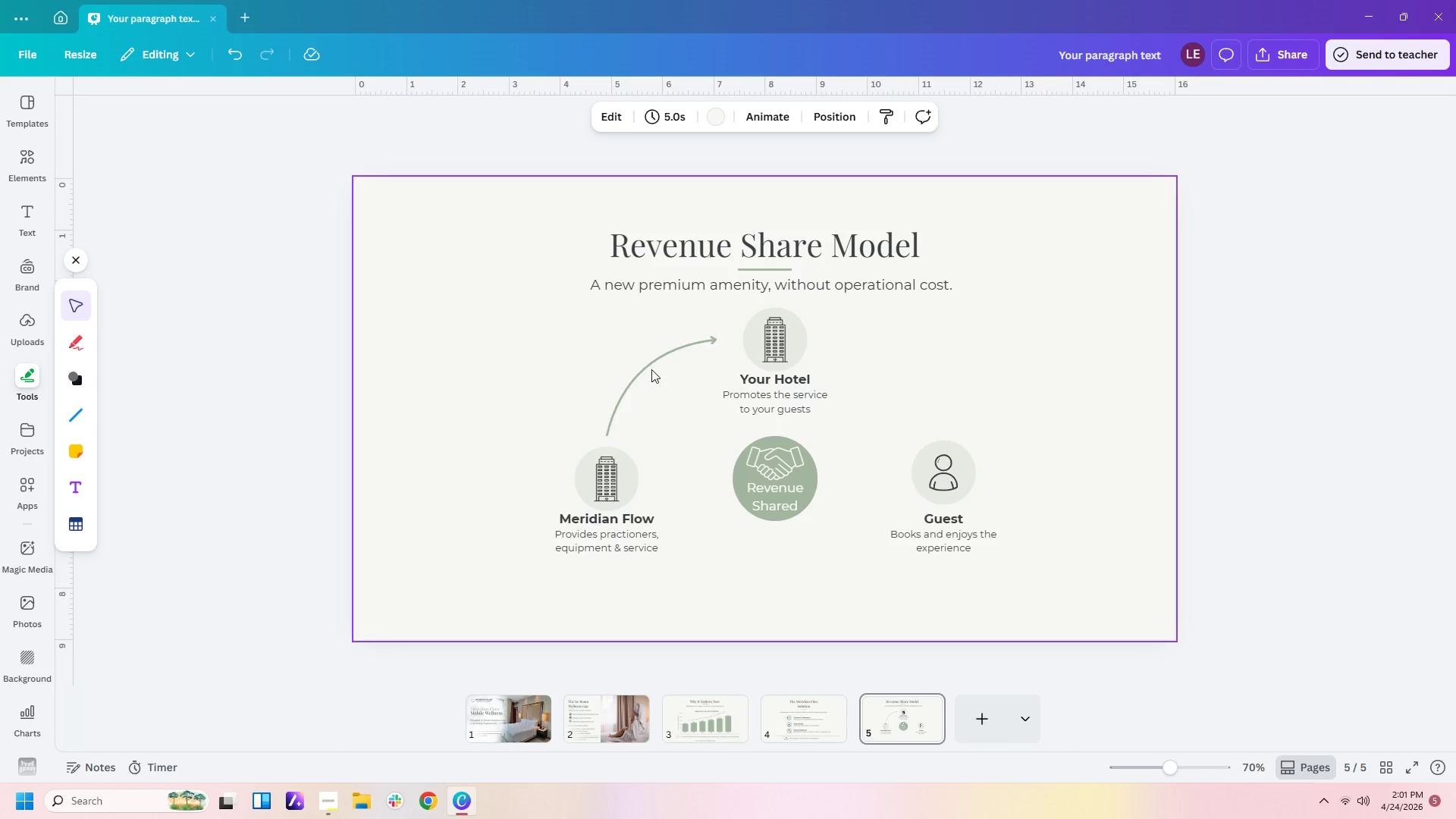 
left_click([651, 364])
 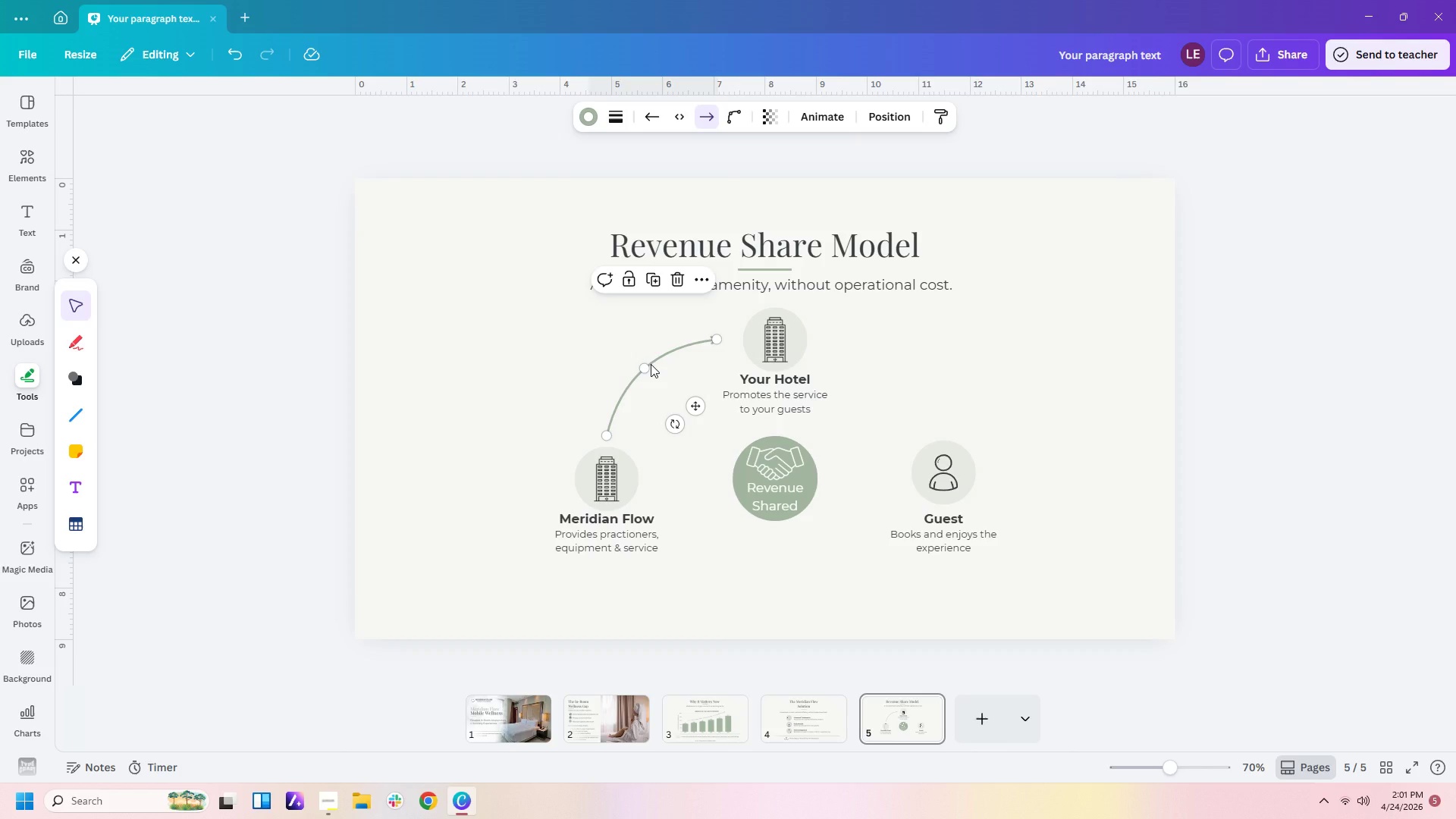 
key(Control+C)
 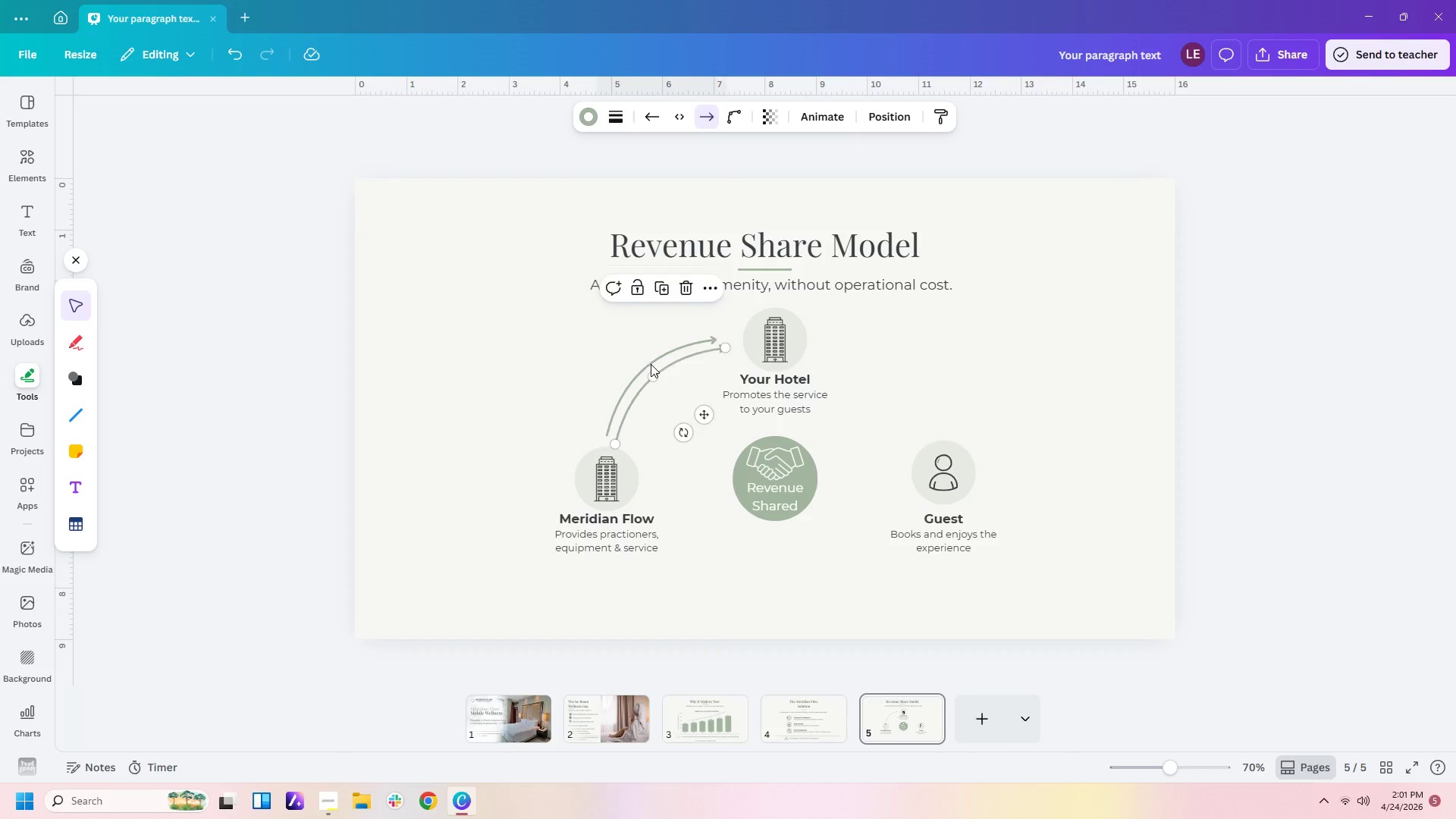 
key(Control+V)
 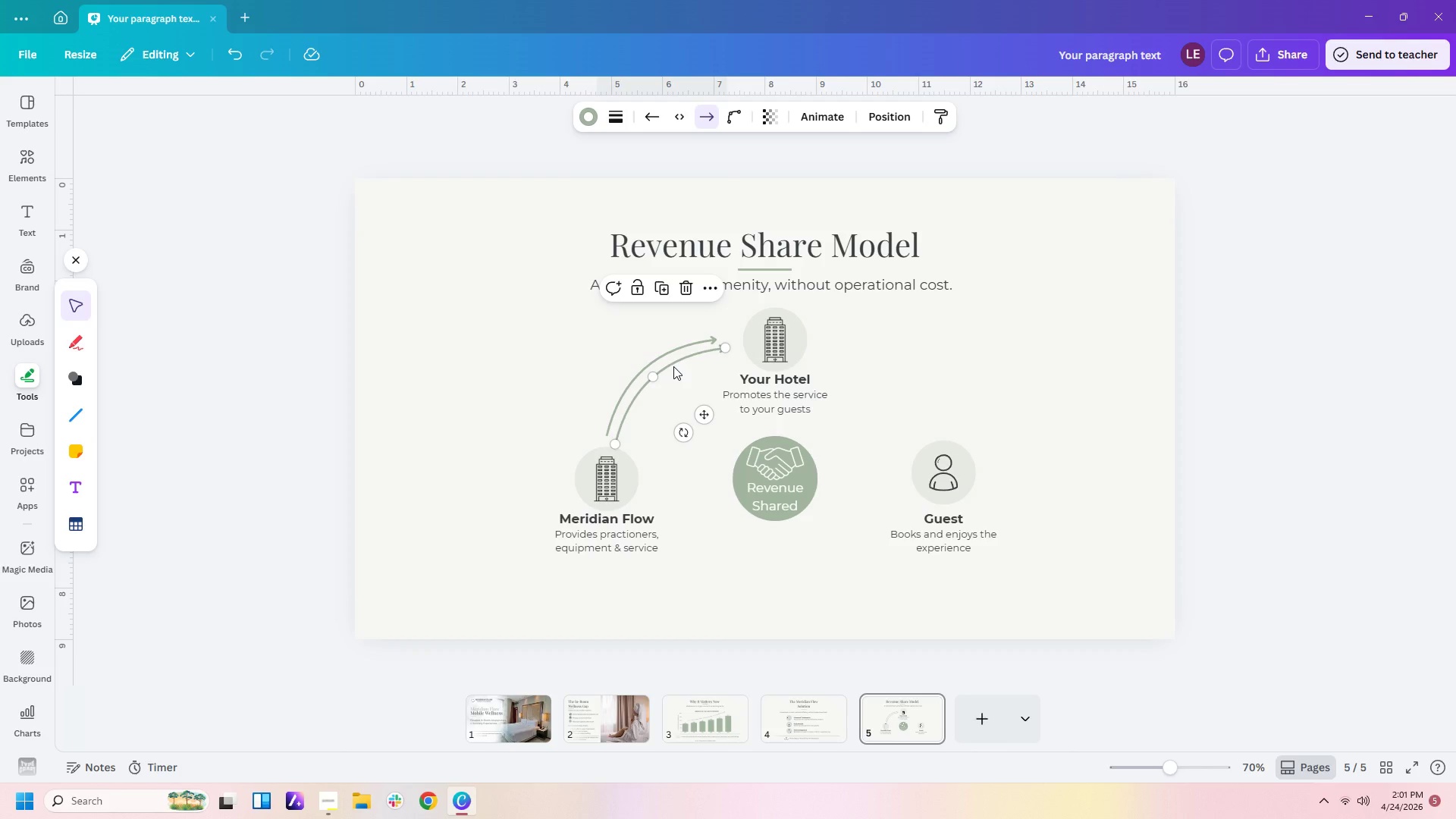 
left_click_drag(start_coordinate=[671, 362], to_coordinate=[916, 357])
 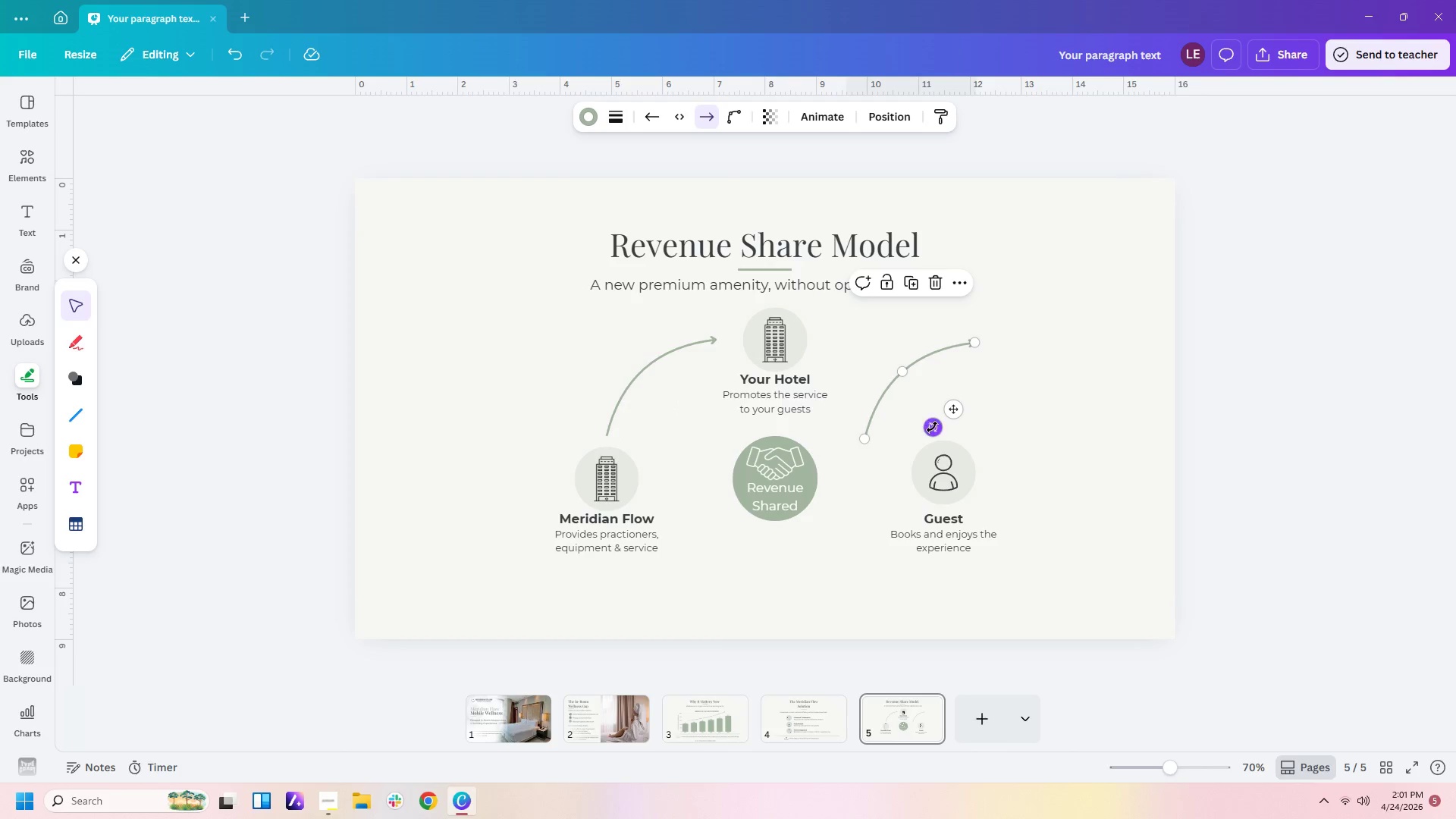 
left_click_drag(start_coordinate=[932, 426], to_coordinate=[865, 408])
 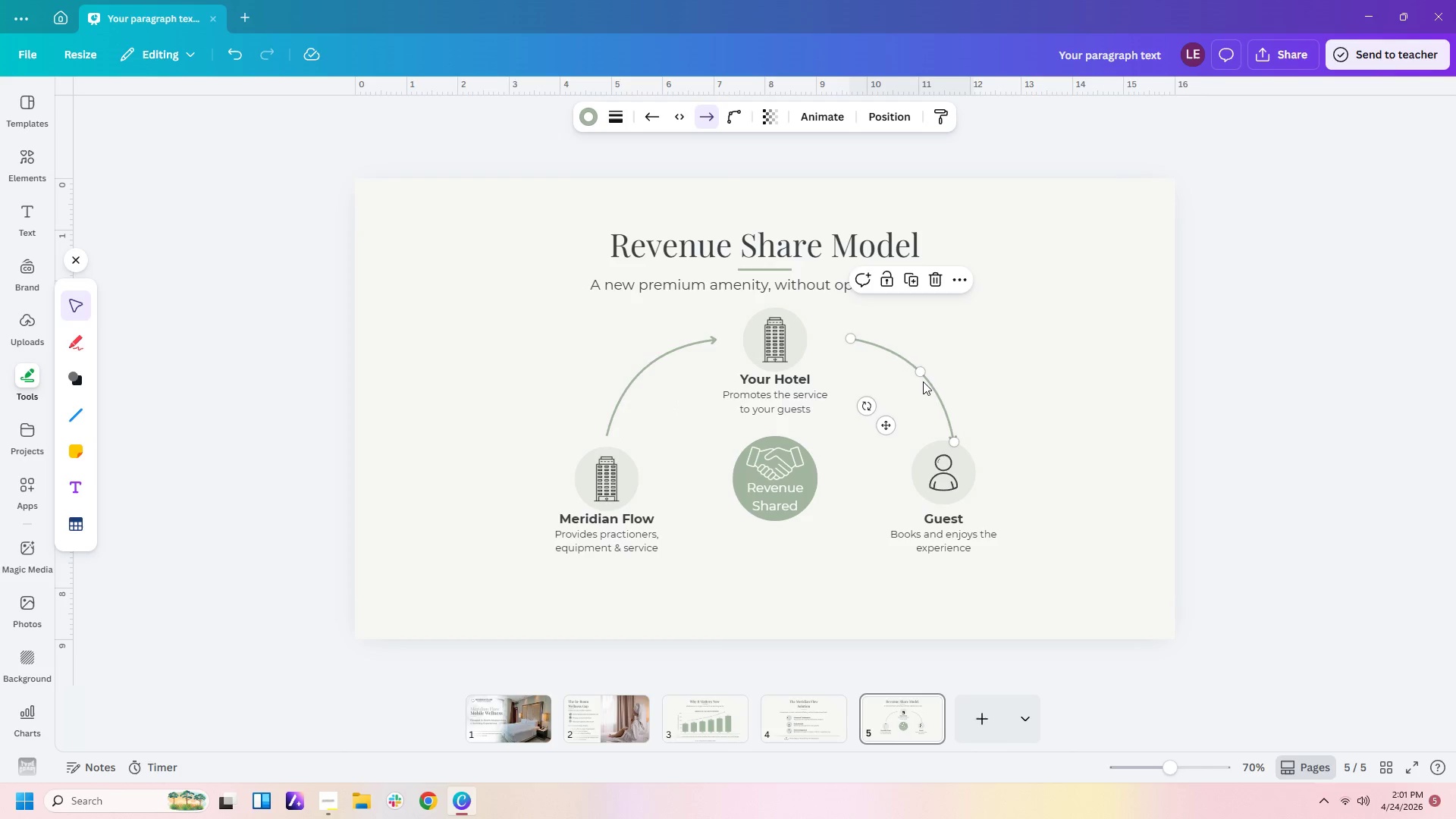 
left_click_drag(start_coordinate=[924, 382], to_coordinate=[908, 381])
 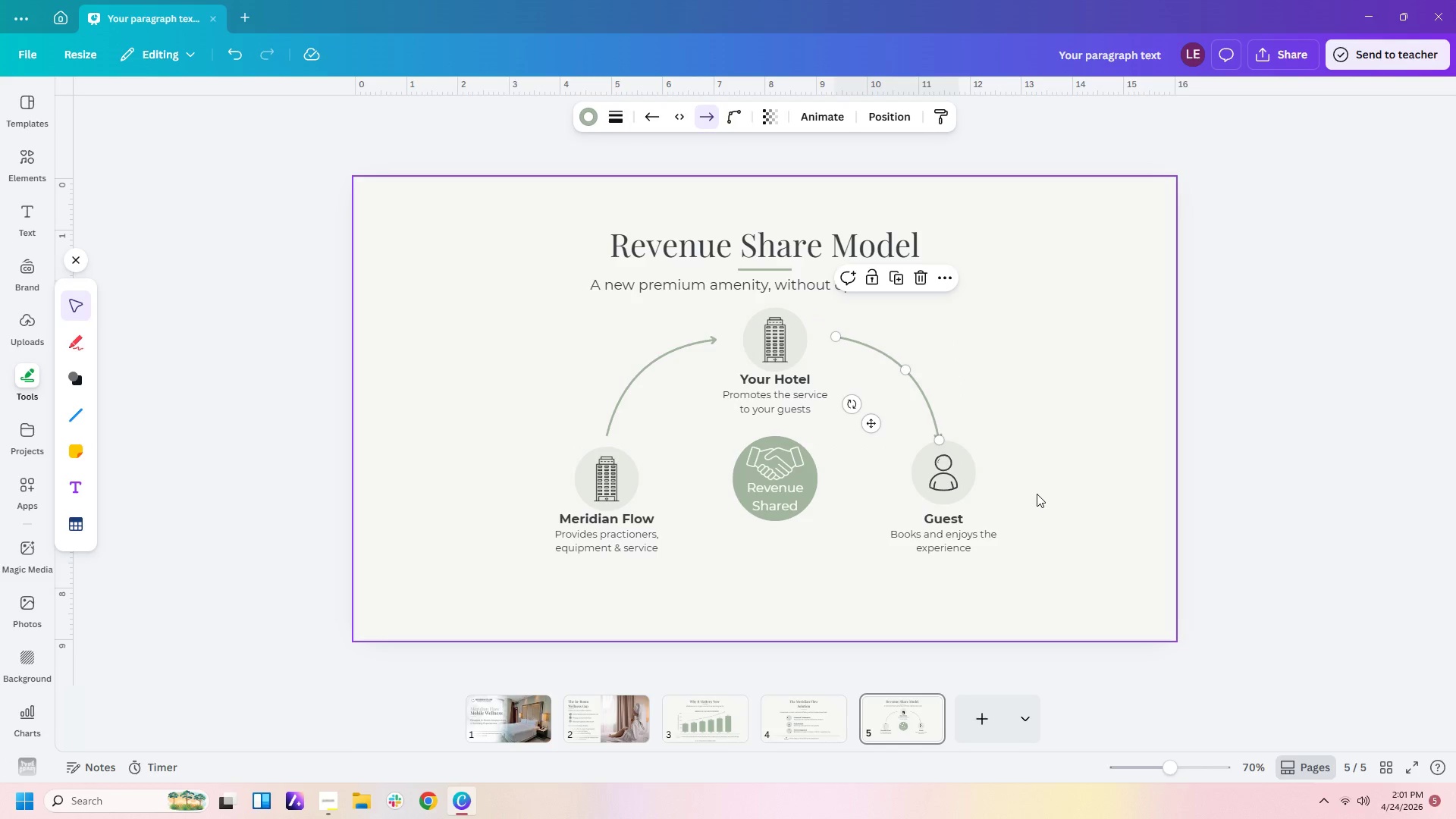 
left_click([1037, 494])
 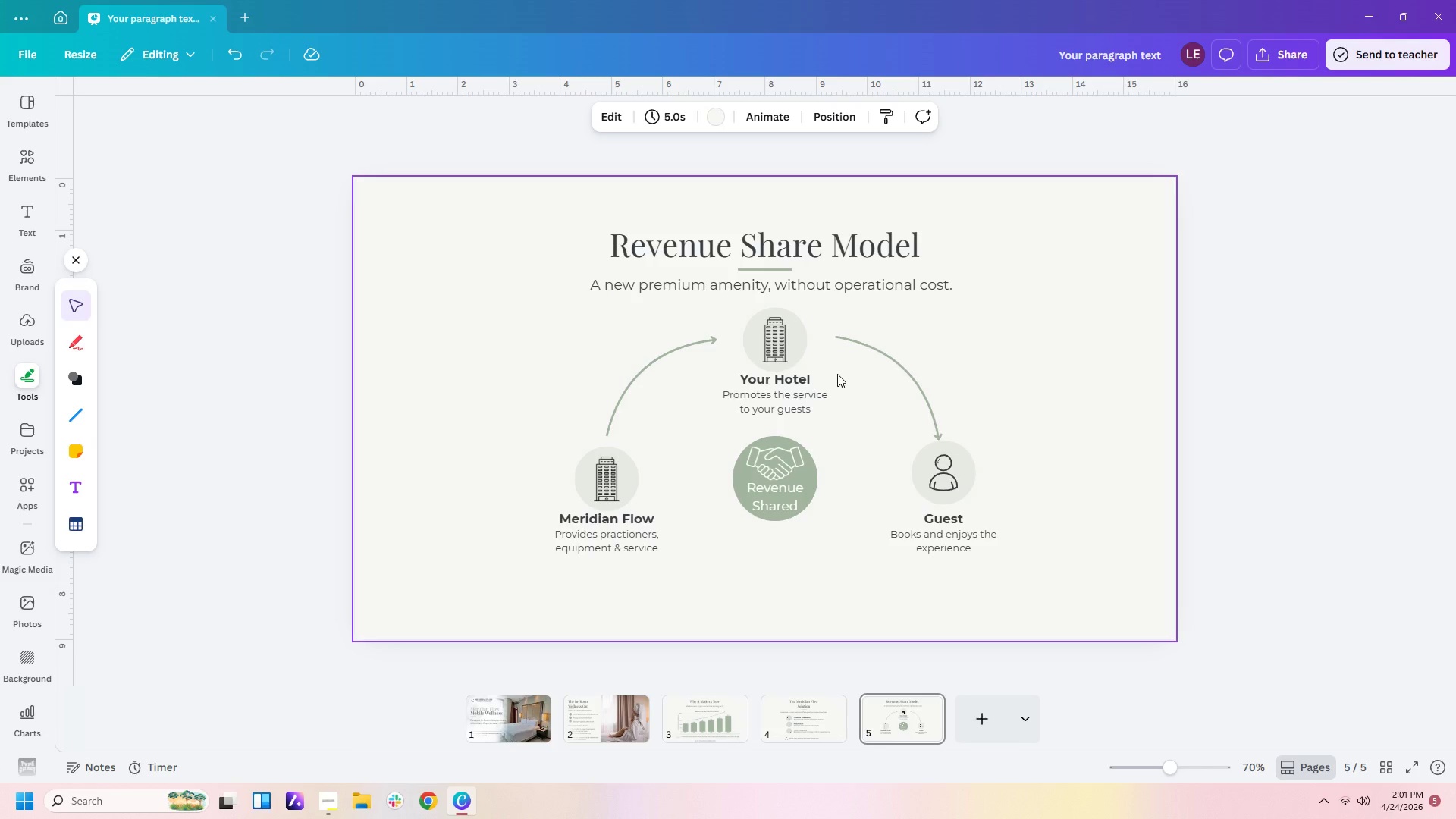 
wait(7.09)
 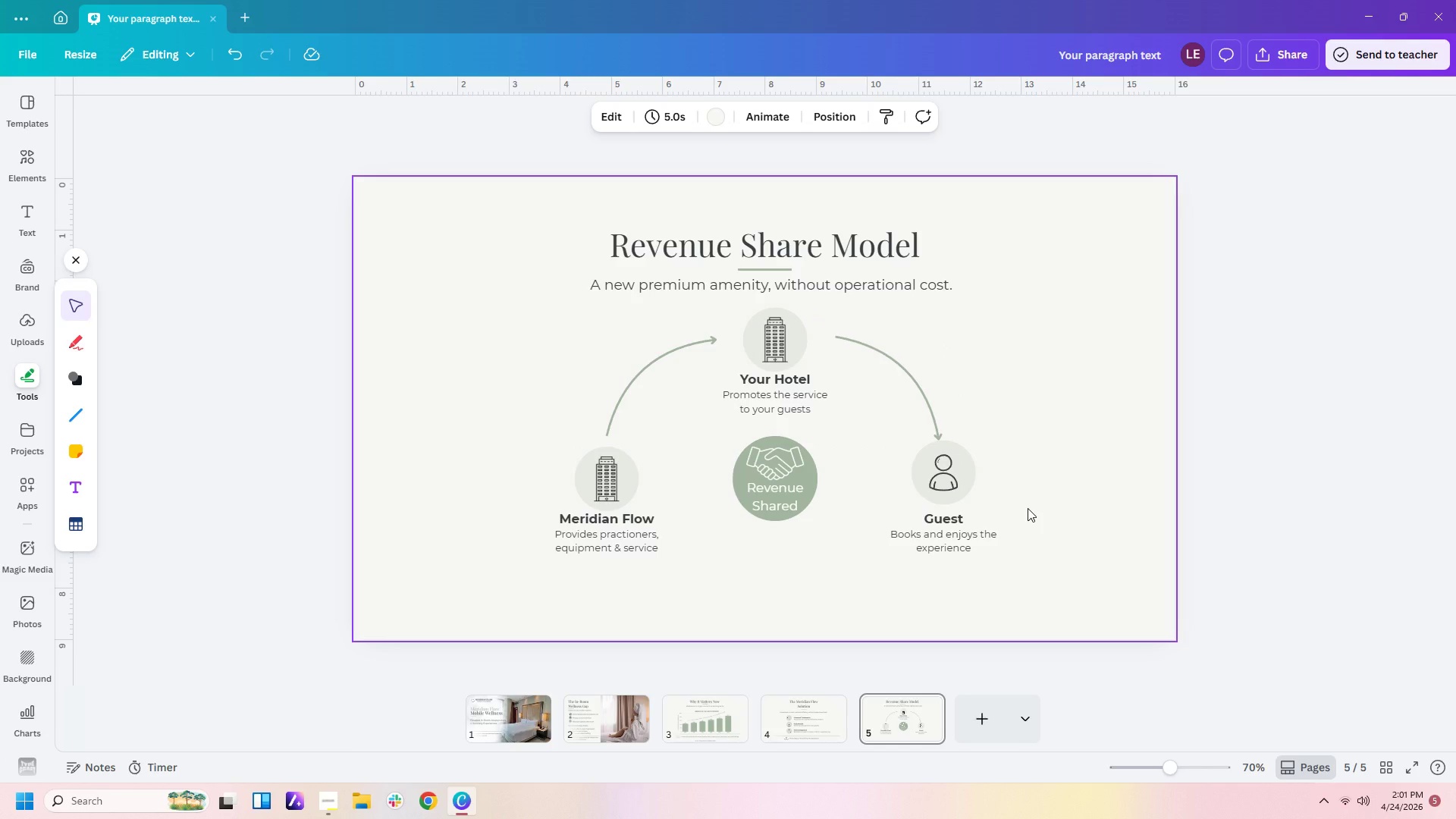 
left_click([912, 376])
 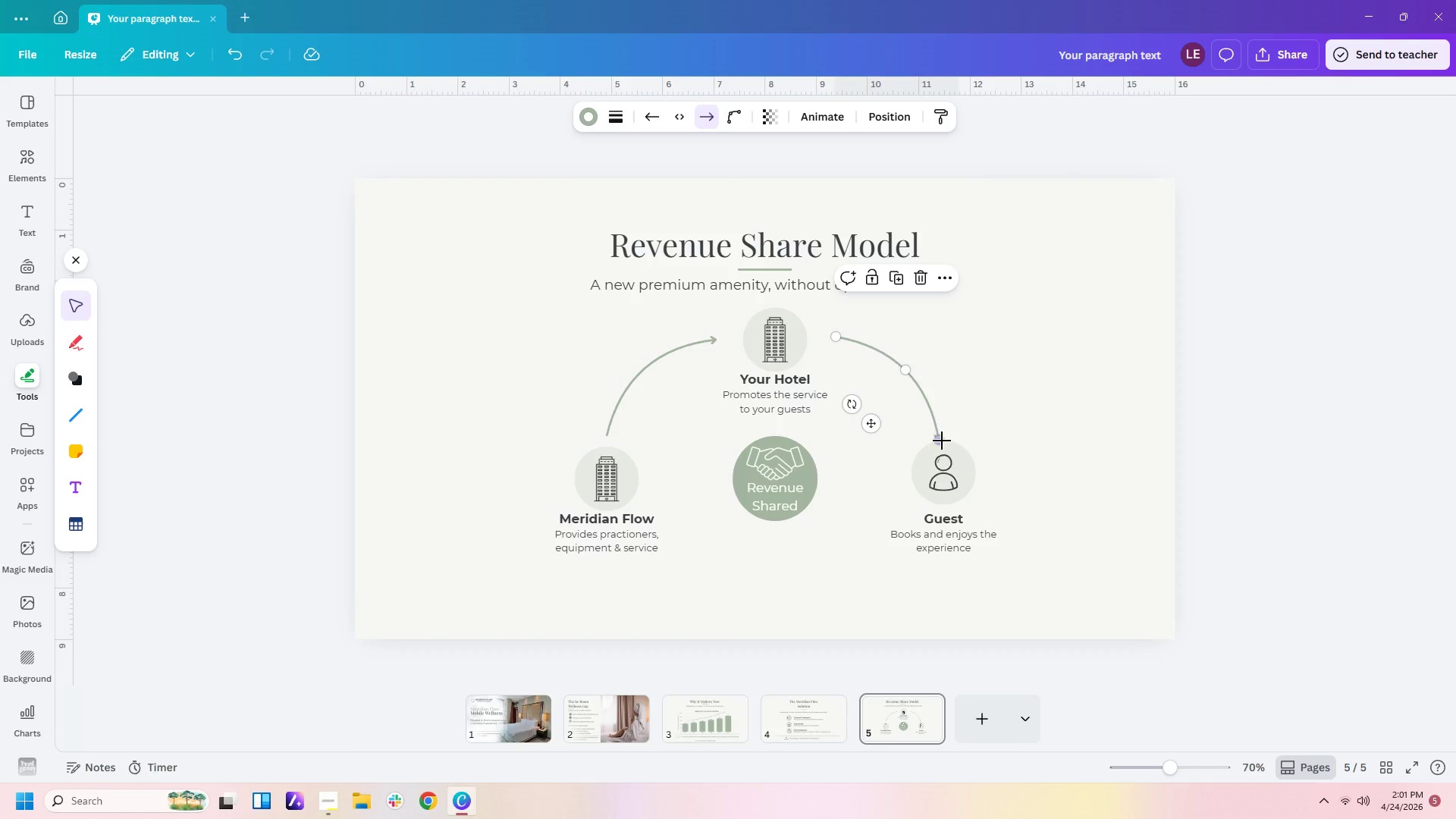 
left_click_drag(start_coordinate=[942, 441], to_coordinate=[943, 425])
 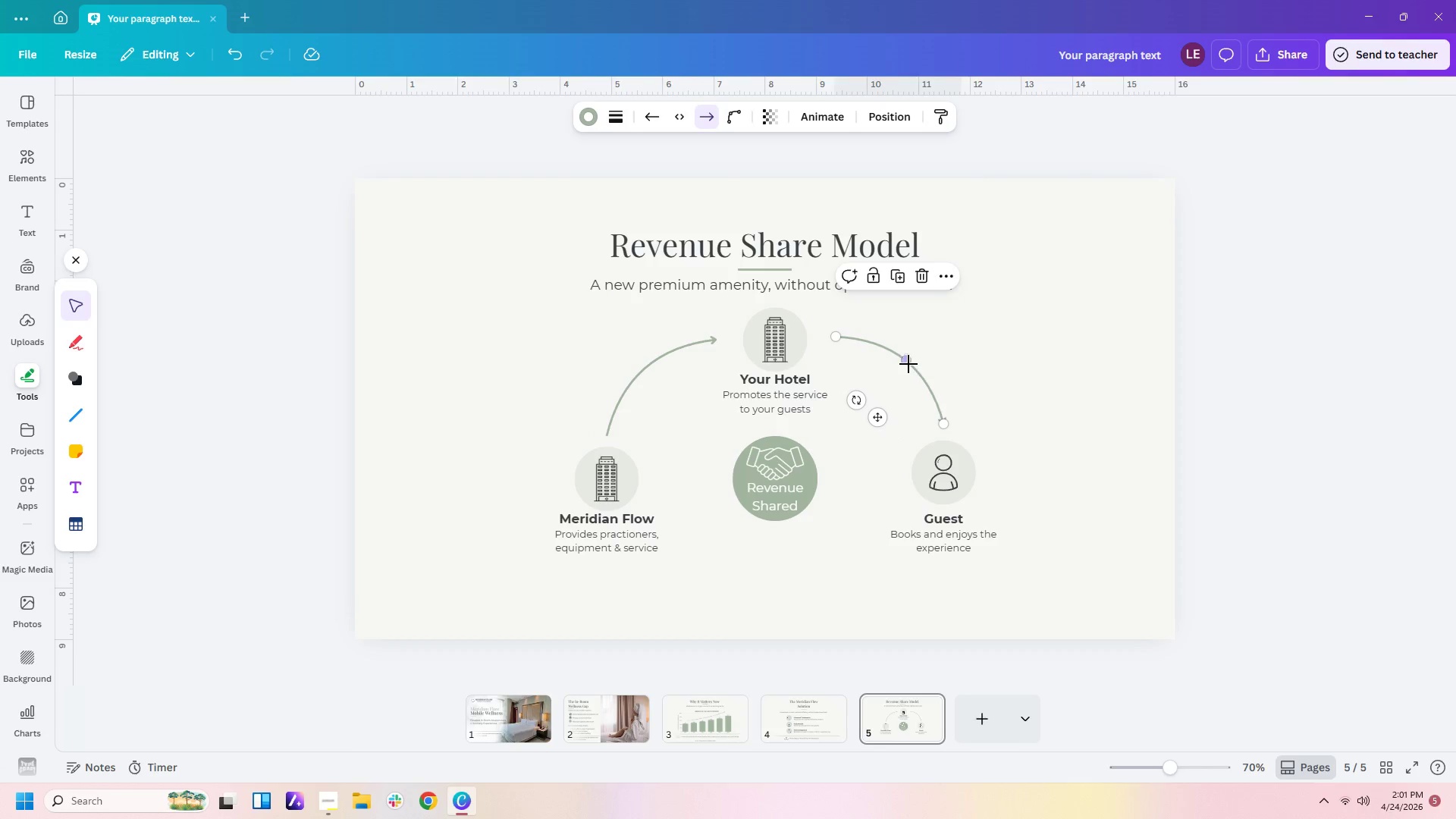 
left_click_drag(start_coordinate=[908, 361], to_coordinate=[901, 361])
 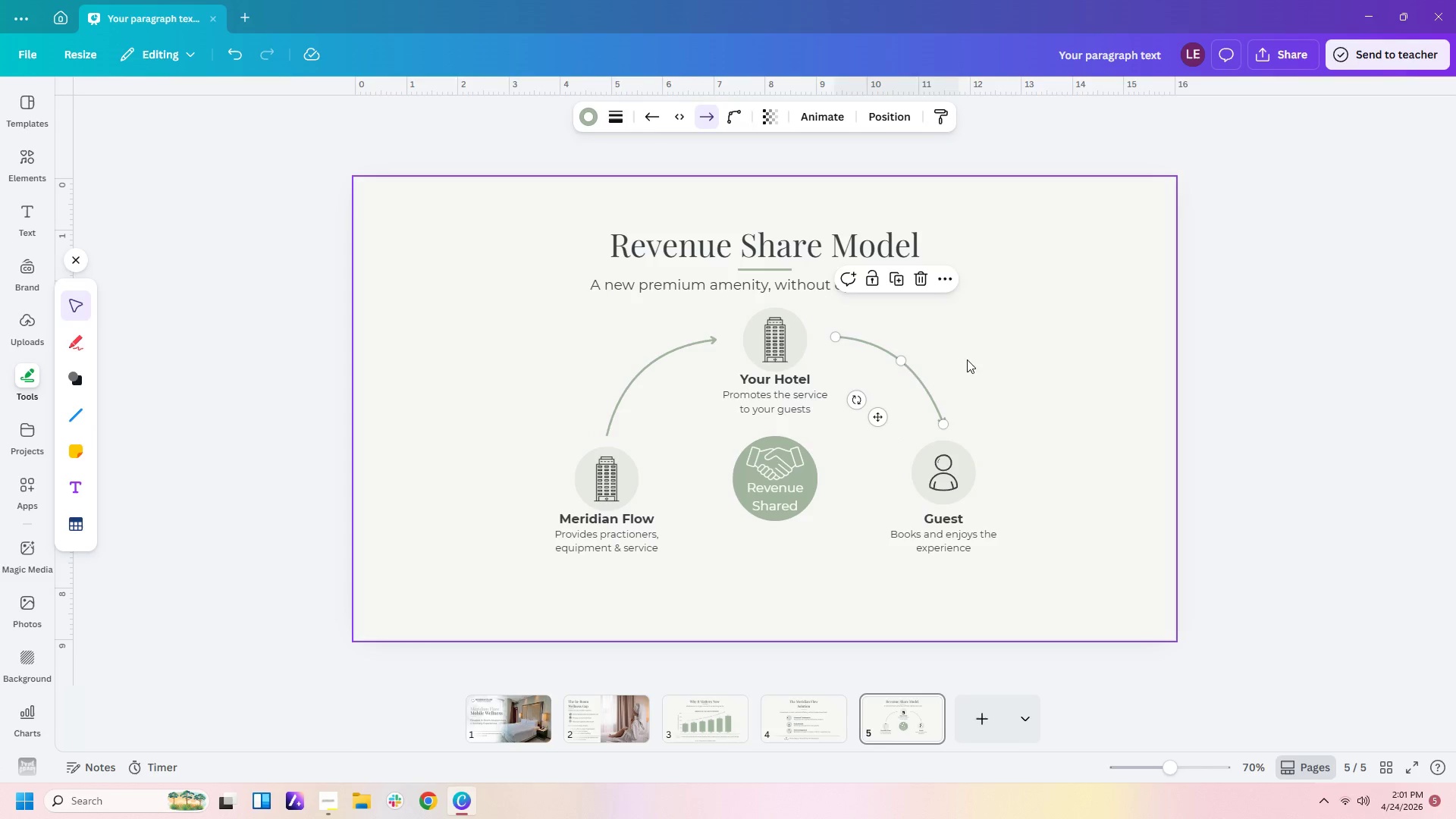 
left_click([971, 359])
 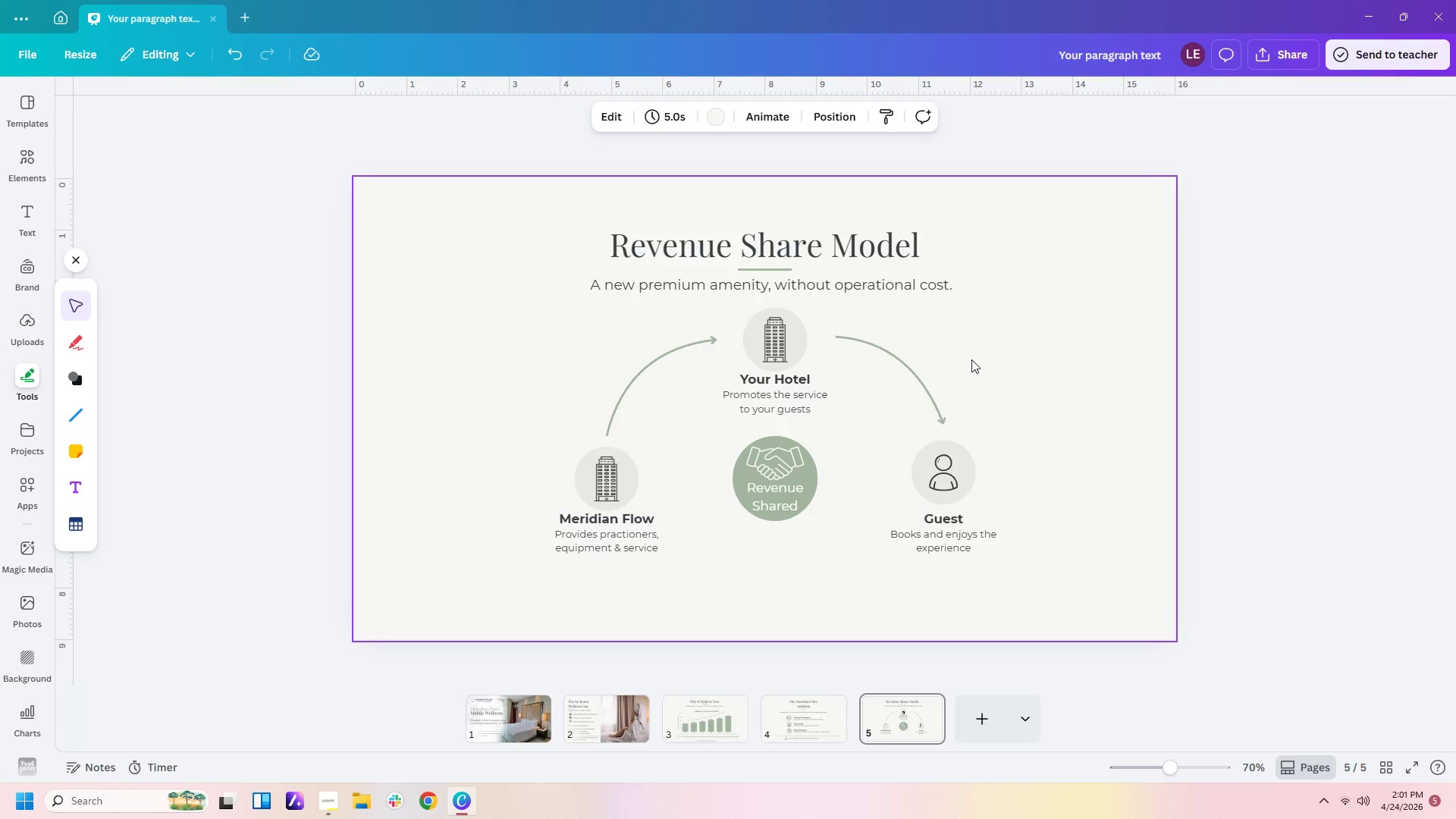 
key(Control+Z)
 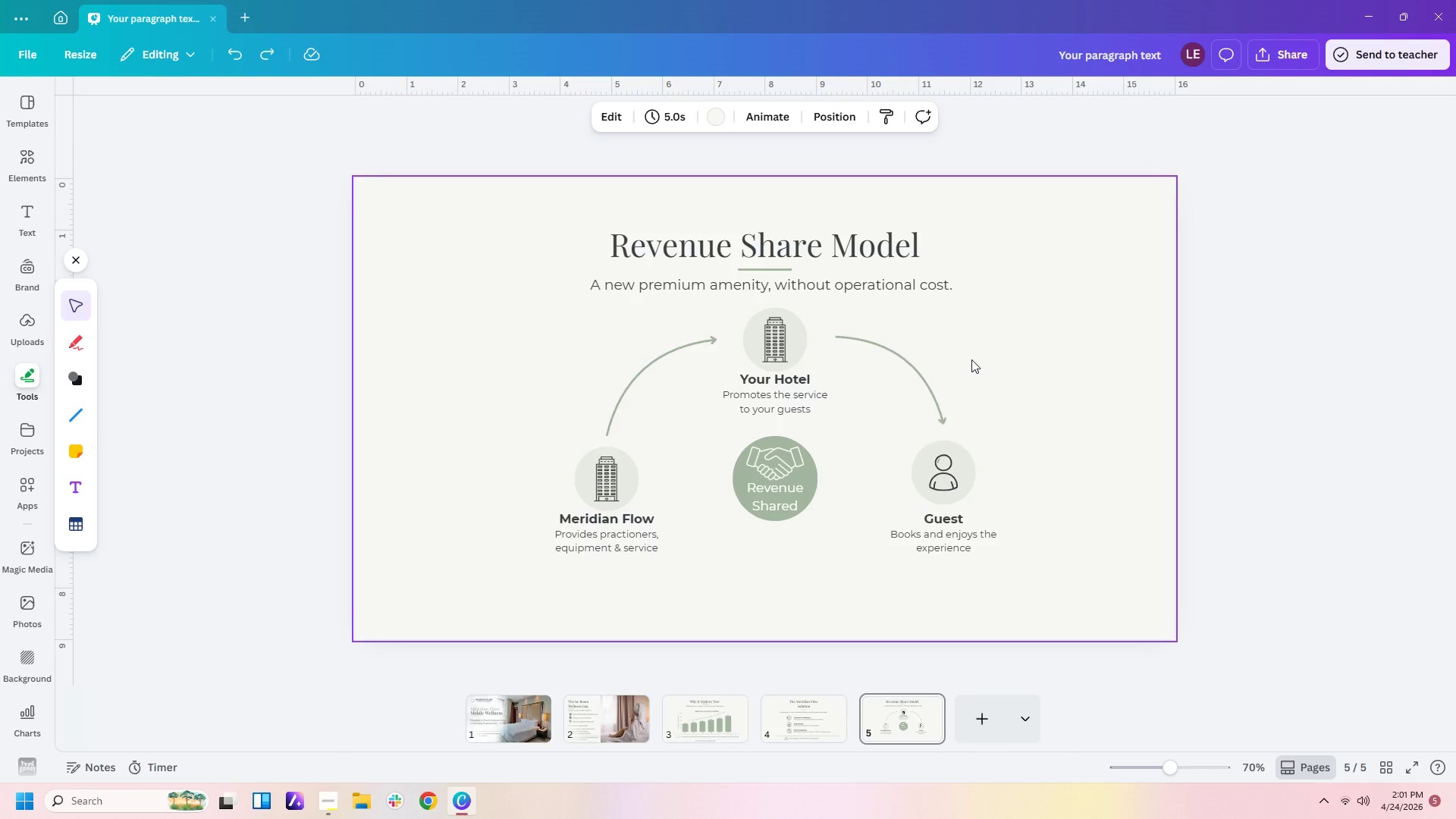 
key(Control+Z)
 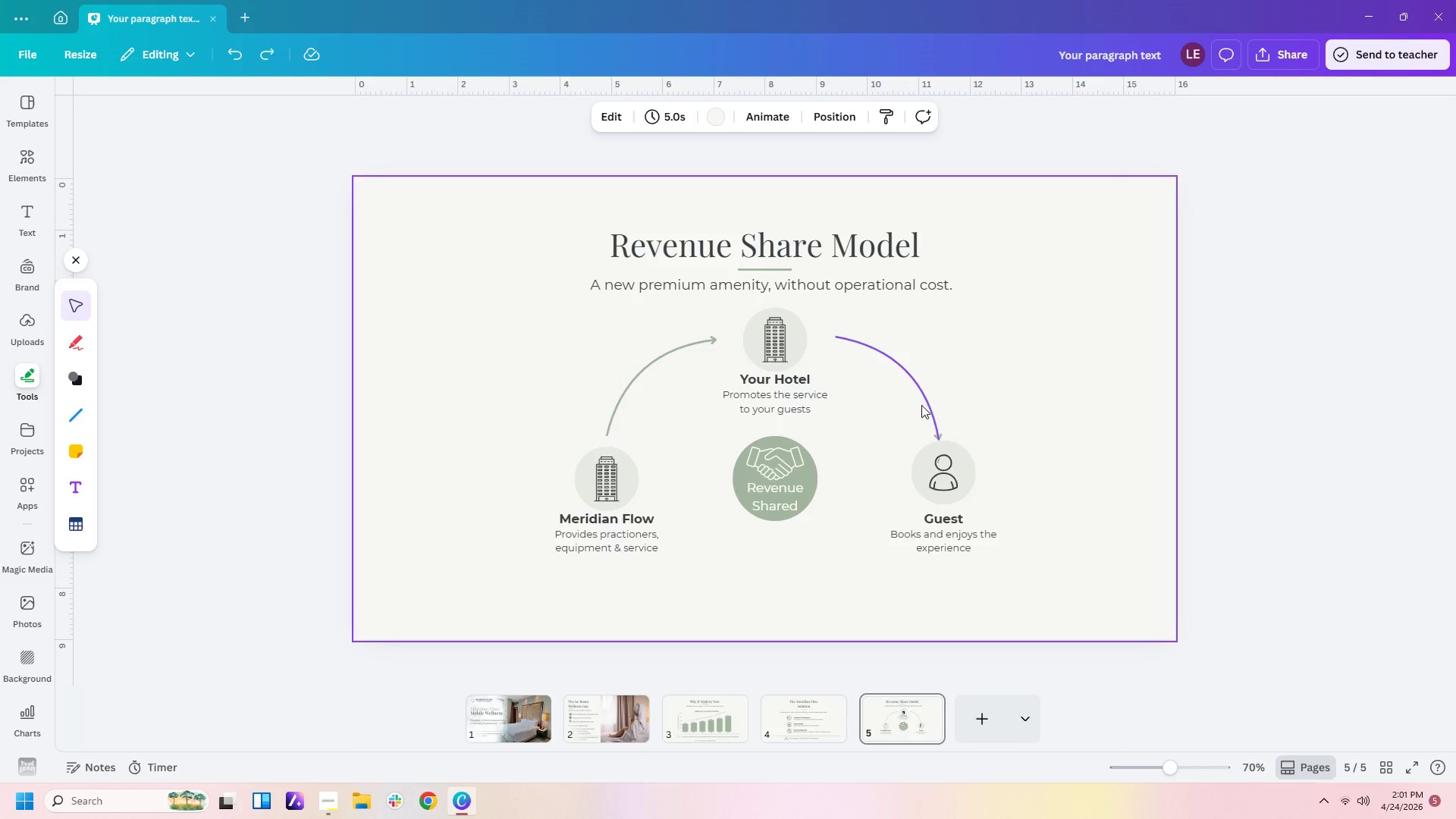 
left_click_drag(start_coordinate=[888, 465], to_coordinate=[989, 551])
 